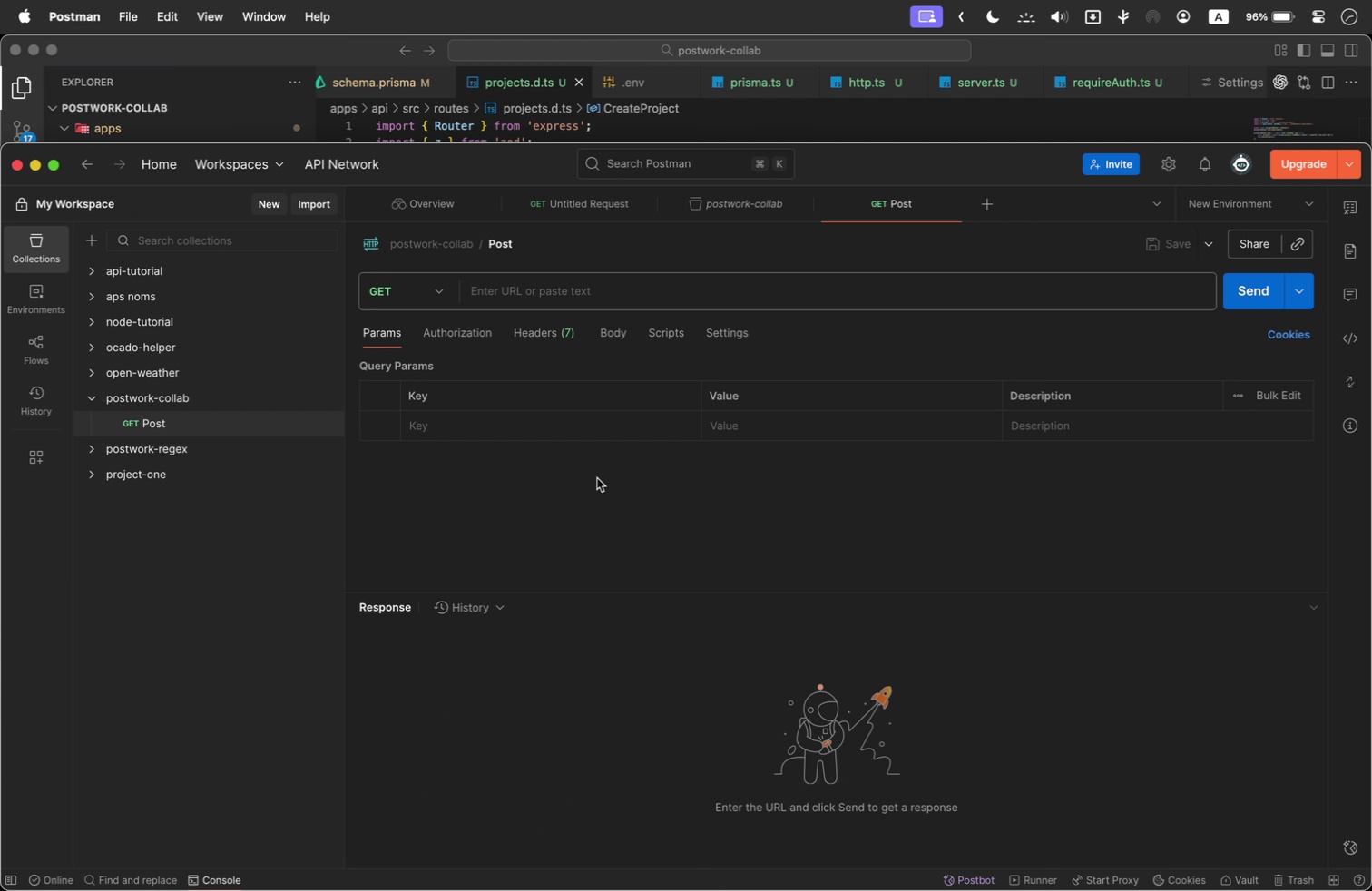 
left_click([1313, 198])
 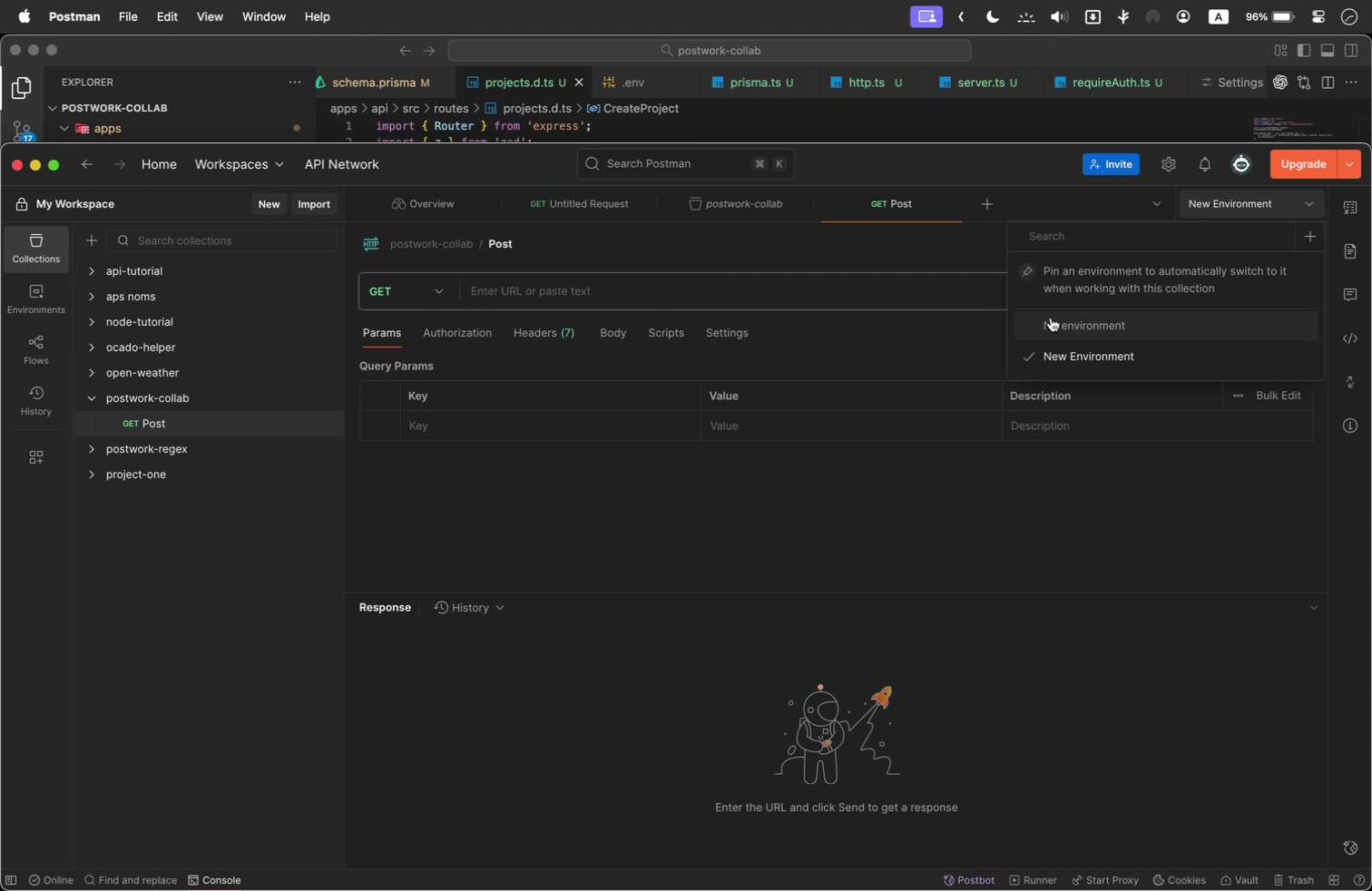 
left_click([1312, 236])
 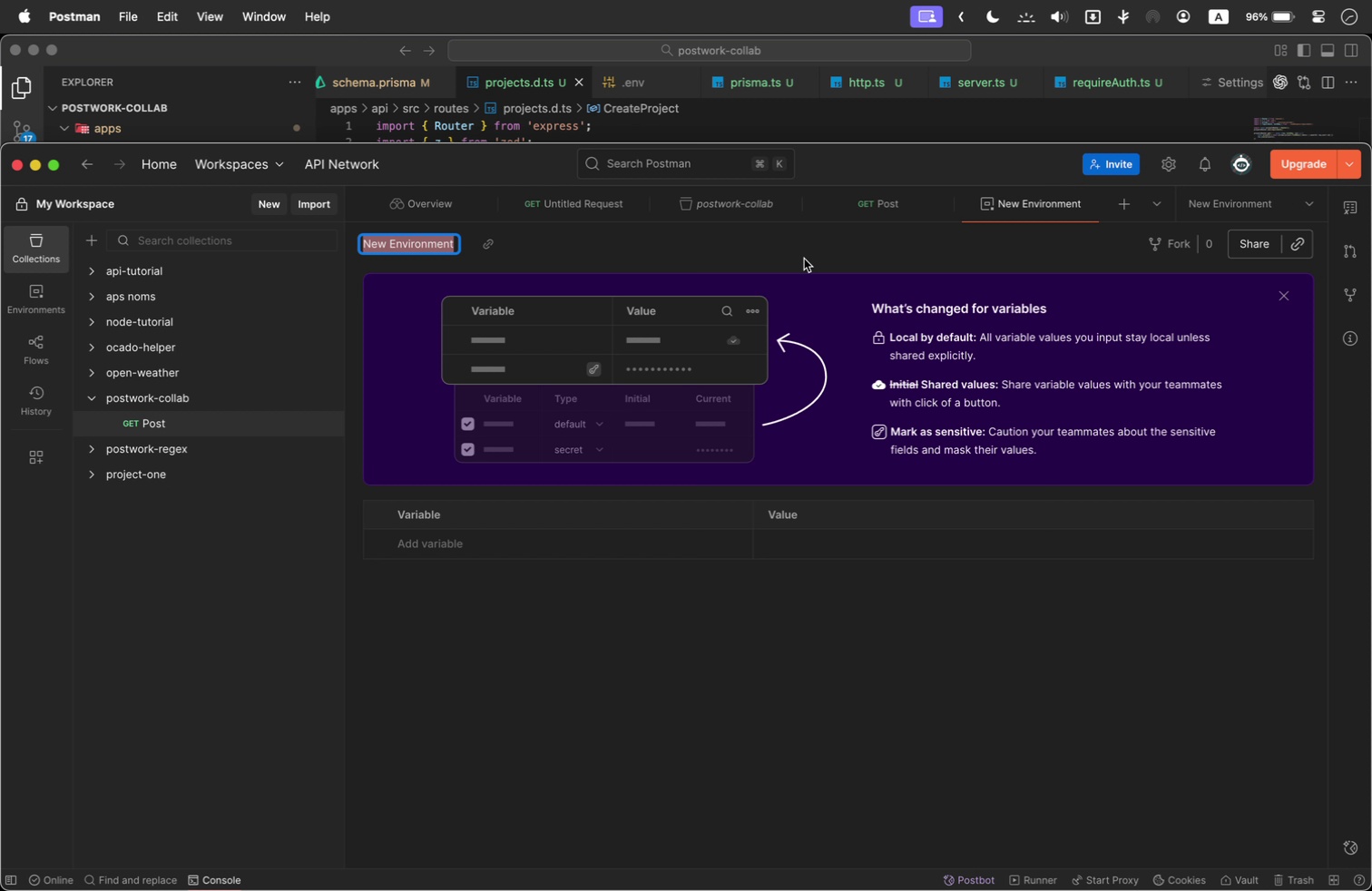 
mouse_move([460, 307])
 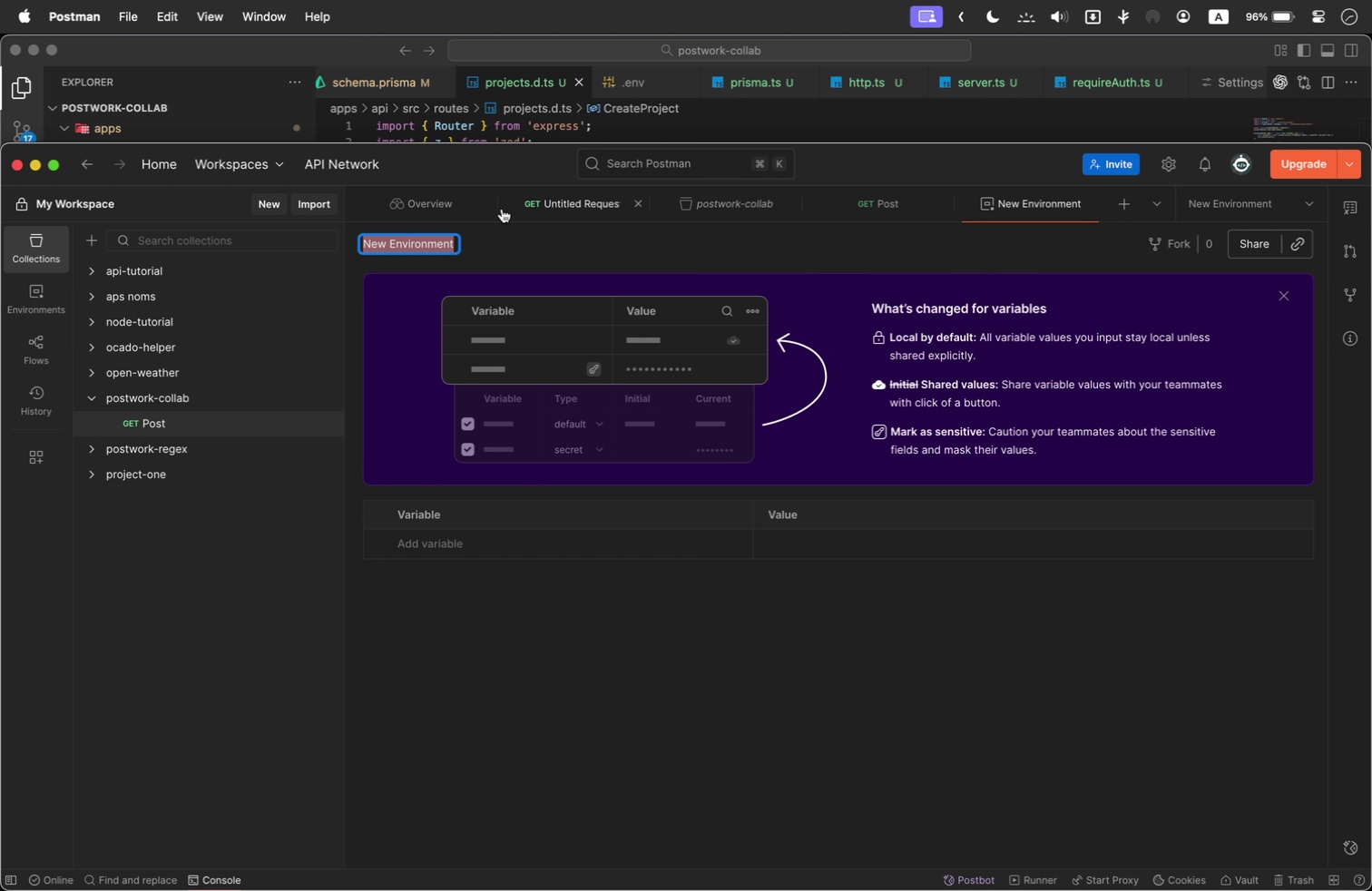 
wait(8.94)
 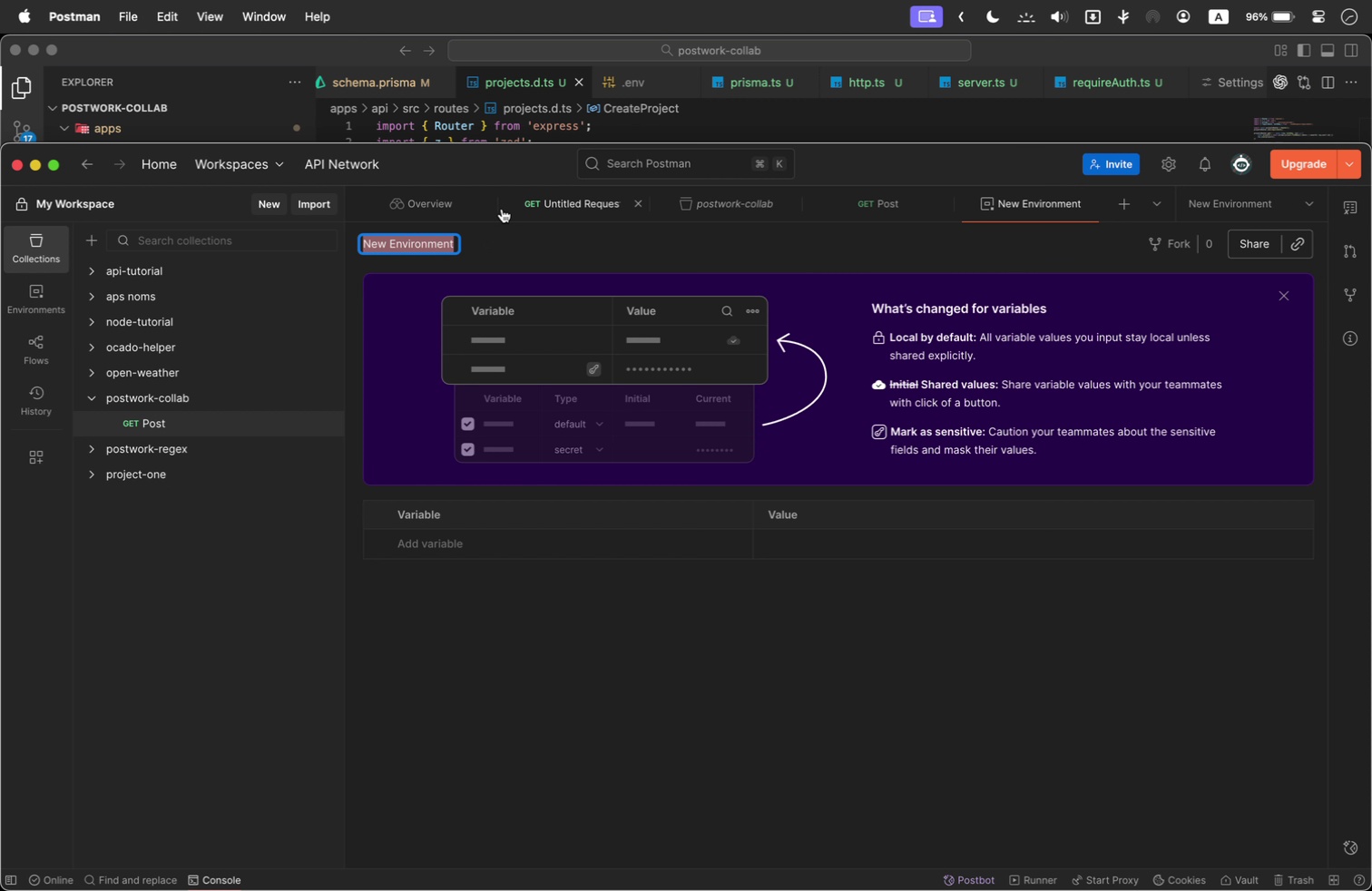 
type(postwork-collab)
 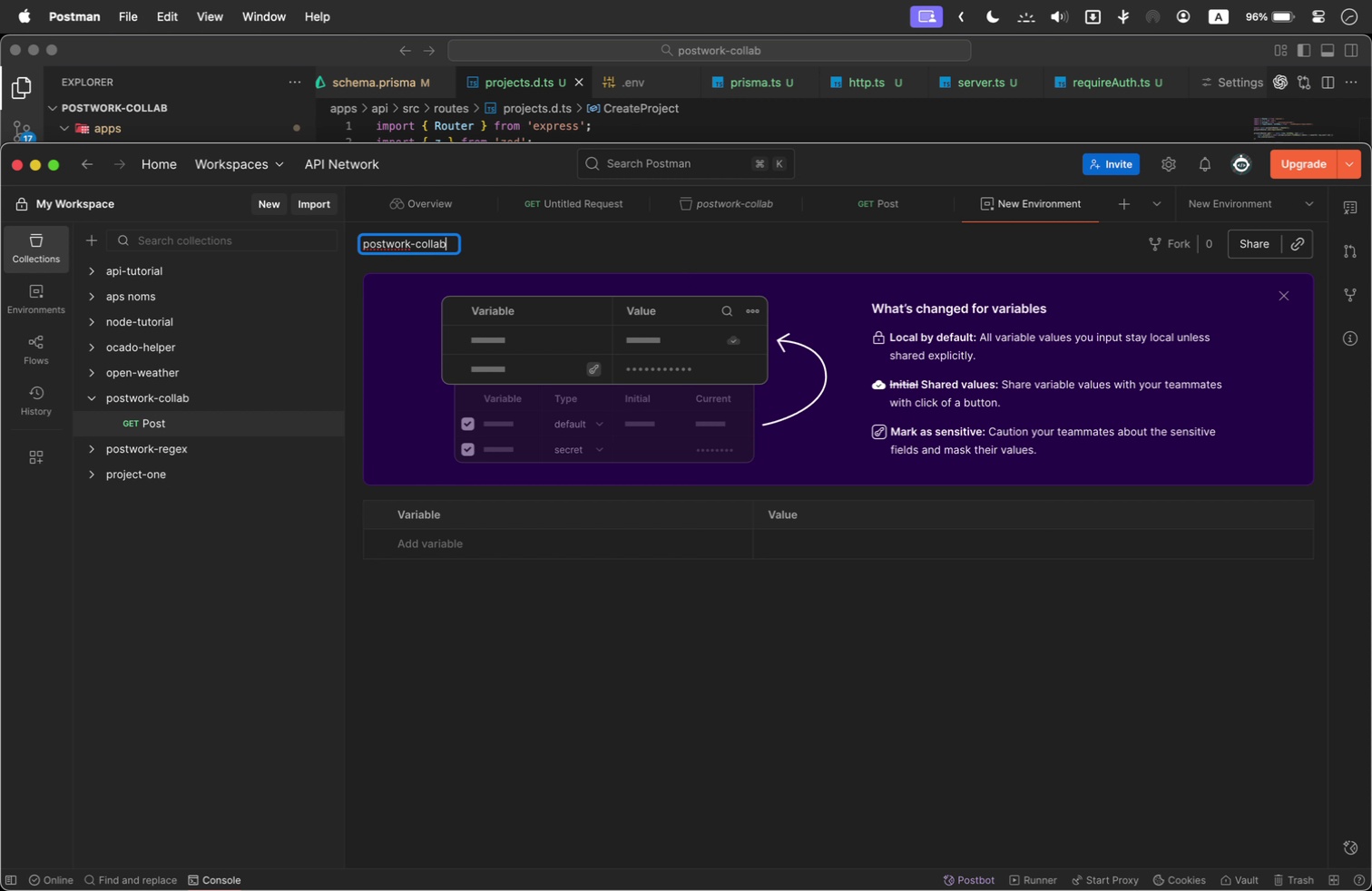 
key(Enter)
 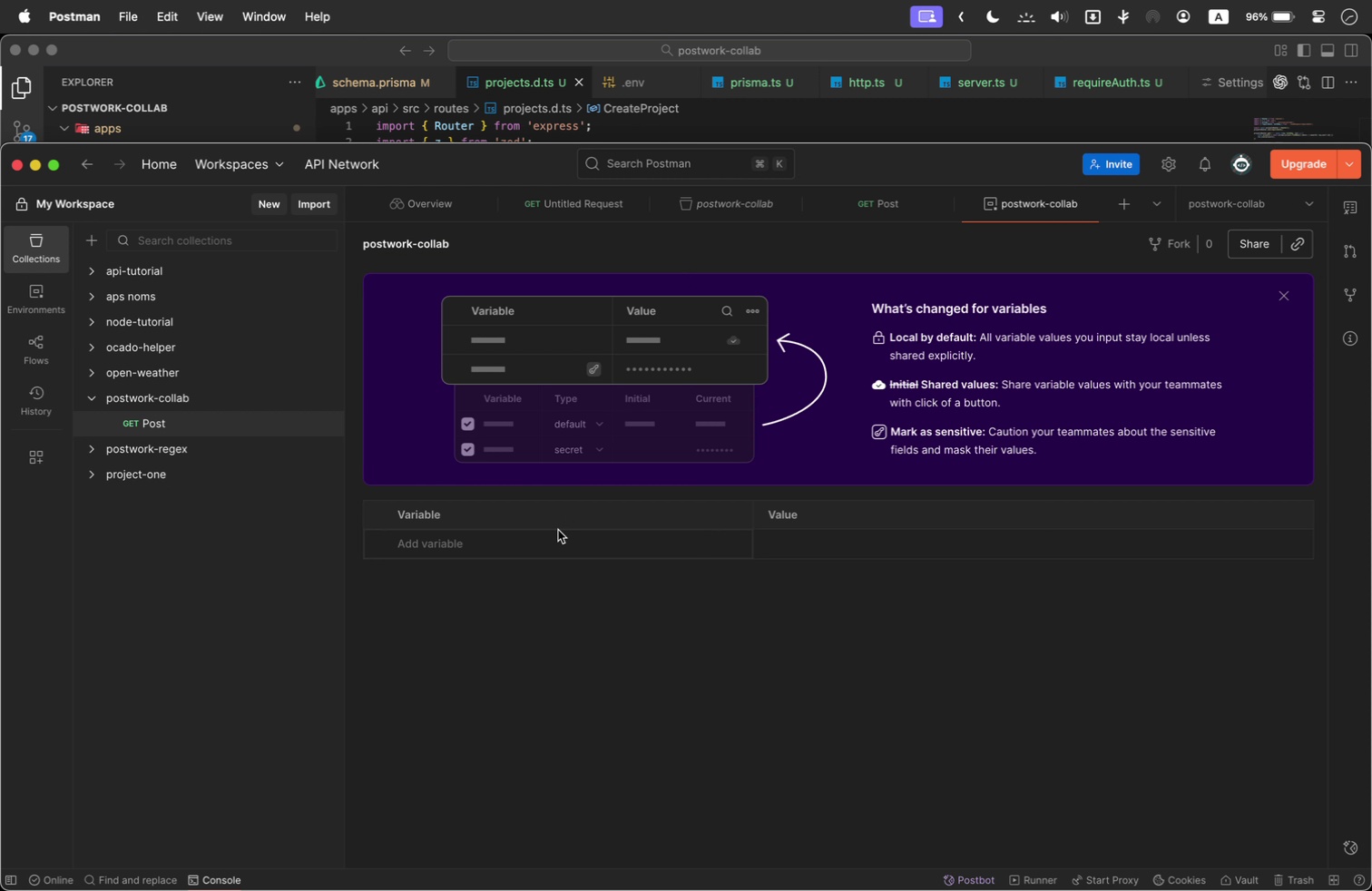 
left_click([547, 555])
 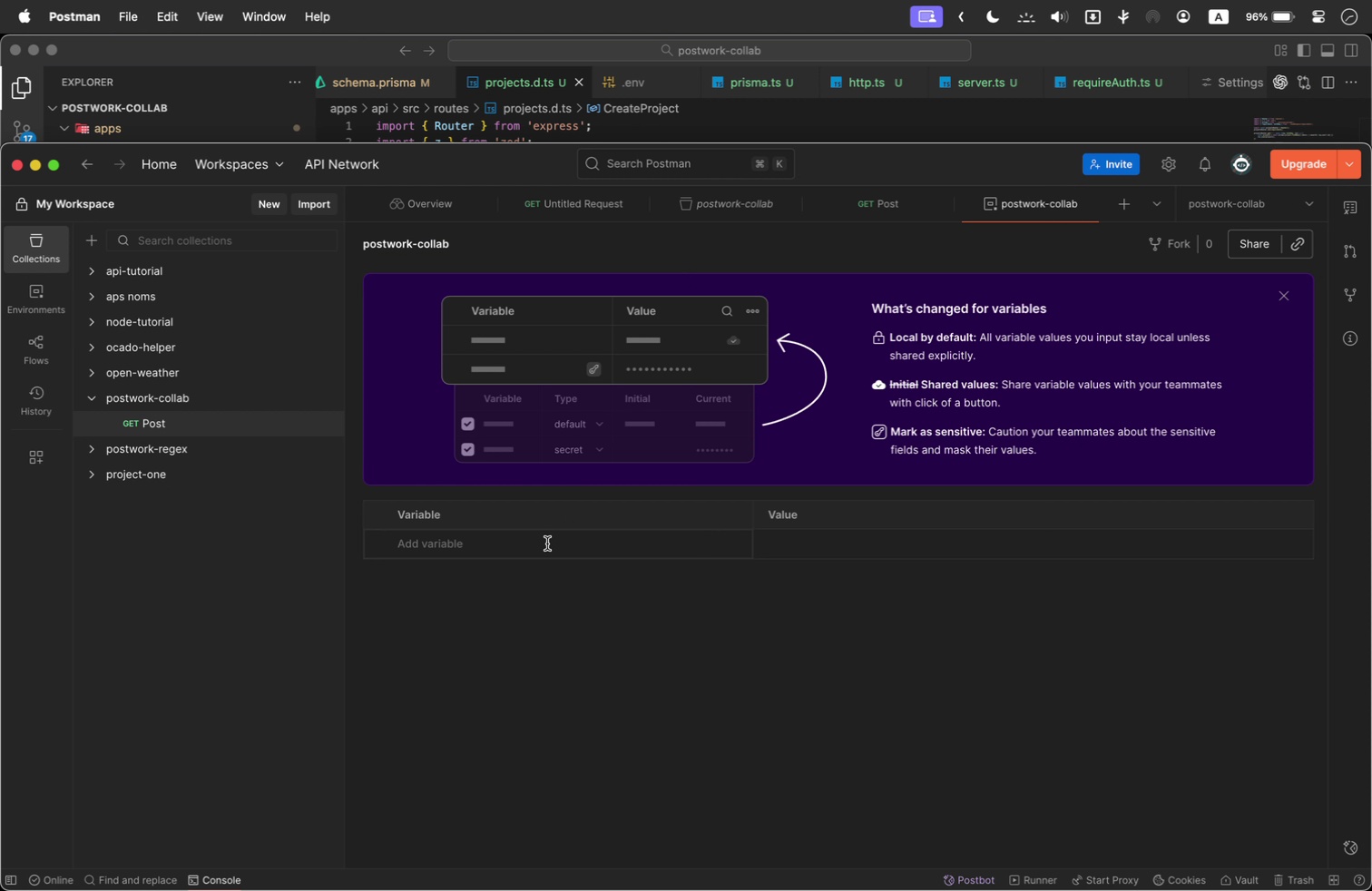 
double_click([547, 543])
 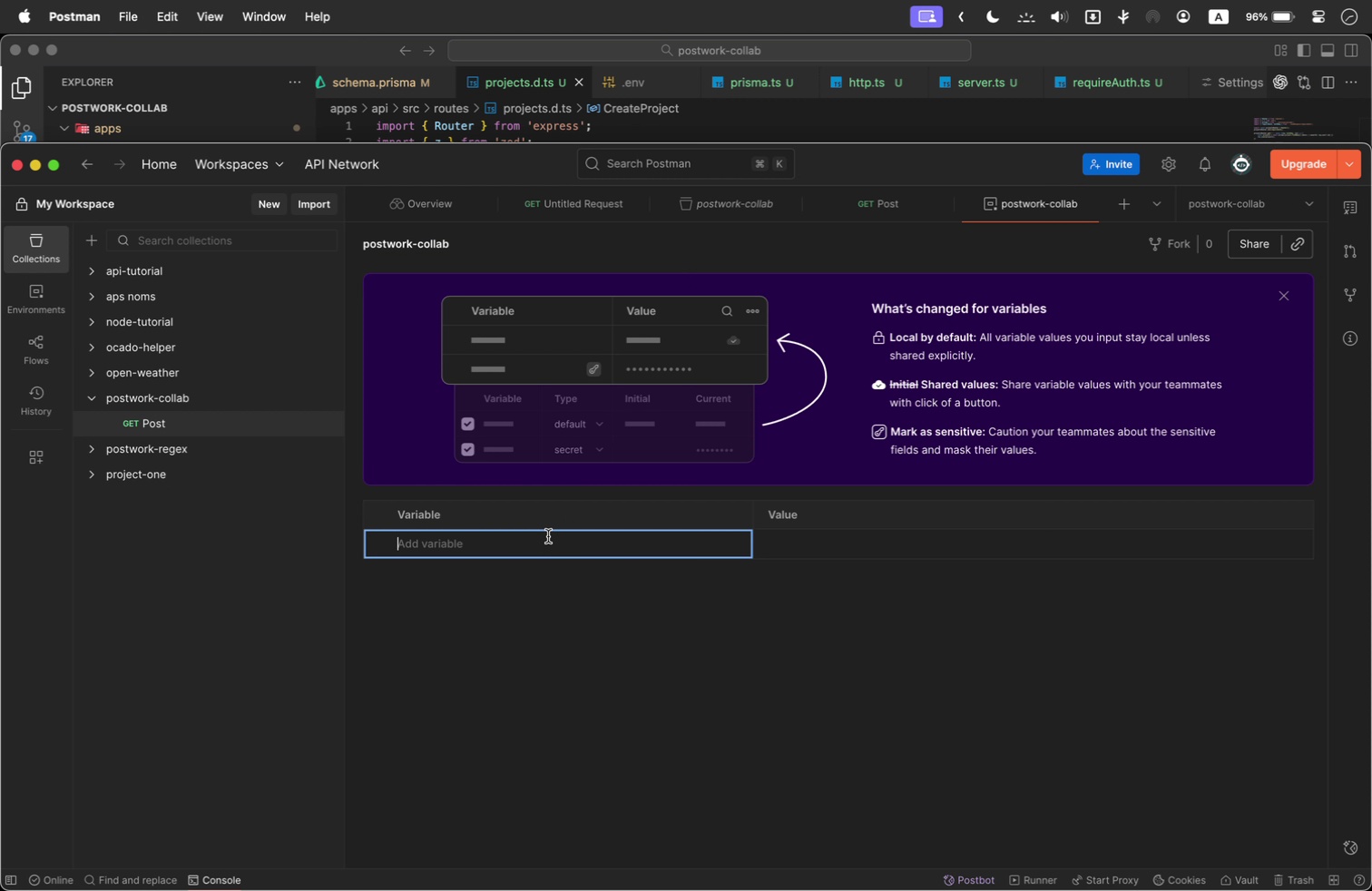 
type(API_URL)
key(Tab)
key(Tab)
key(Tab)
 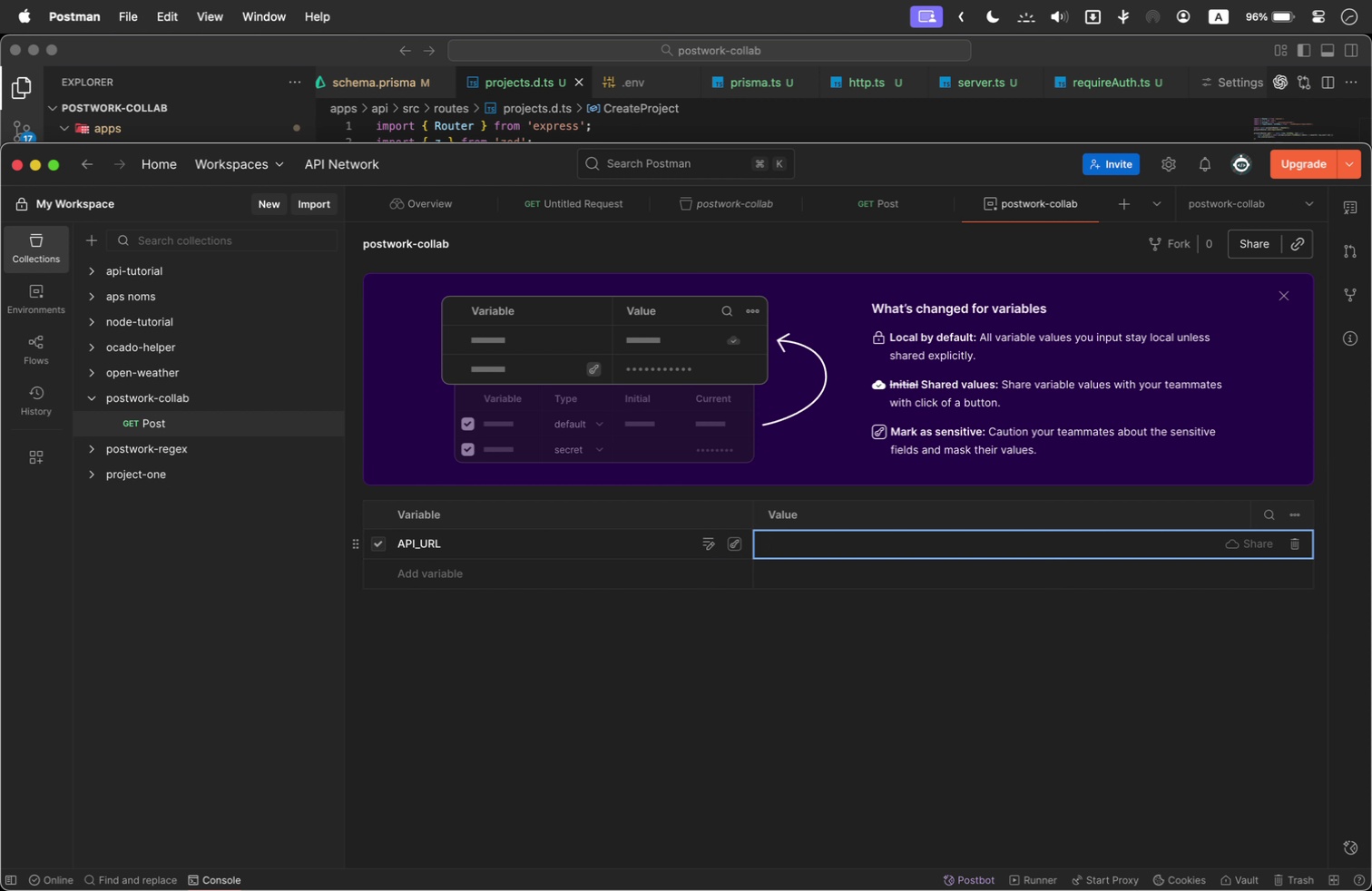 
key(Meta+V)
 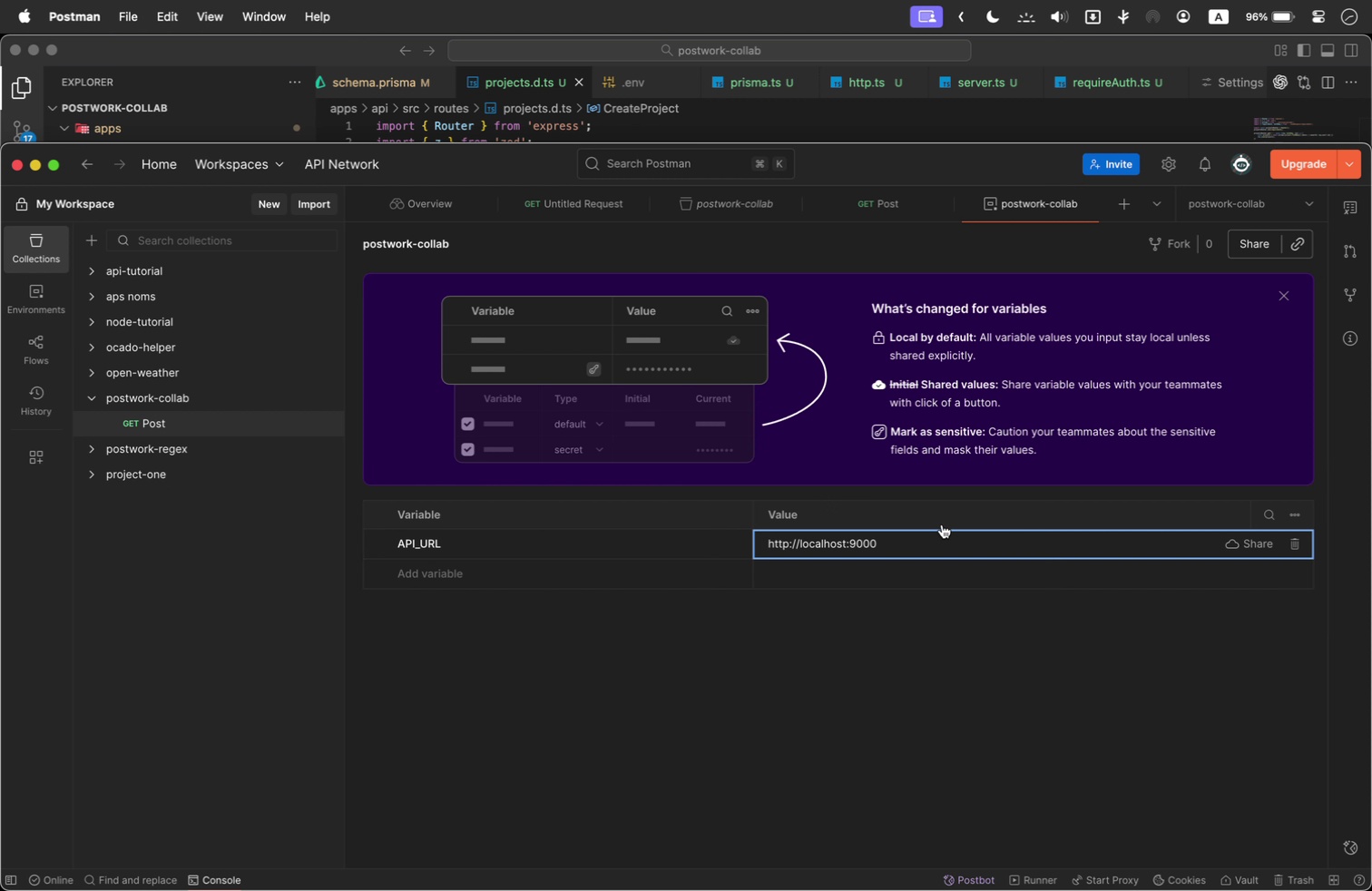 
double_click([861, 539])
 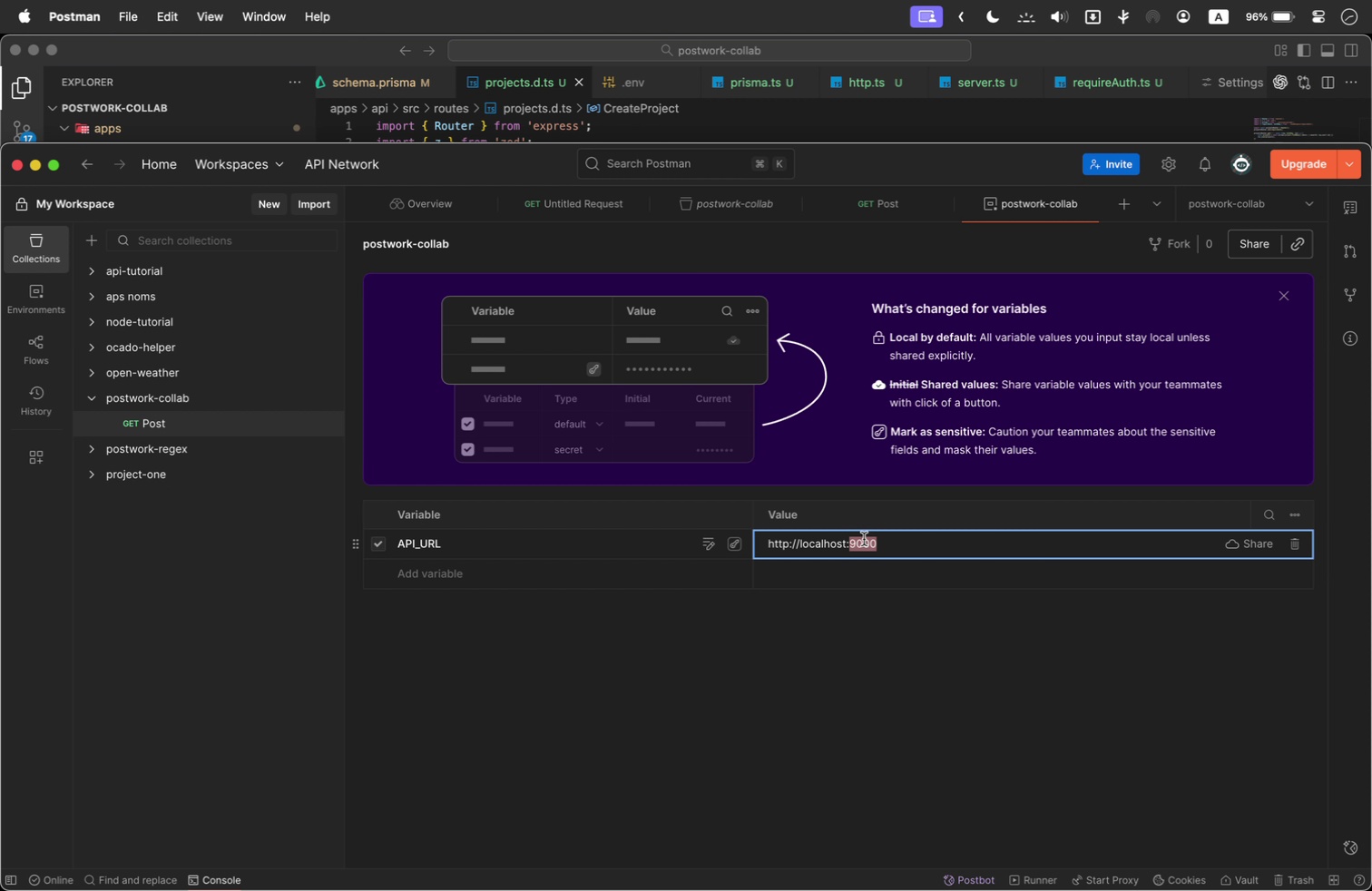 
type(3000)
 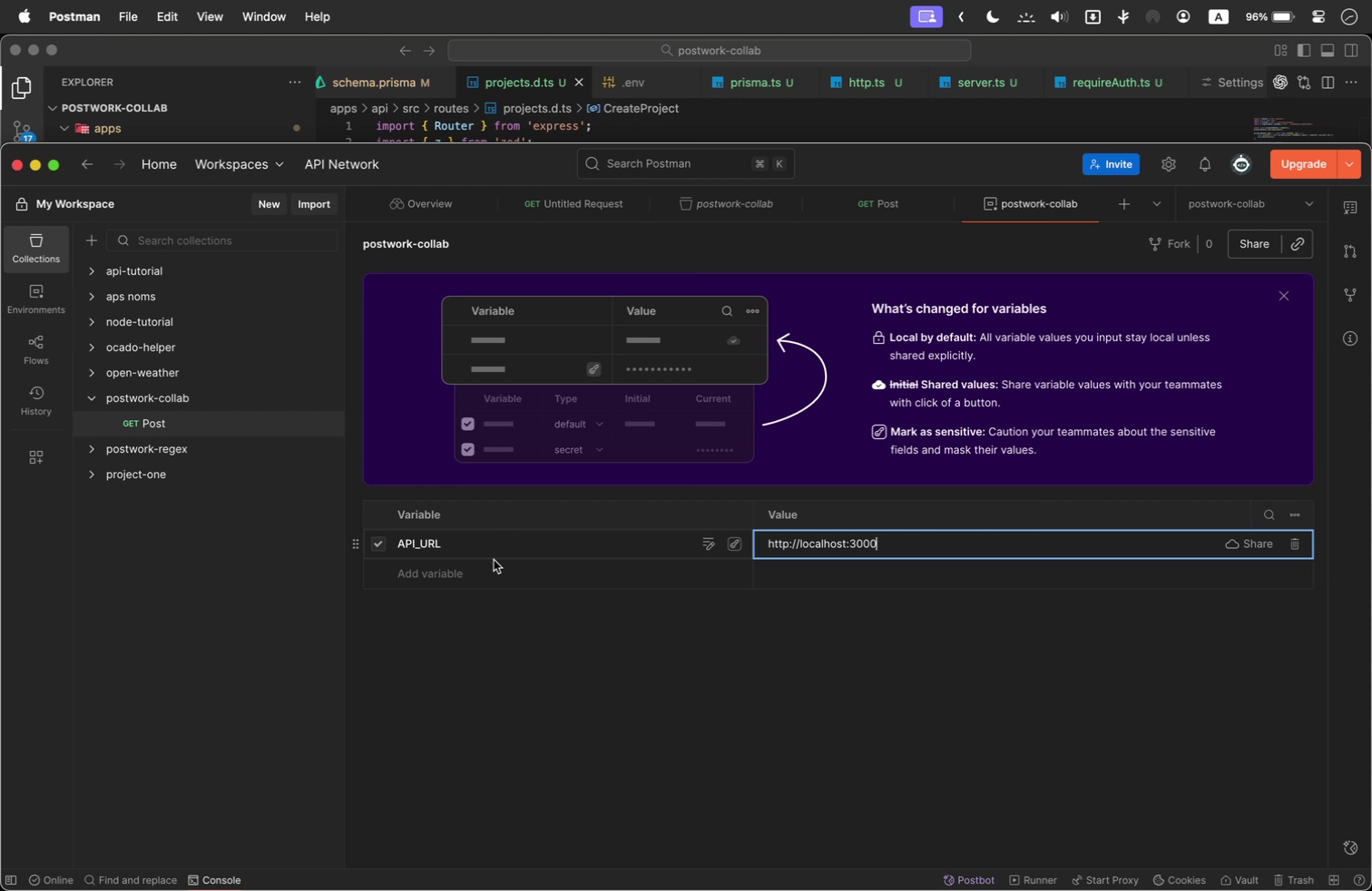 
left_click([491, 580])
 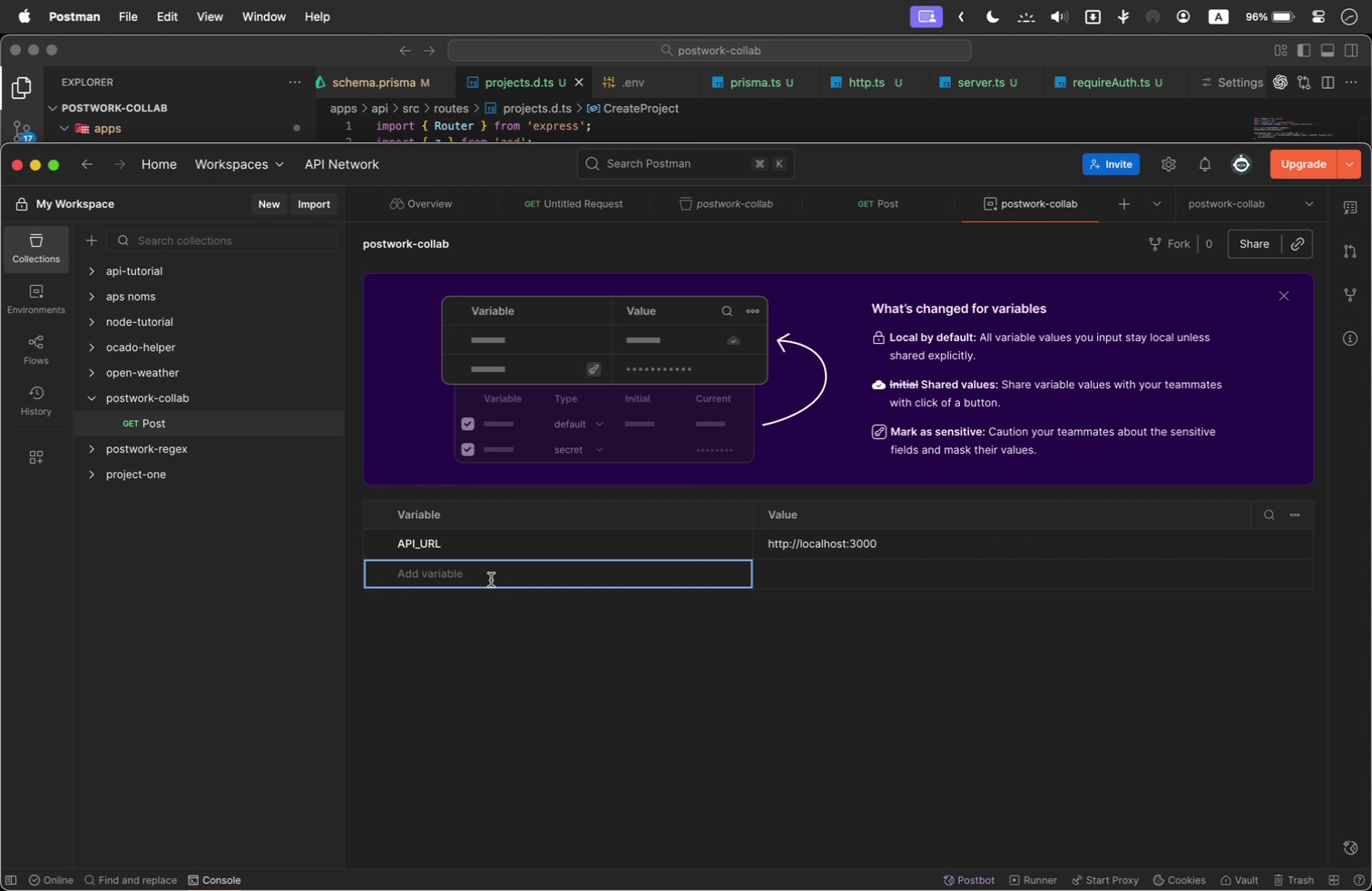 
wait(5.14)
 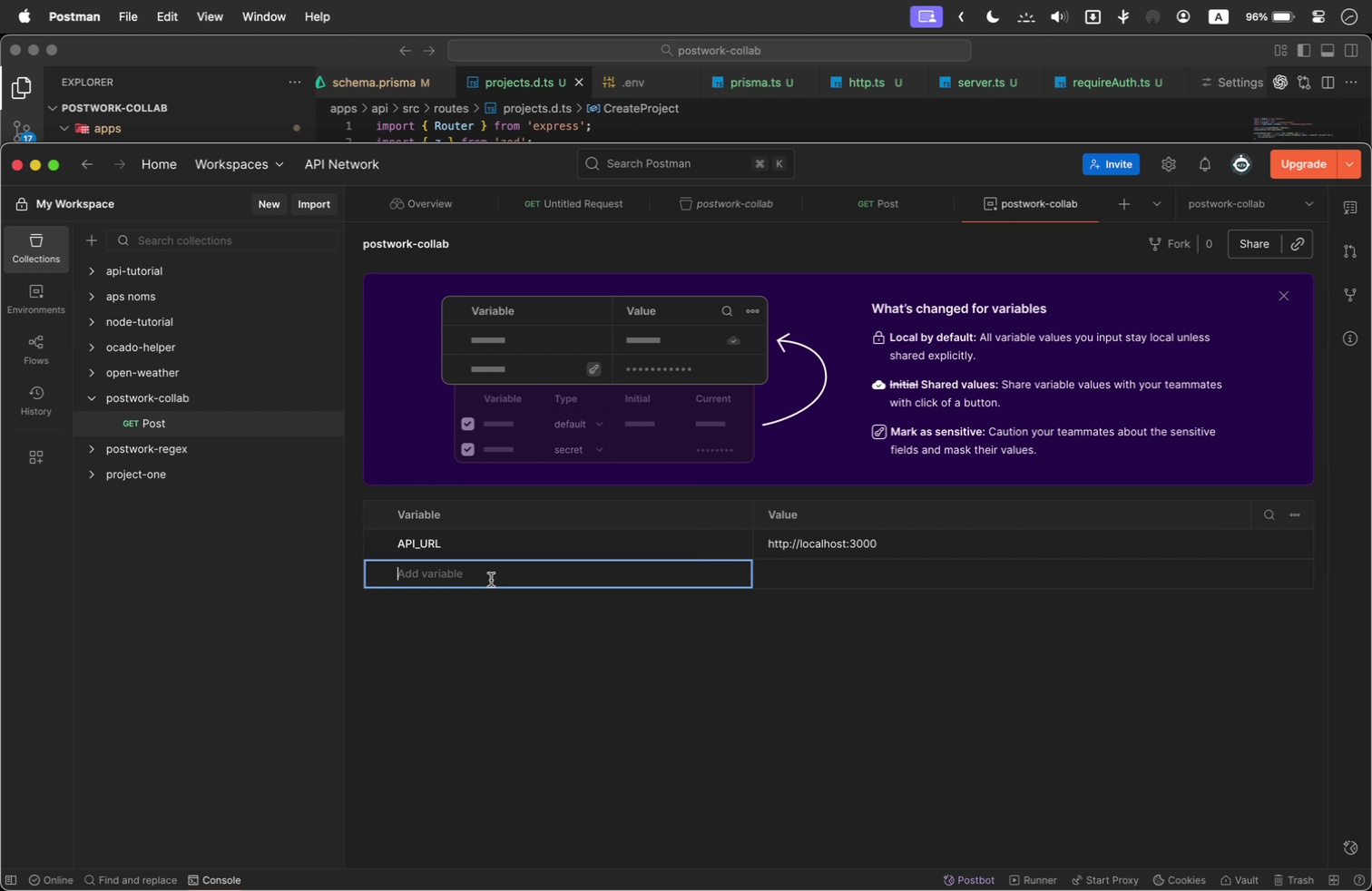 
type(JWT_SECRET)
 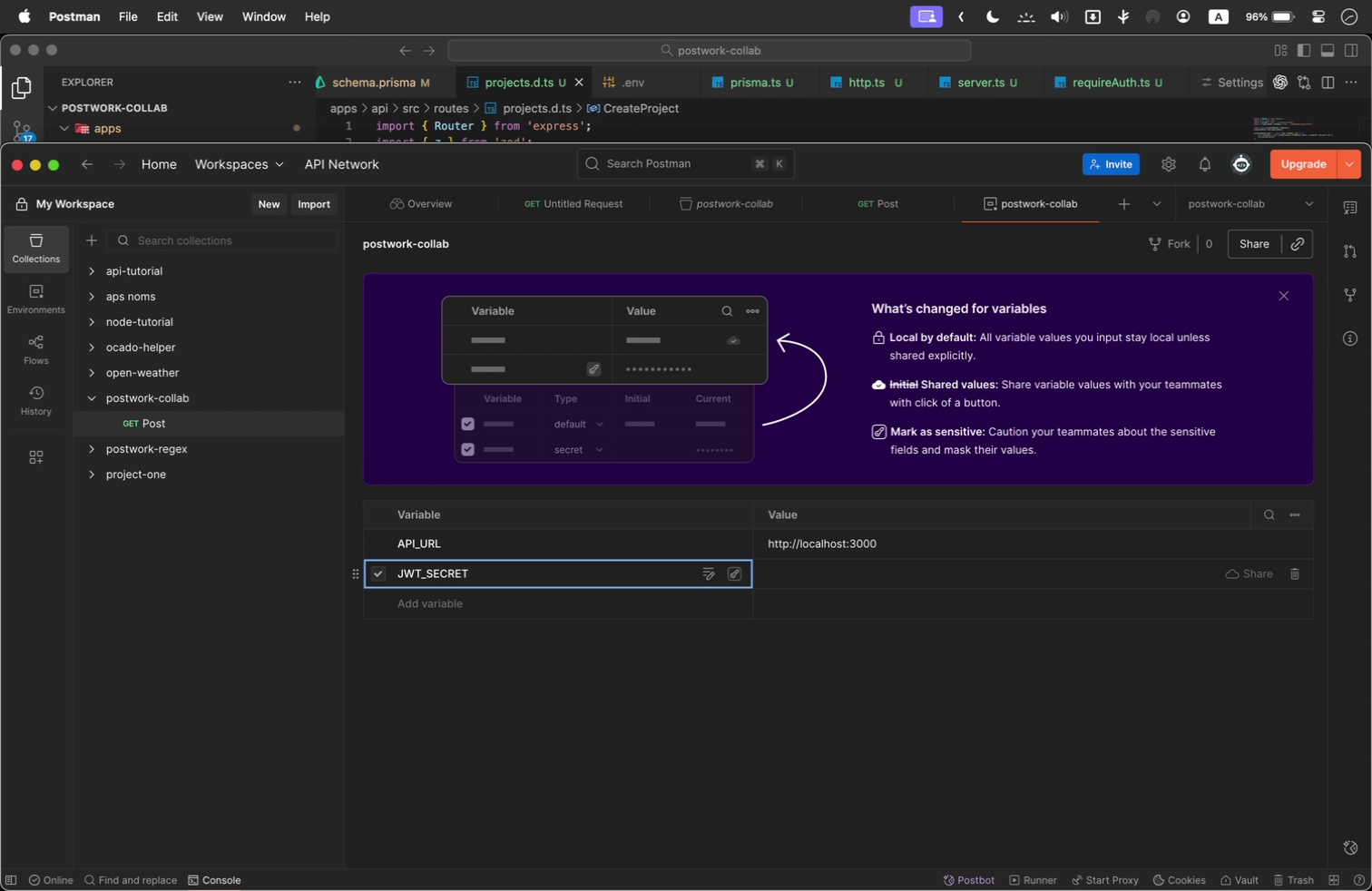 
key(Enter)
 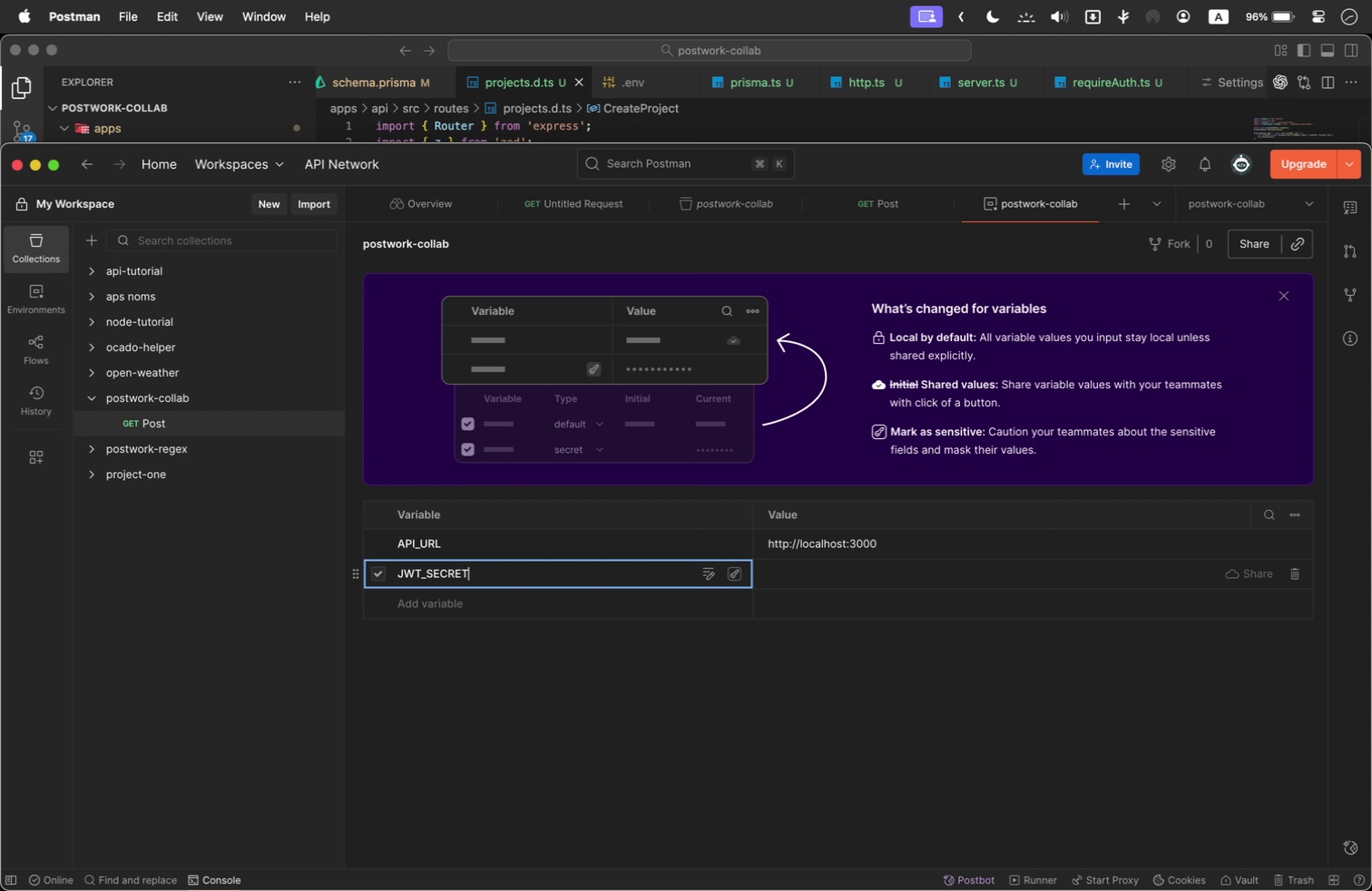 
key(Tab)
 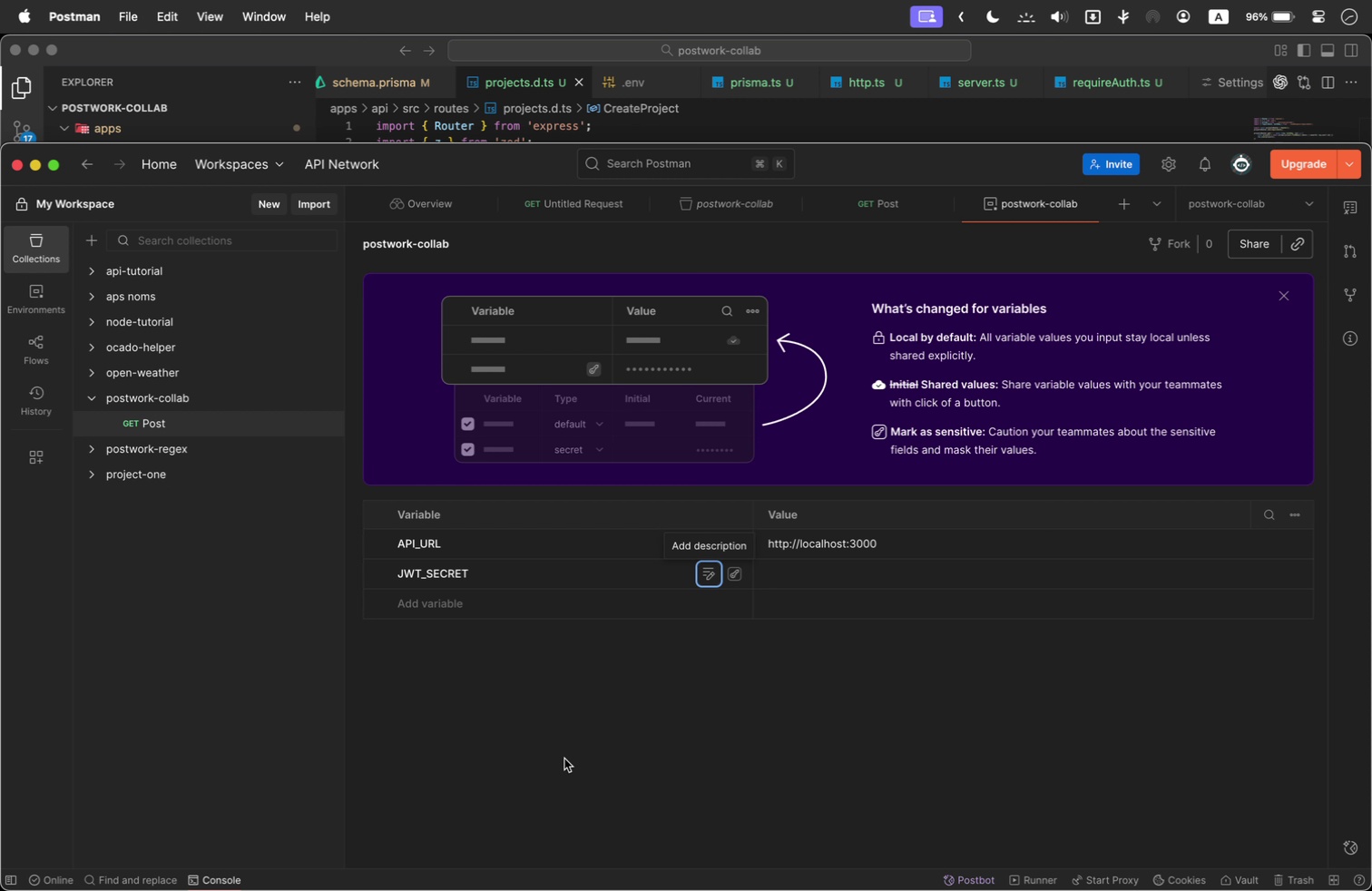 
left_click([724, 718])
 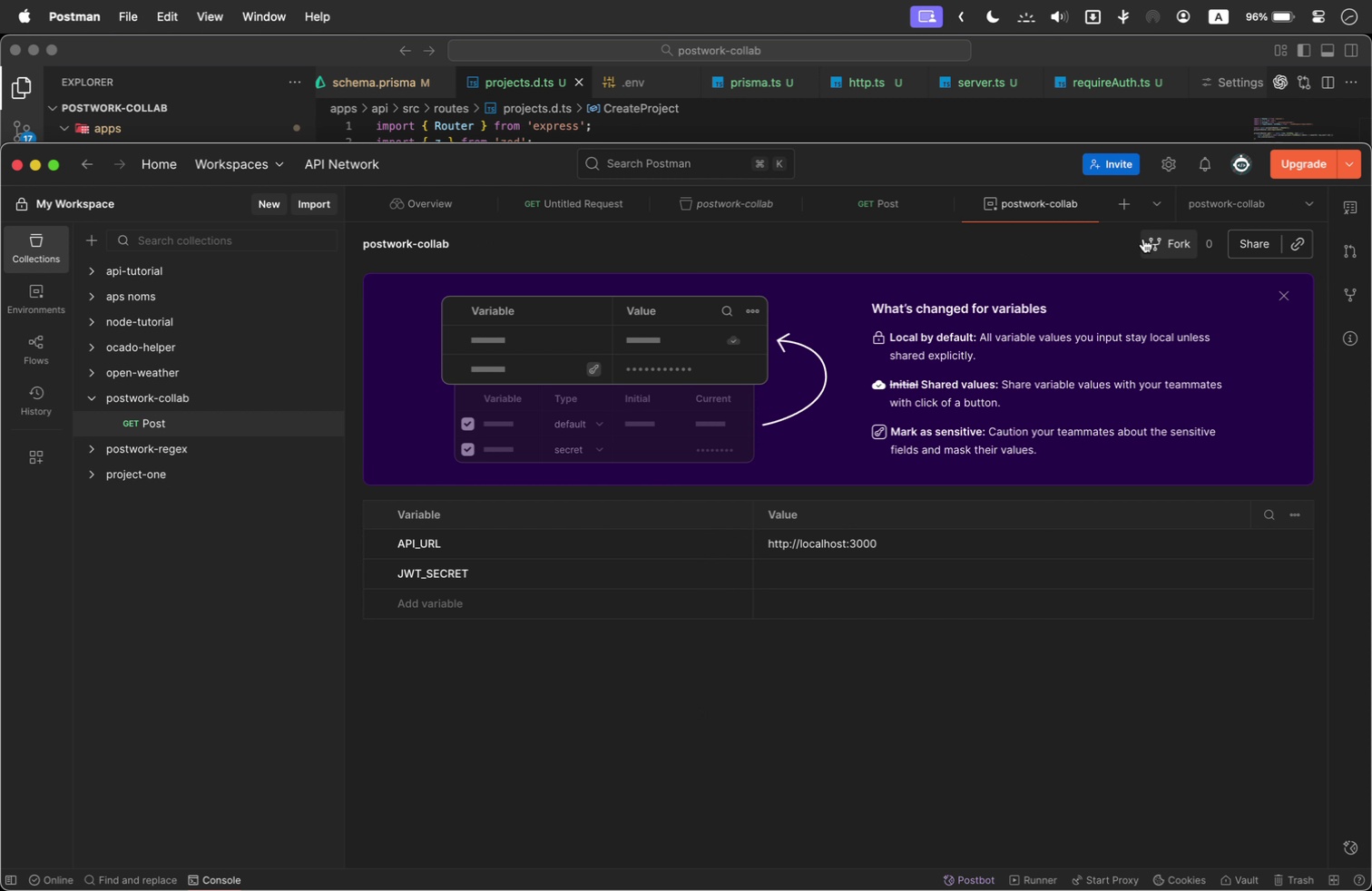 
wait(5.91)
 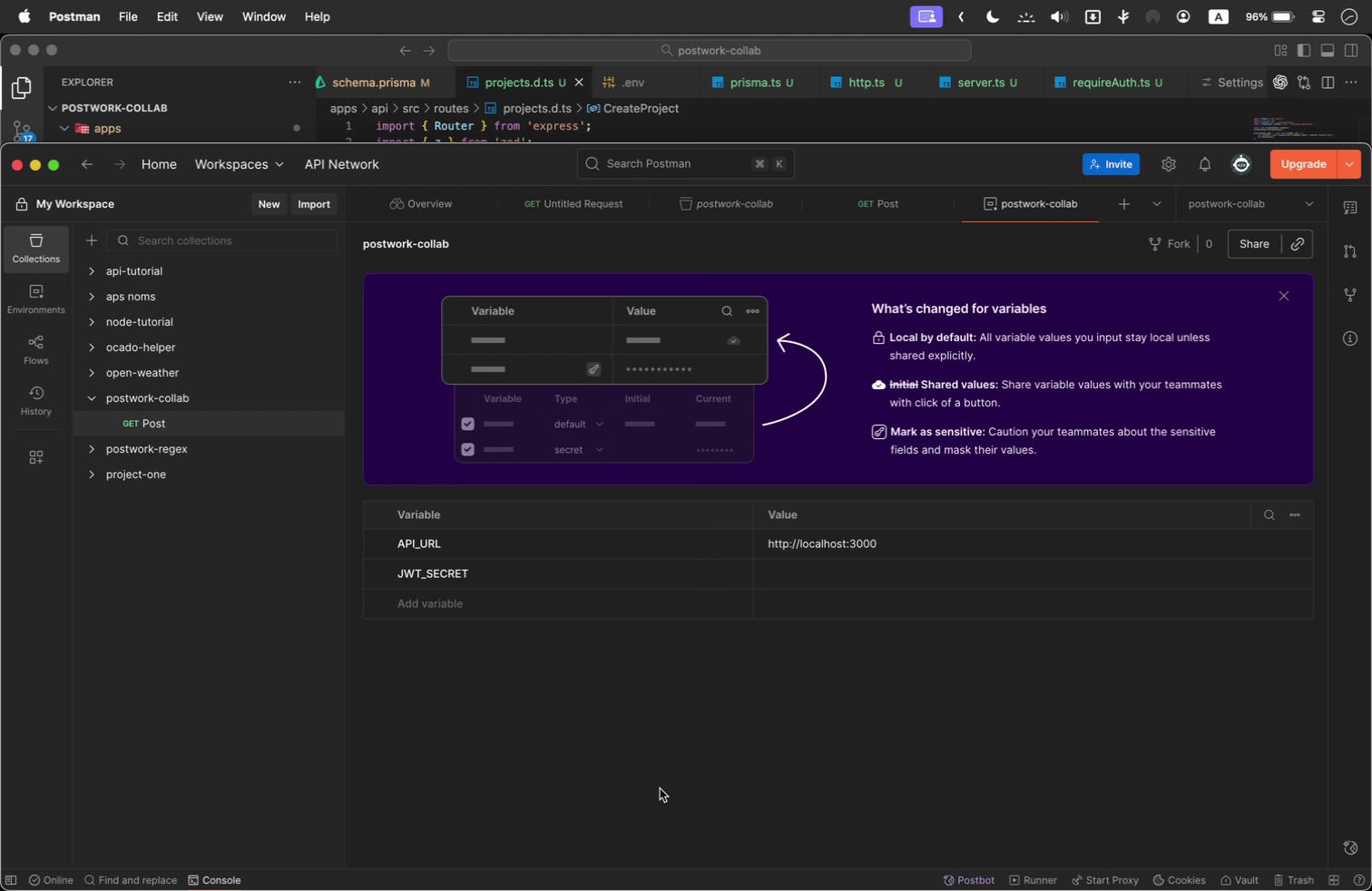 
left_click([874, 193])
 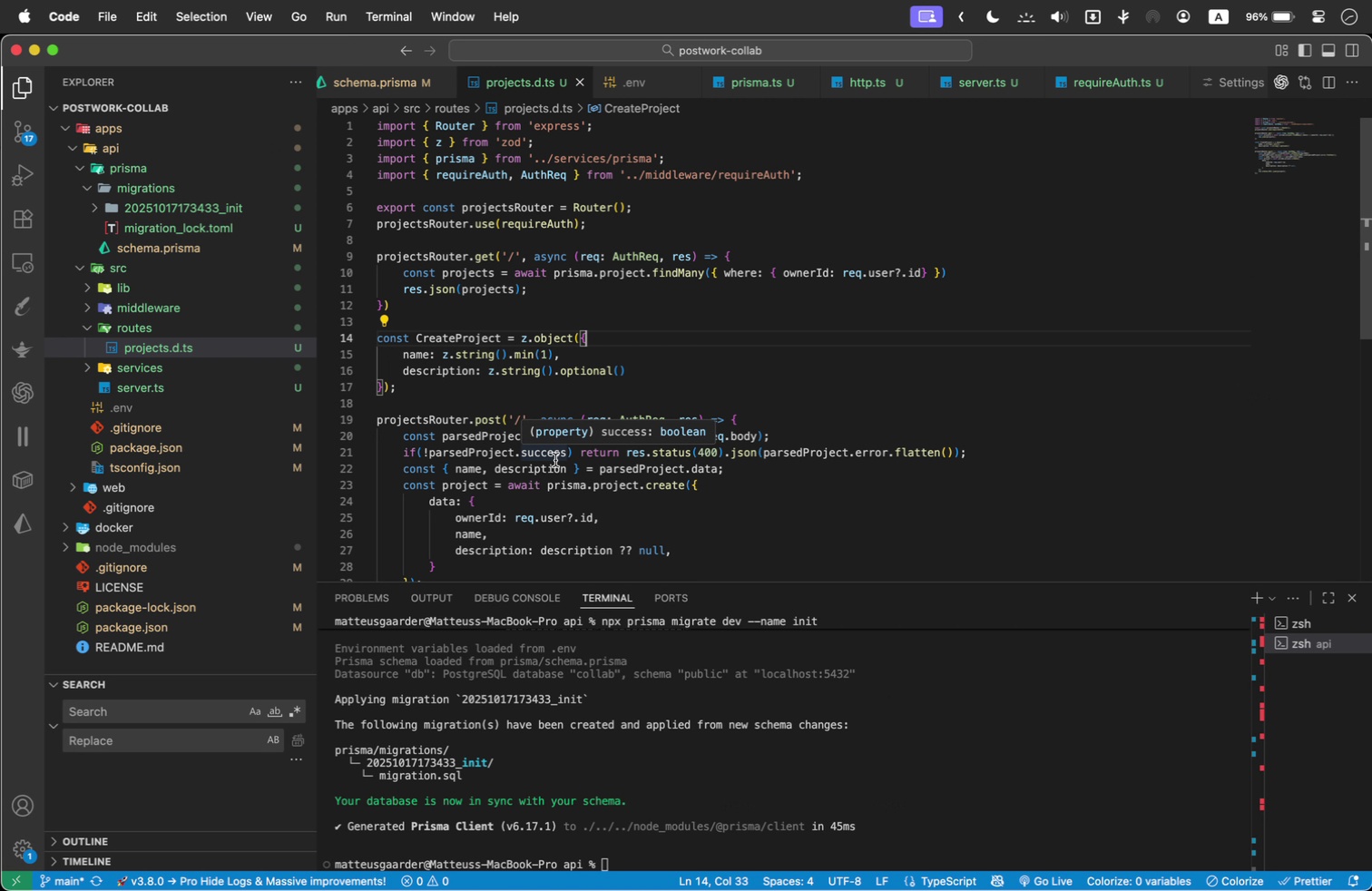 
wait(16.08)
 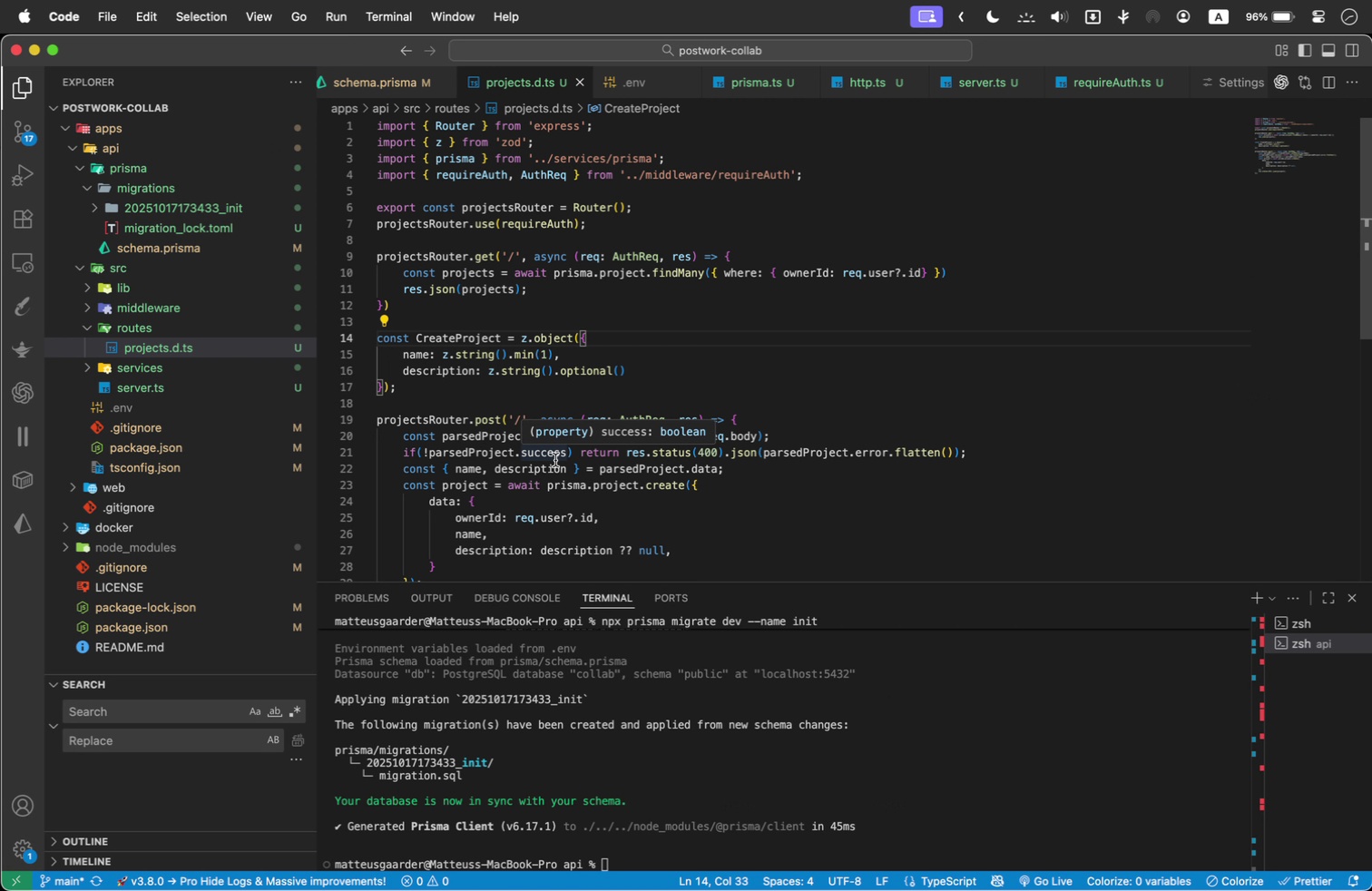 
key(Meta+Tab)
 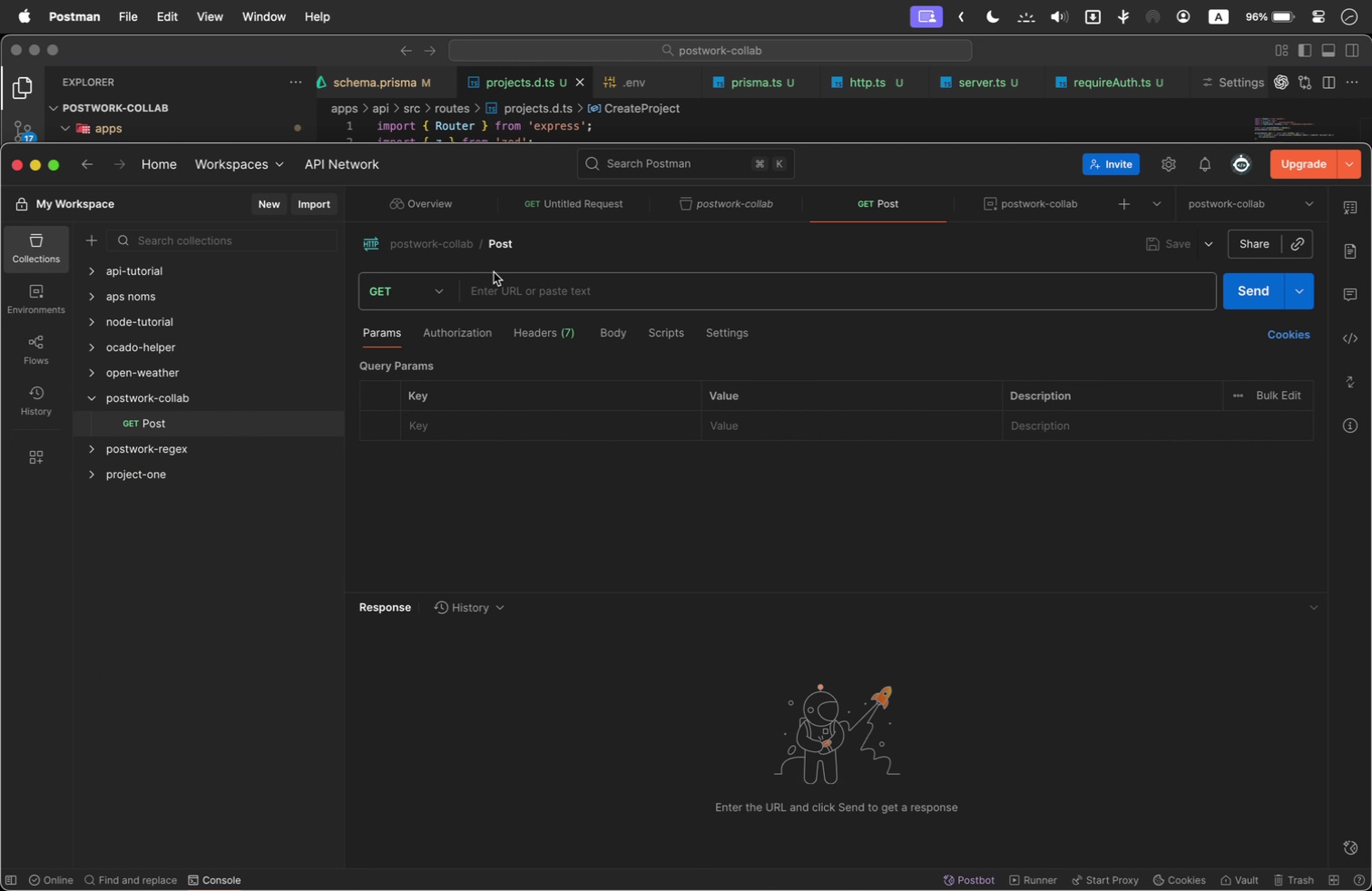 
left_click([547, 293])
 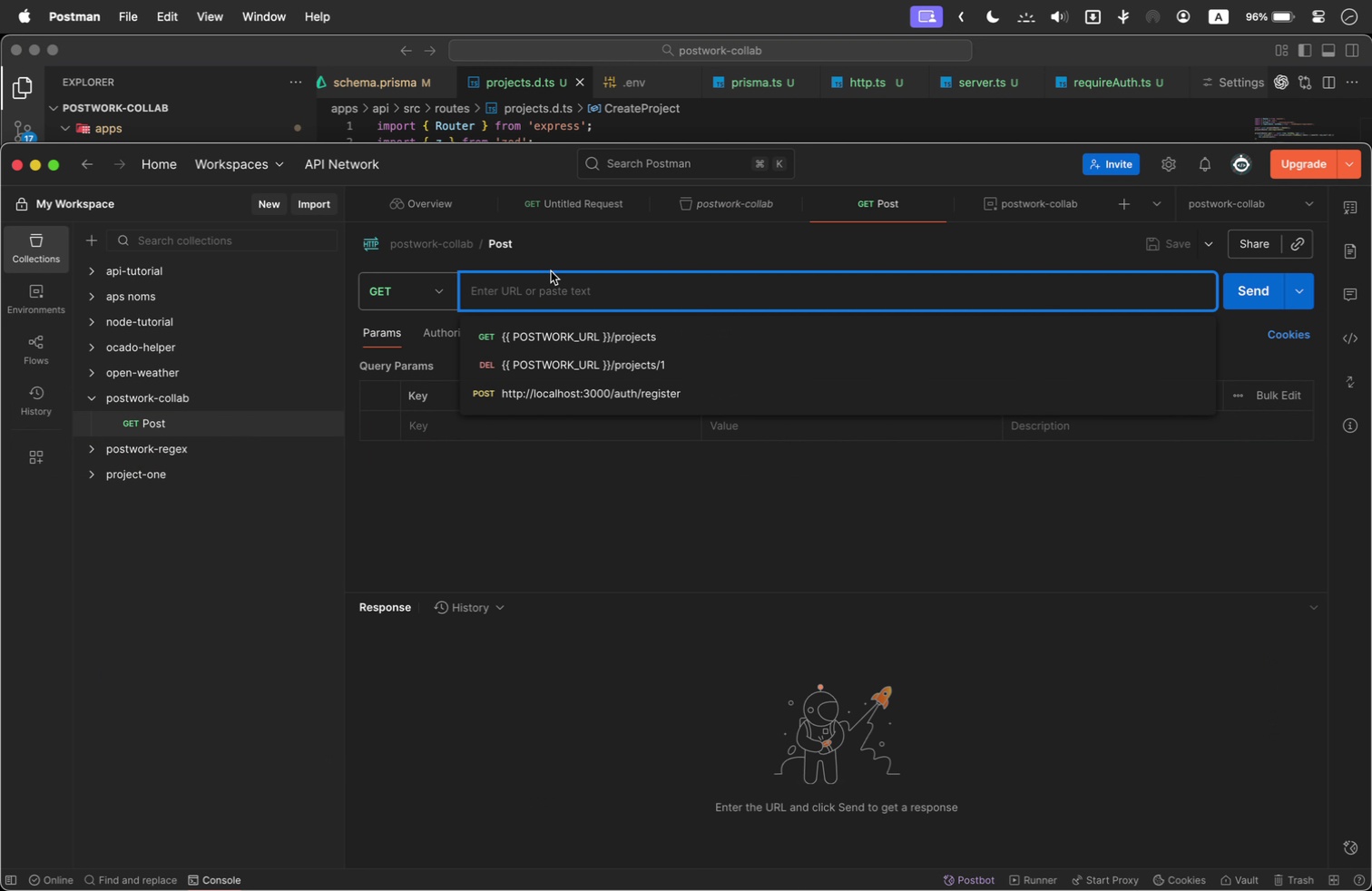 
type({{ POS)
key(Backspace)
key(Backspace)
key(Backspace)
type(API_URL }} )
 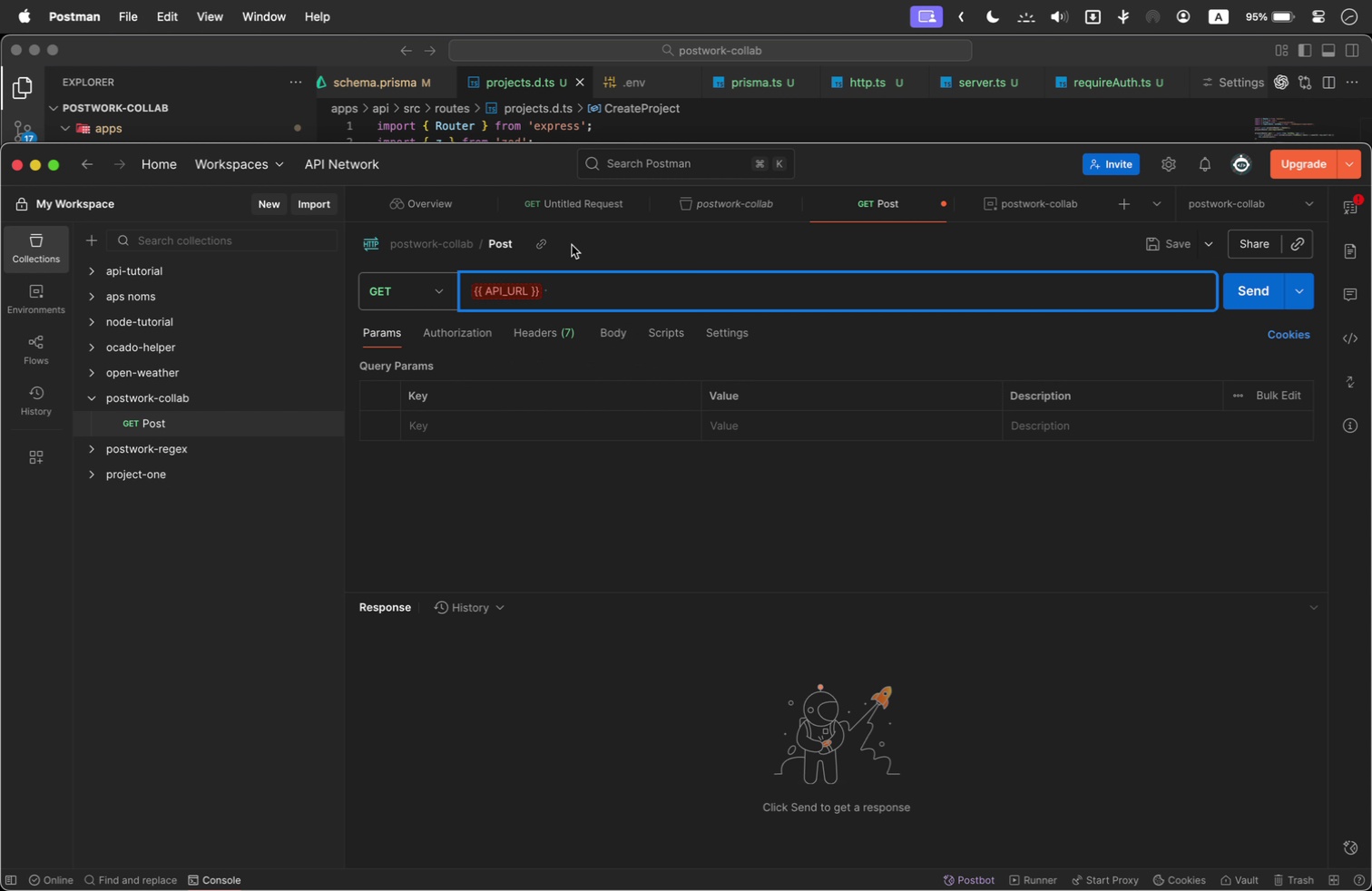 
left_click([506, 294])
 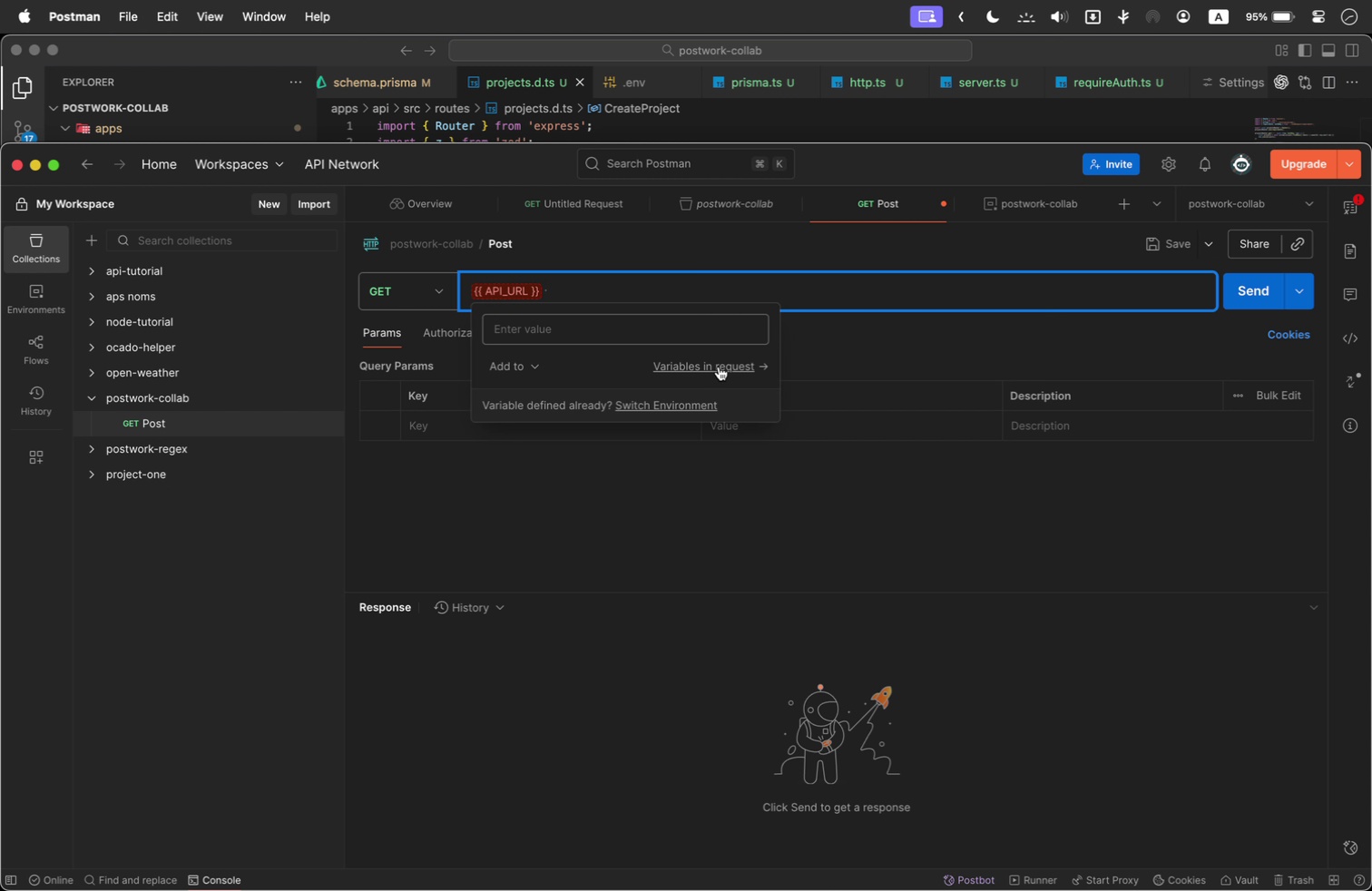 
wait(5.05)
 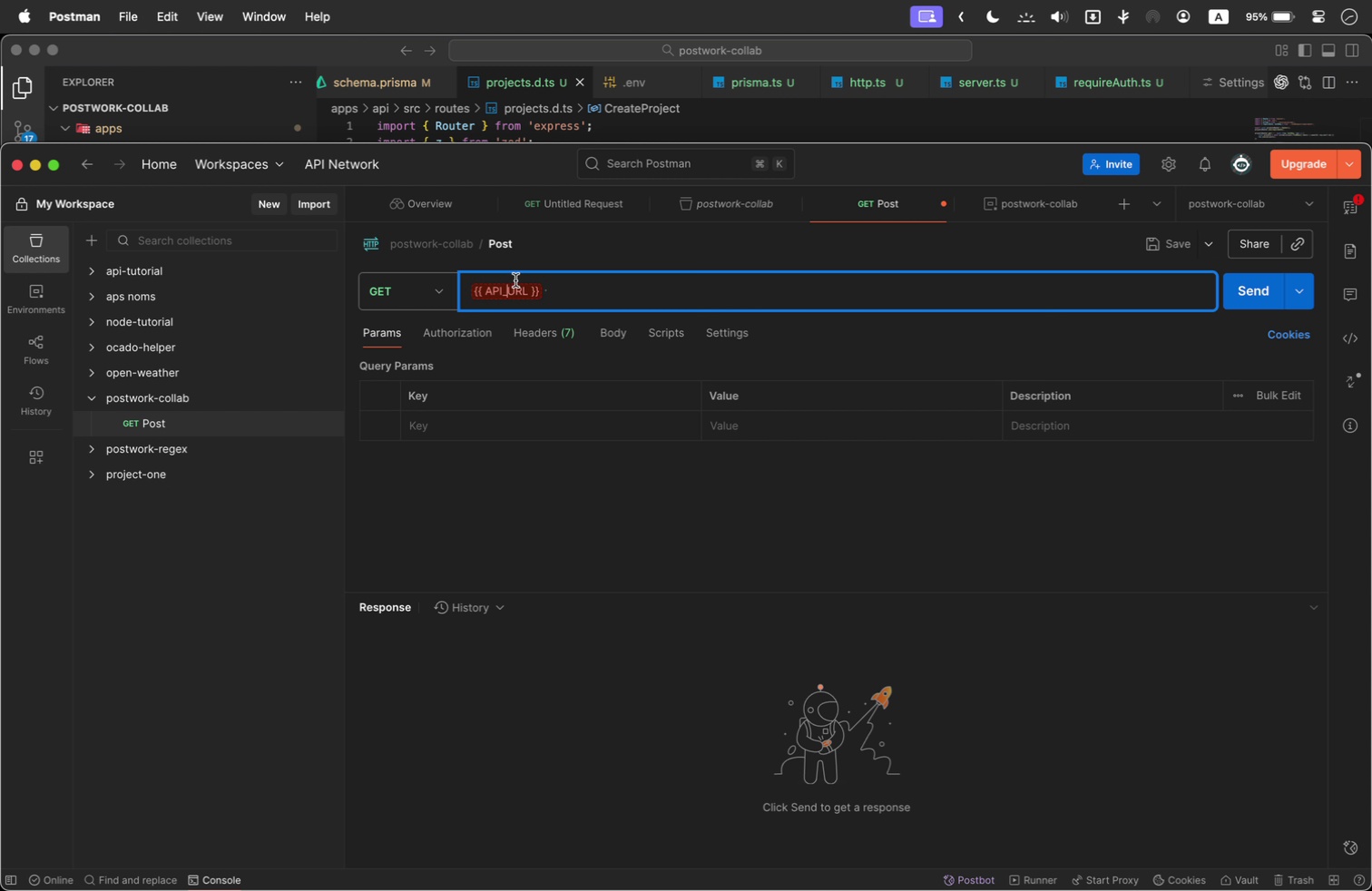 
left_click([672, 407])
 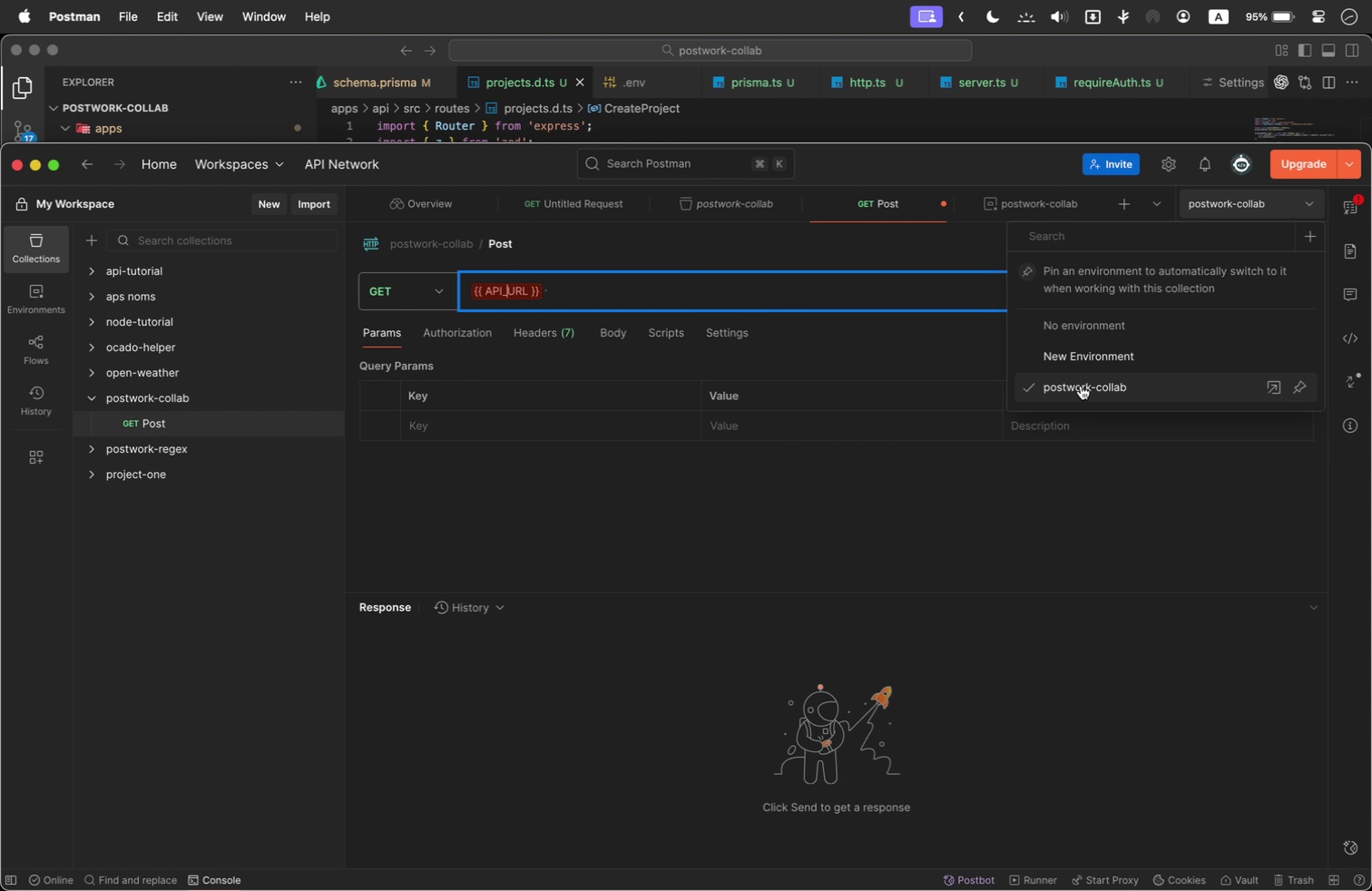 
left_click([1081, 386])
 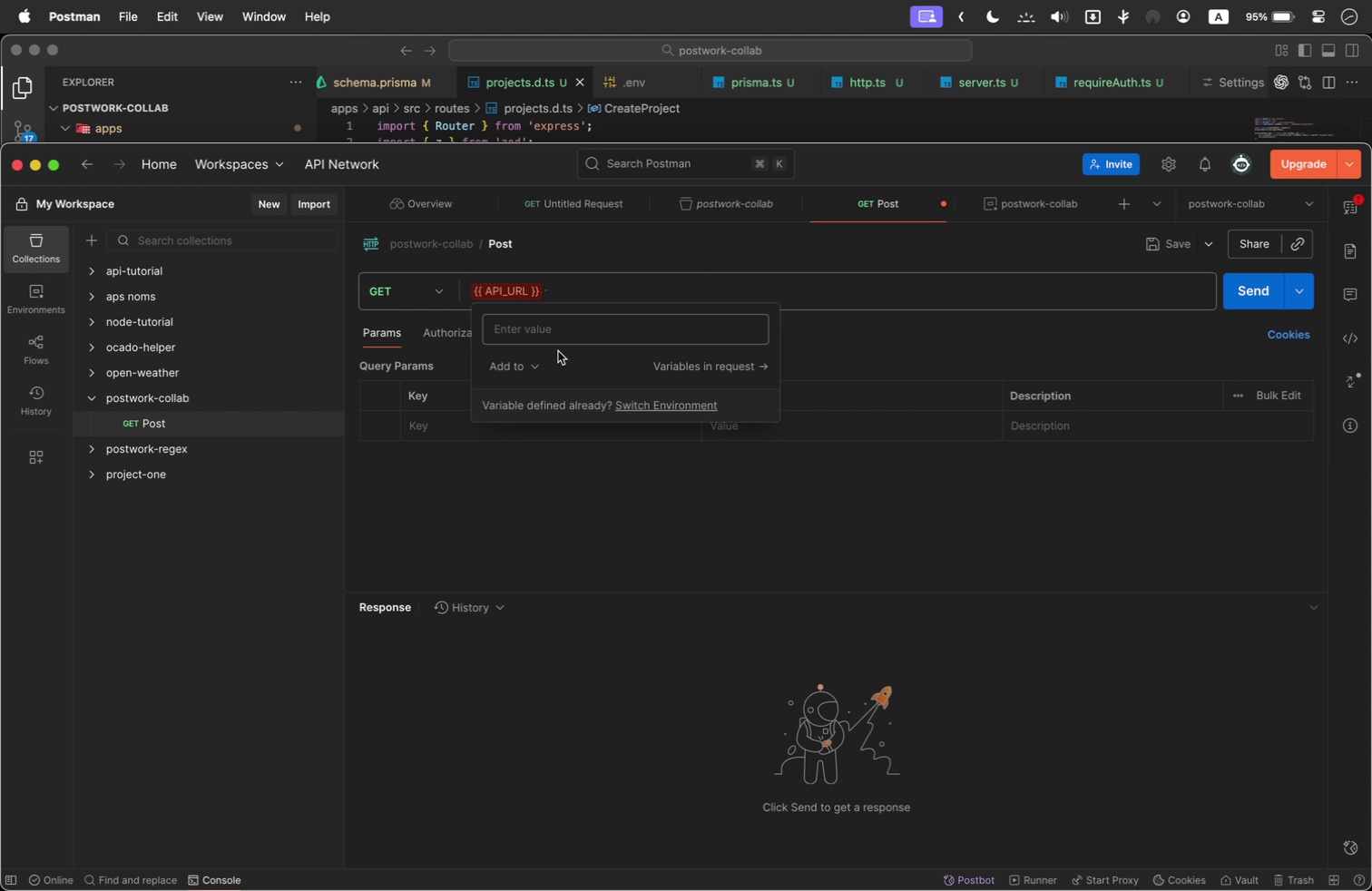 
left_click([675, 403])
 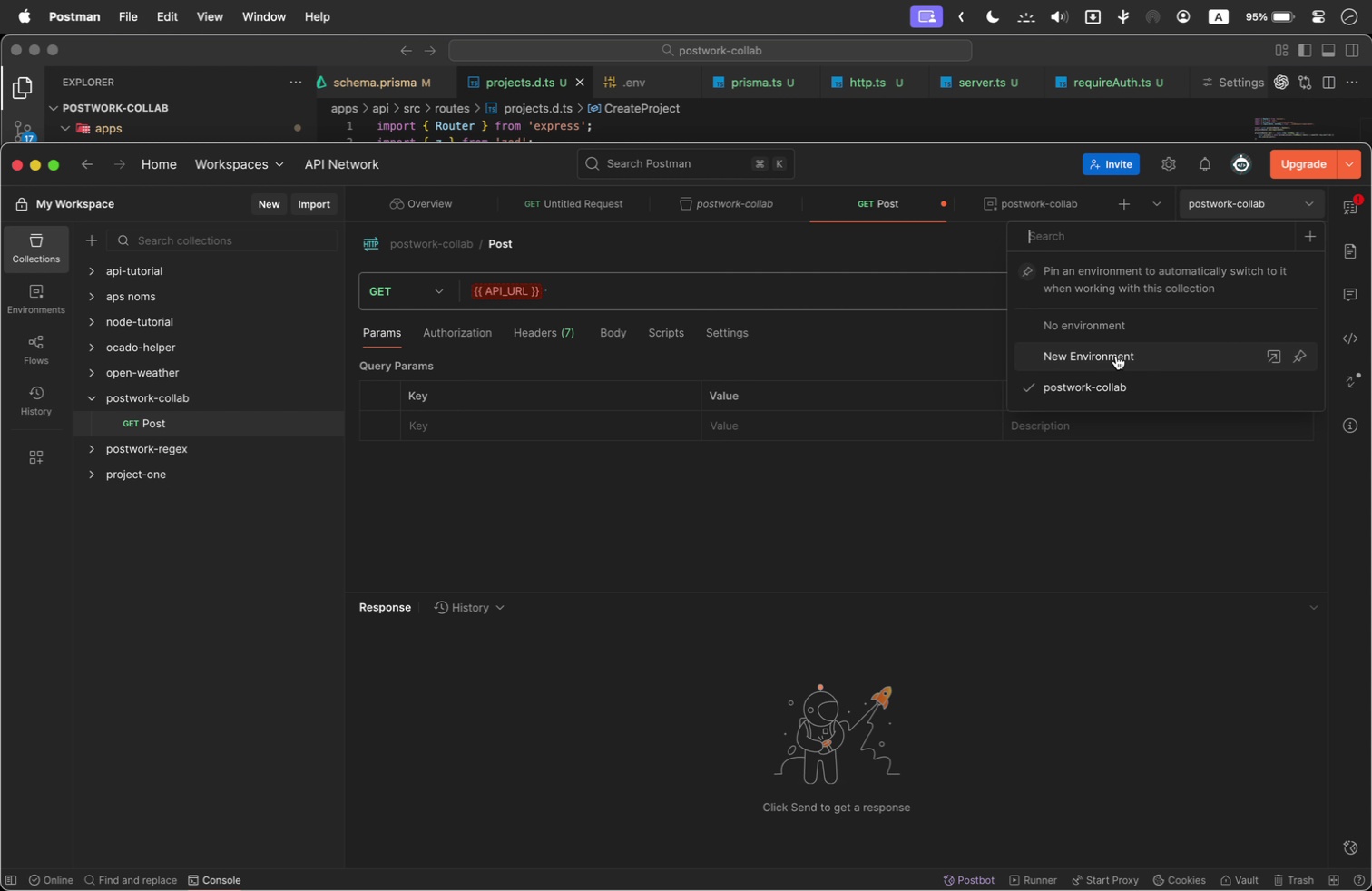 
left_click([1109, 394])
 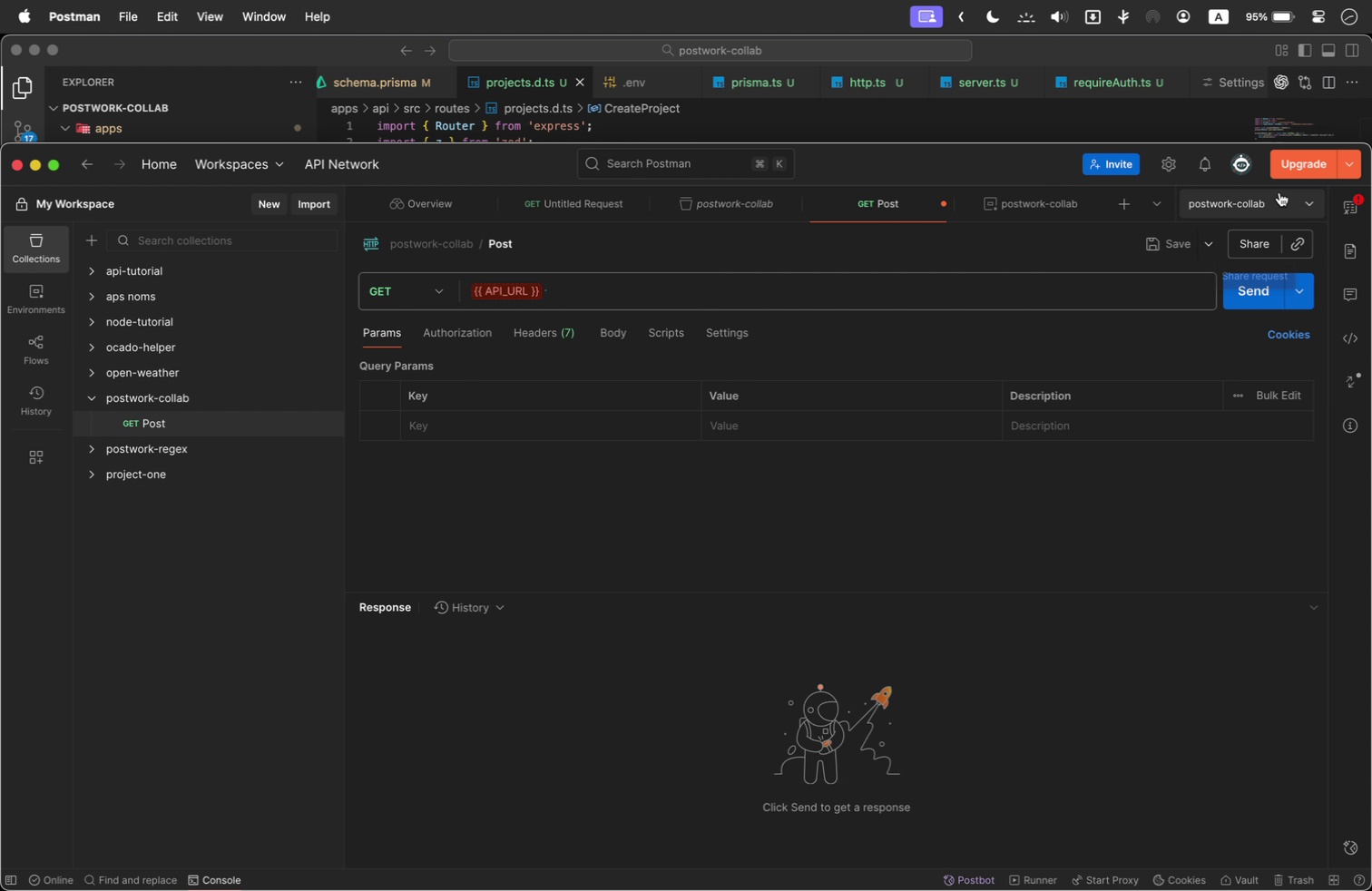 
left_click([1310, 209])
 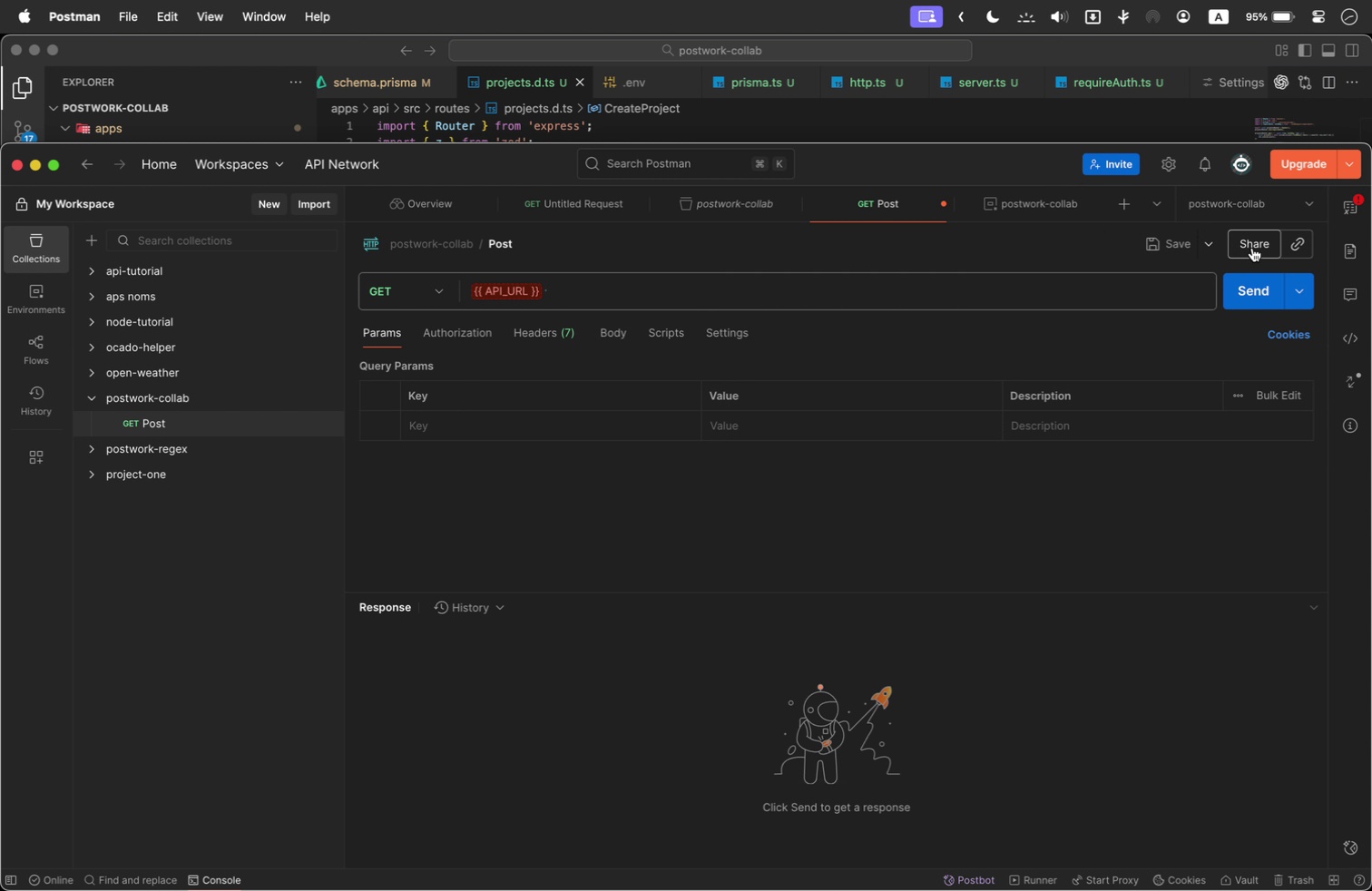 
wait(11.19)
 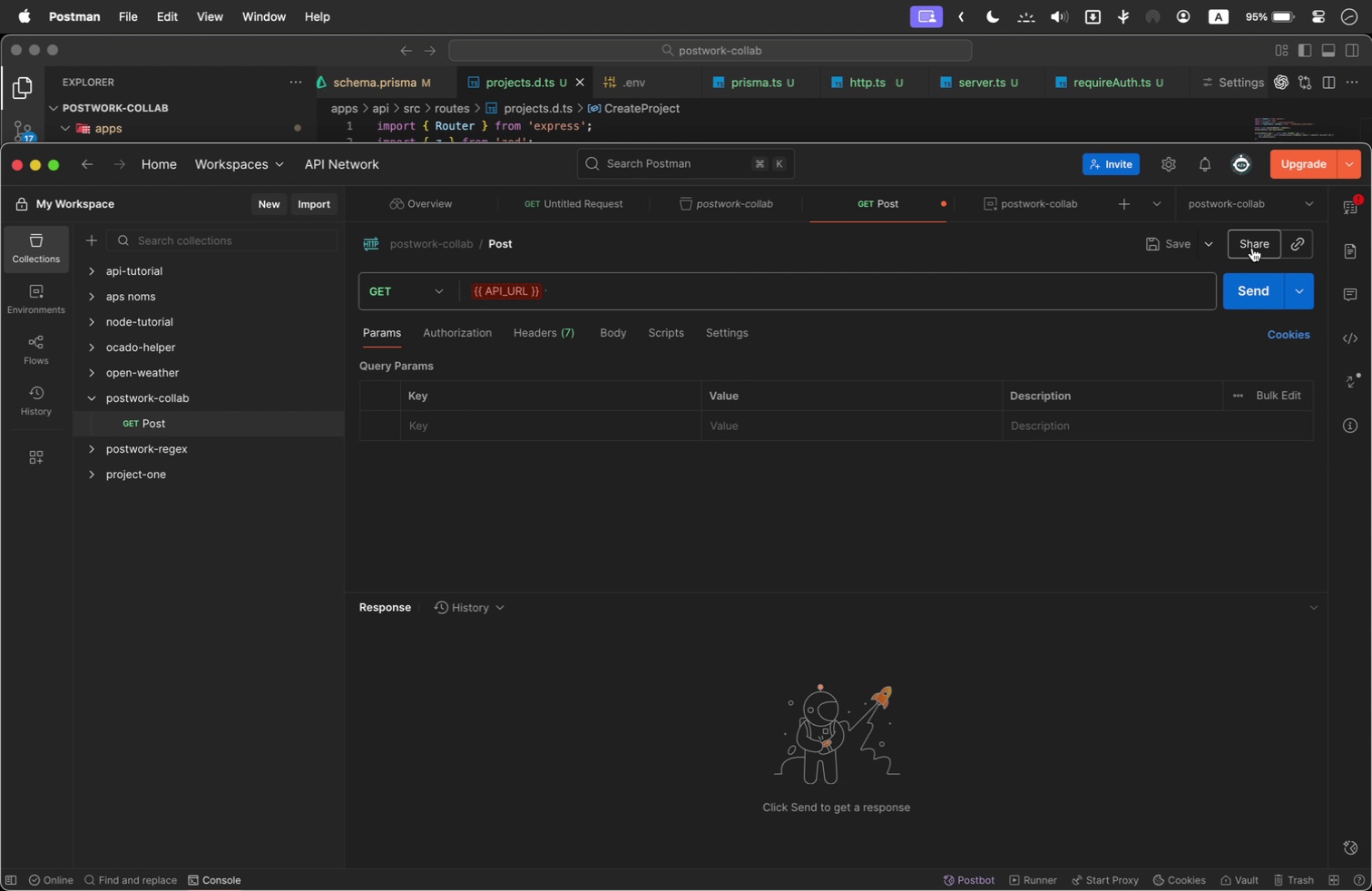 
left_click([25, 301])
 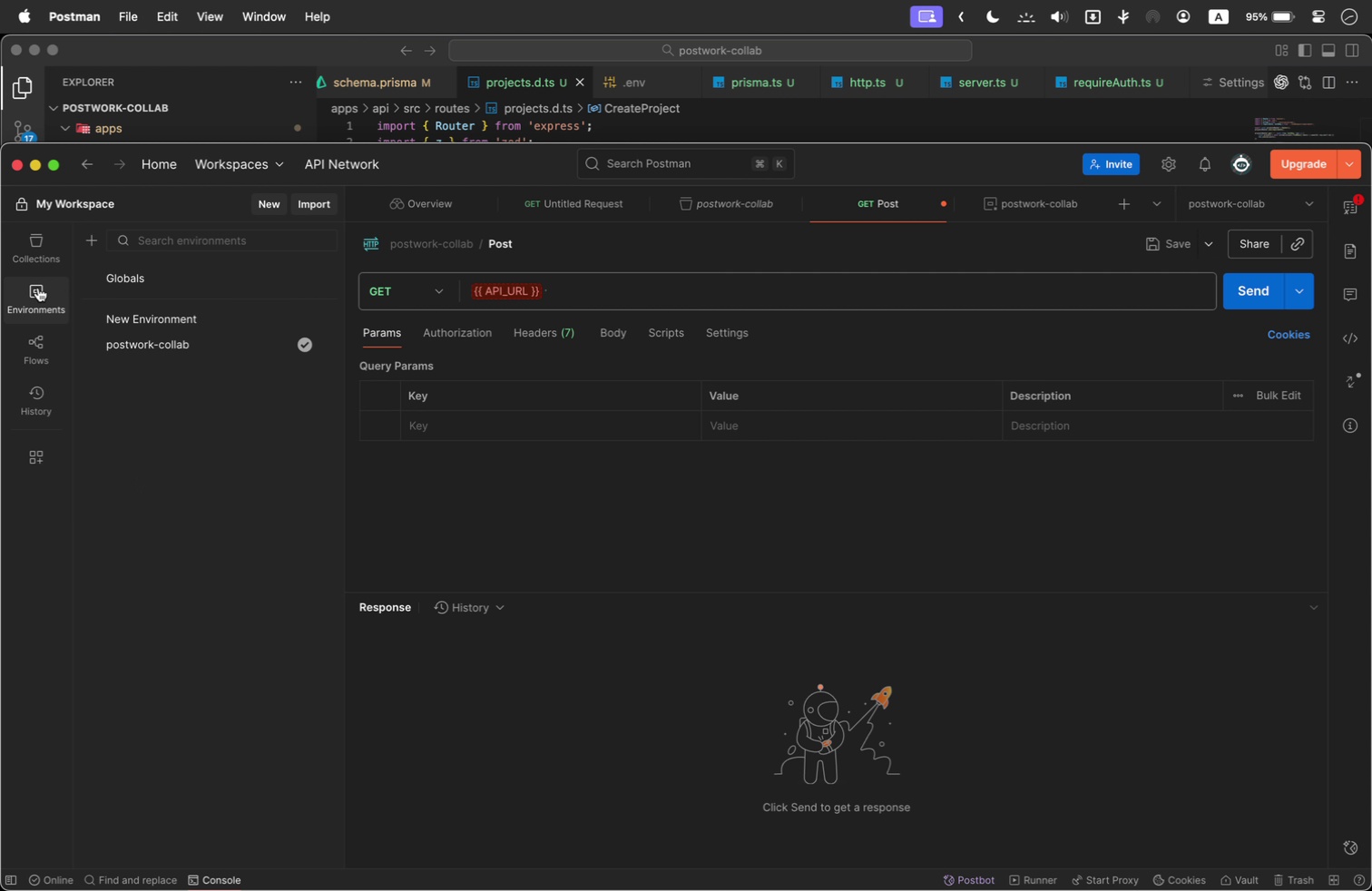 
left_click([163, 346])
 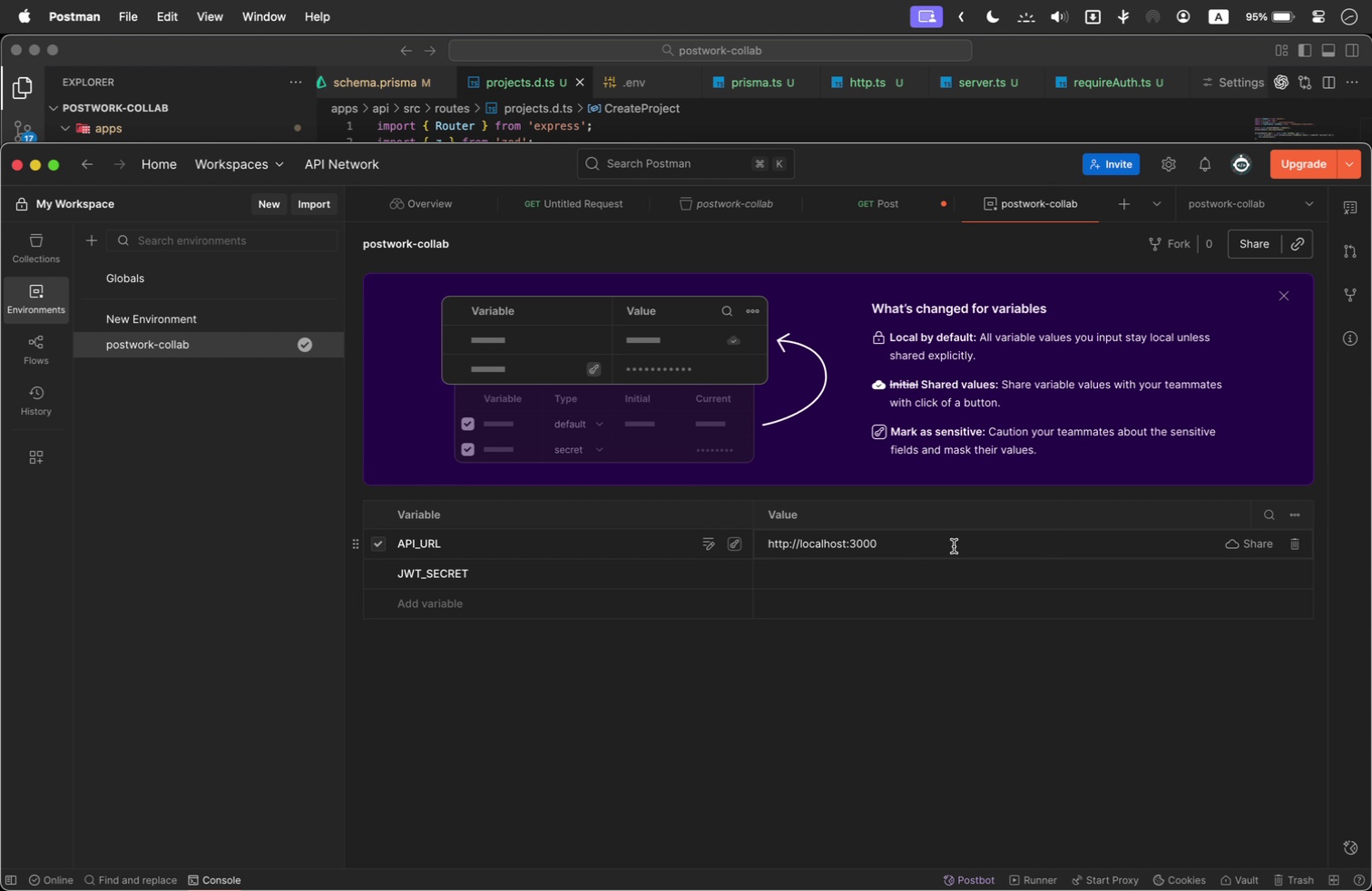 
wait(6.93)
 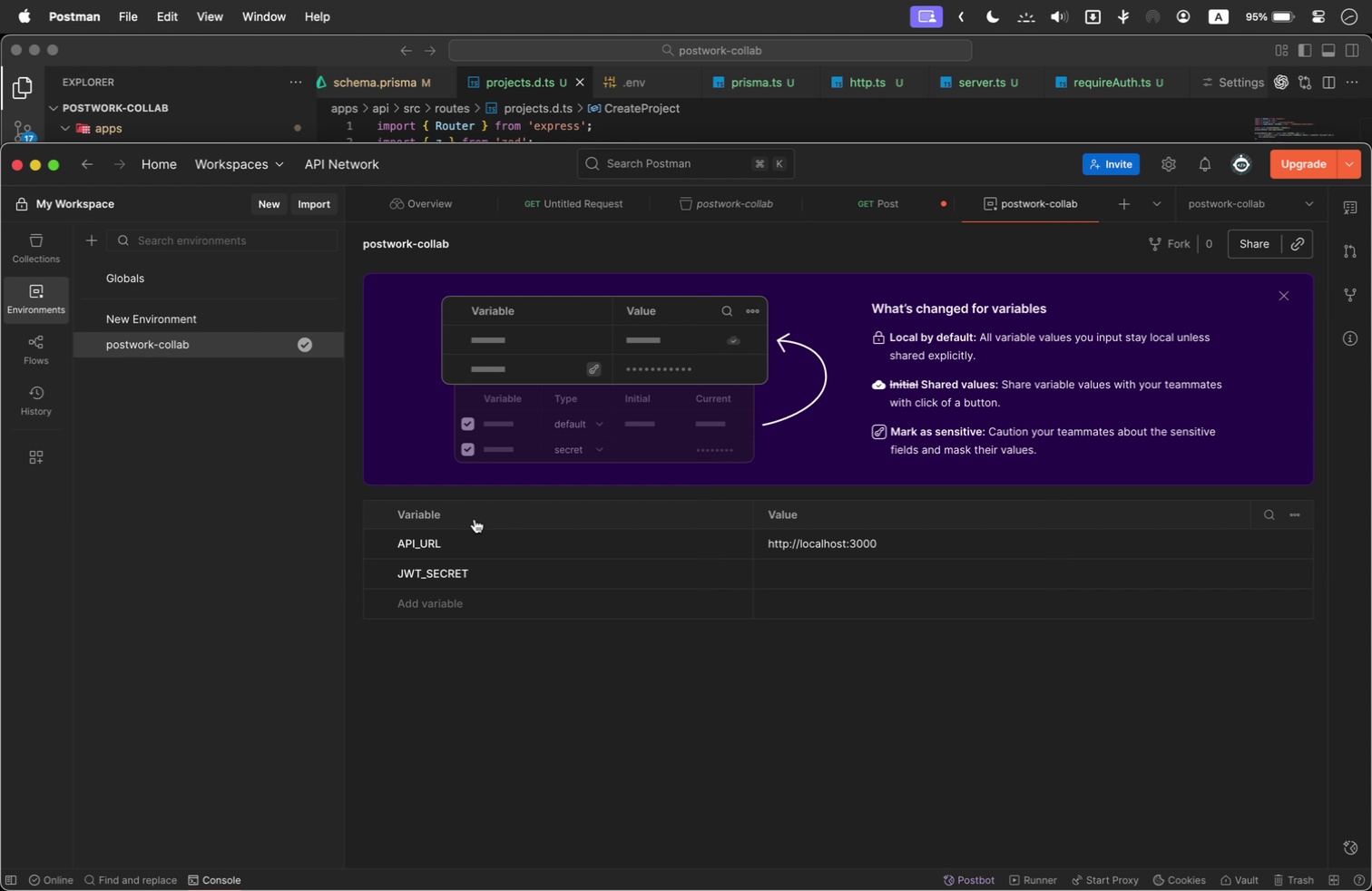 
left_click([880, 543])
 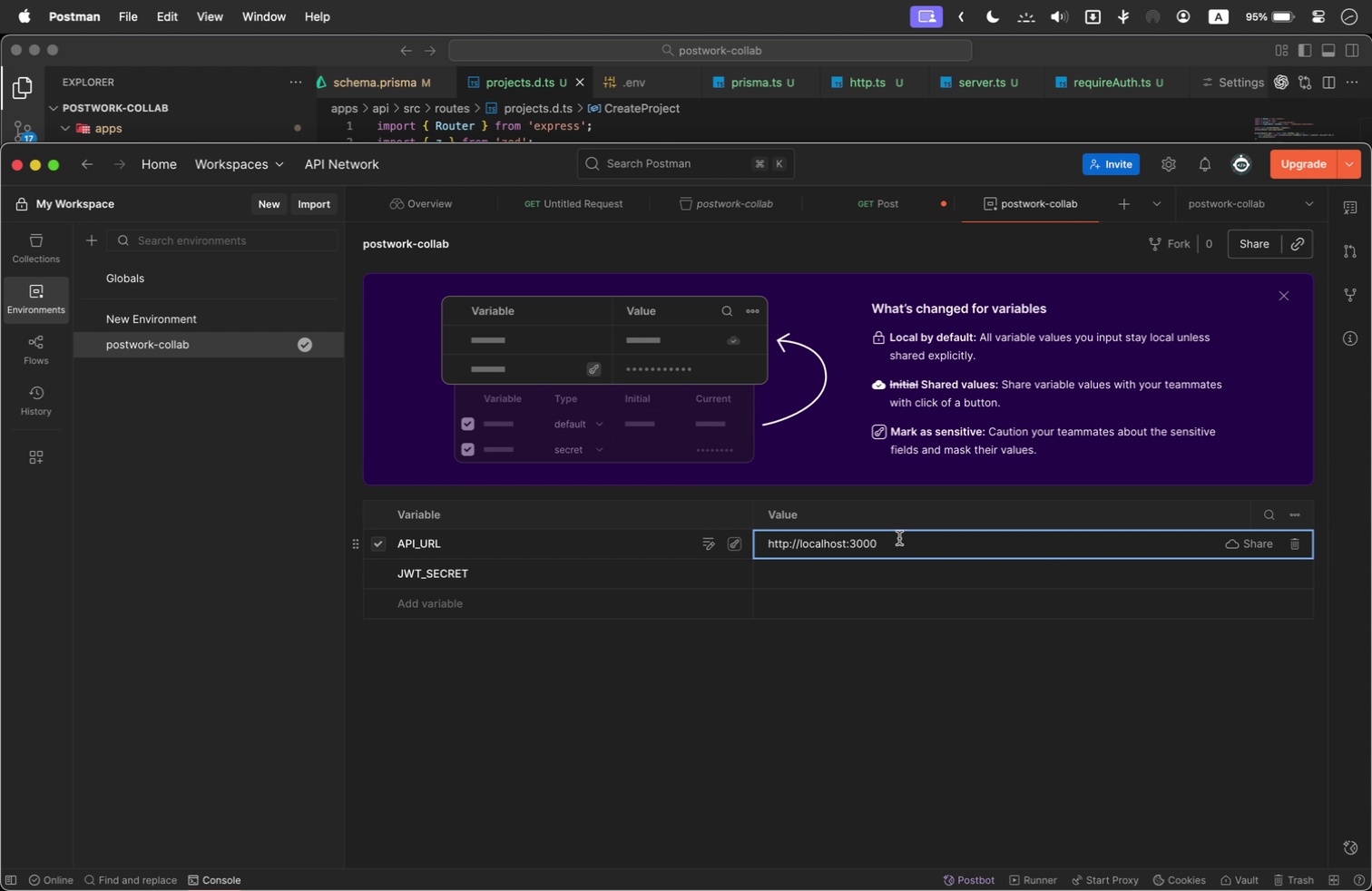 
key(Meta+A)
 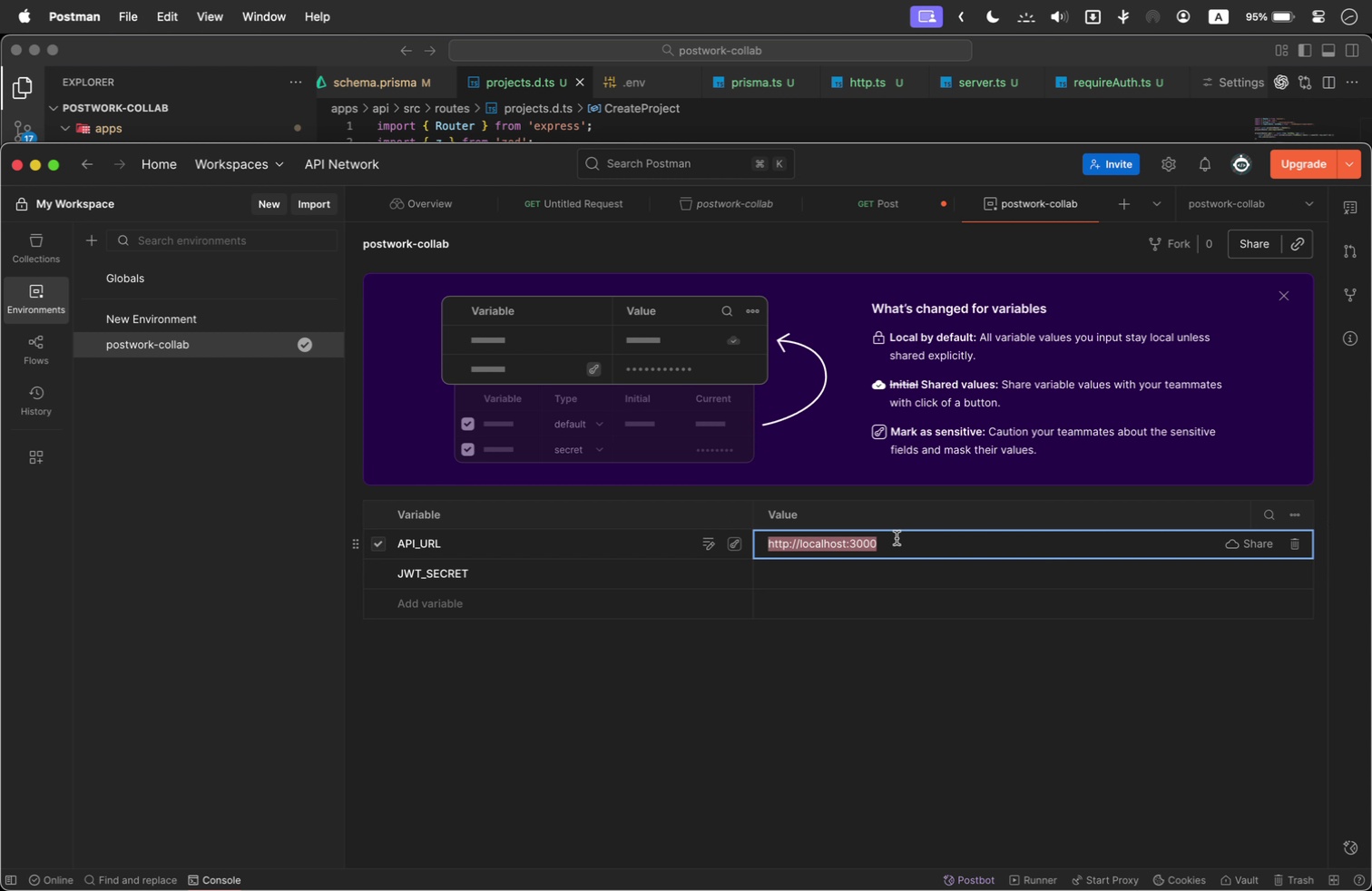 
key(Meta+C)
 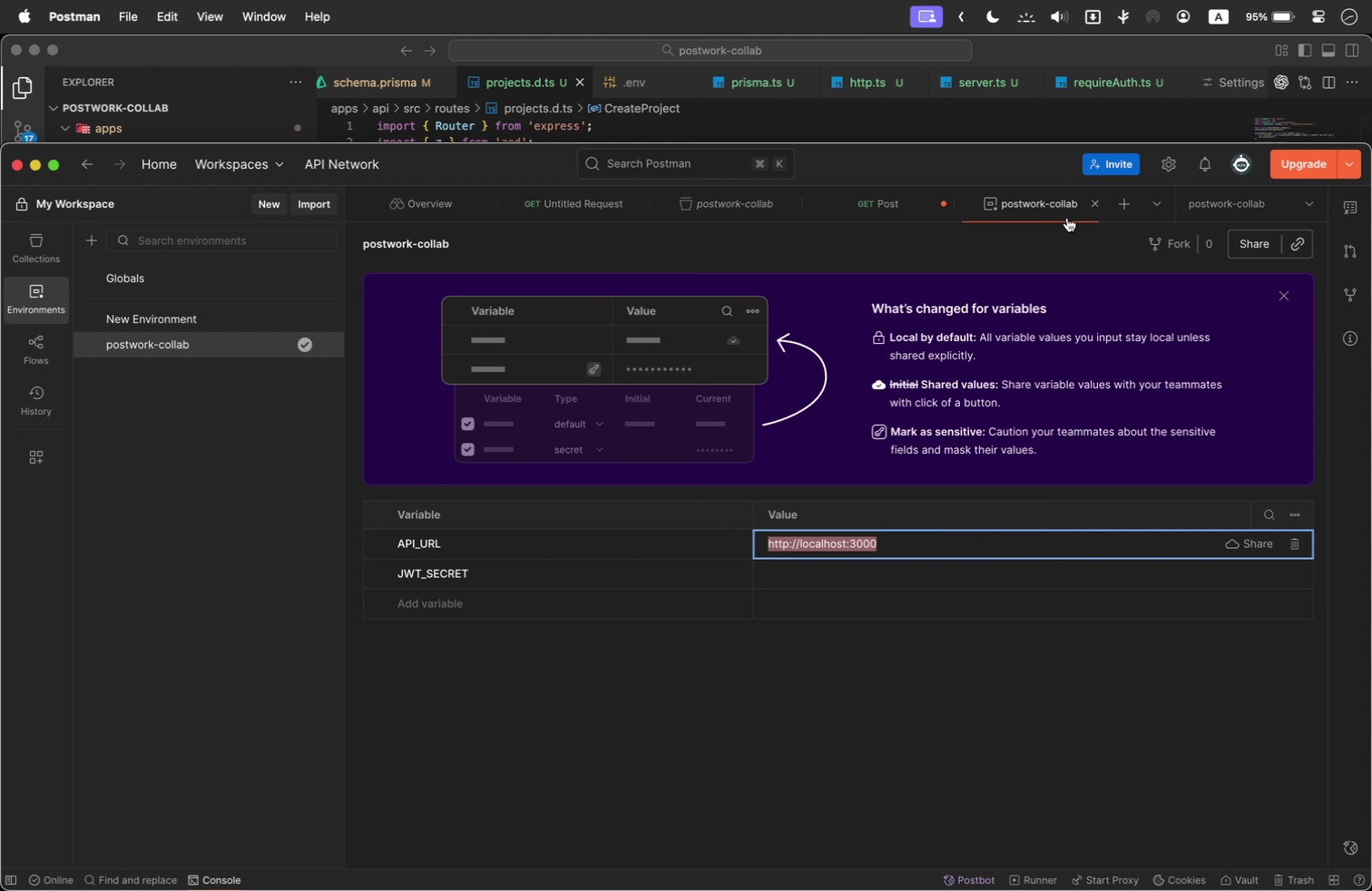 
left_click([864, 211])
 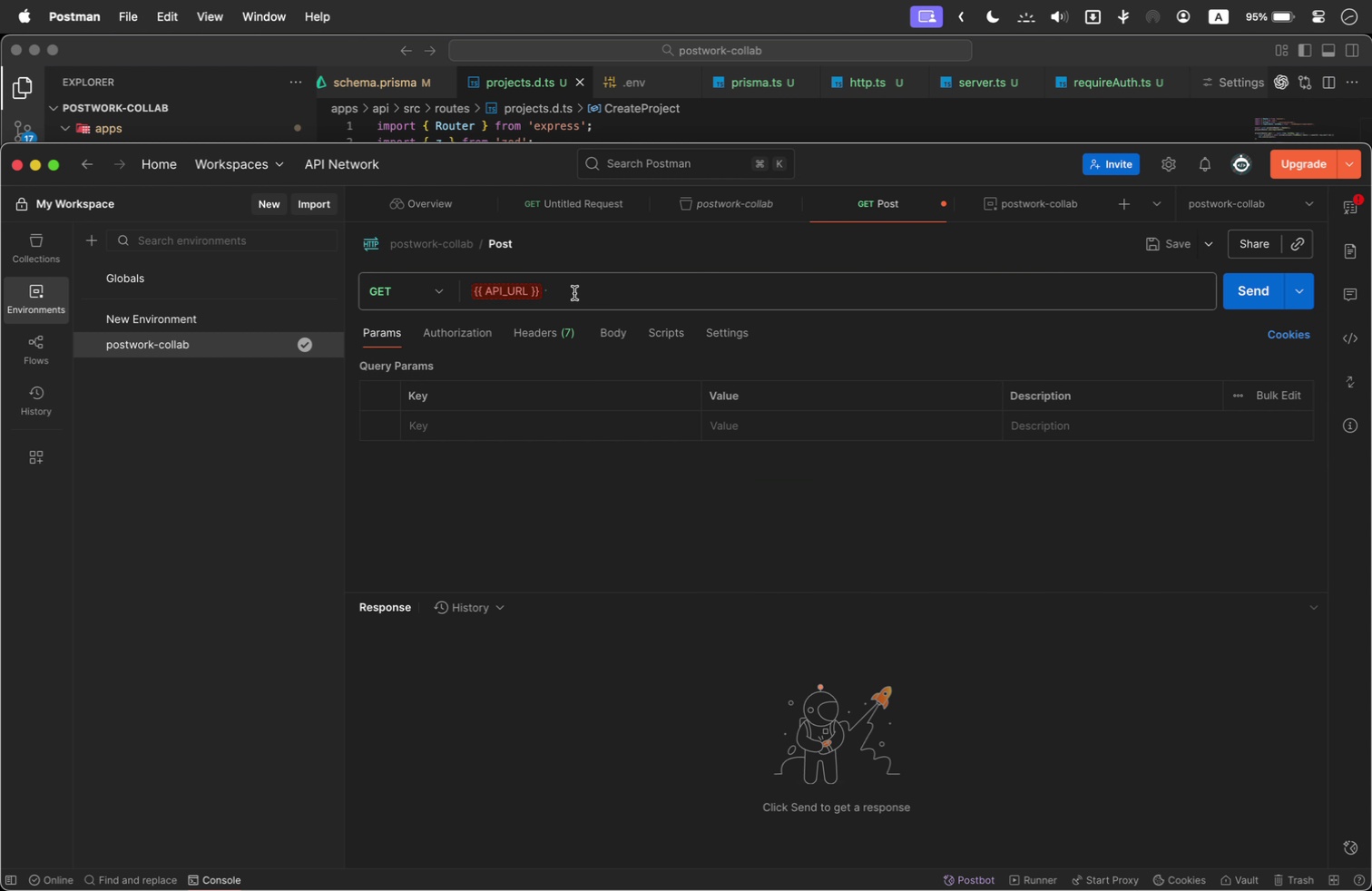 
double_click([575, 291])
 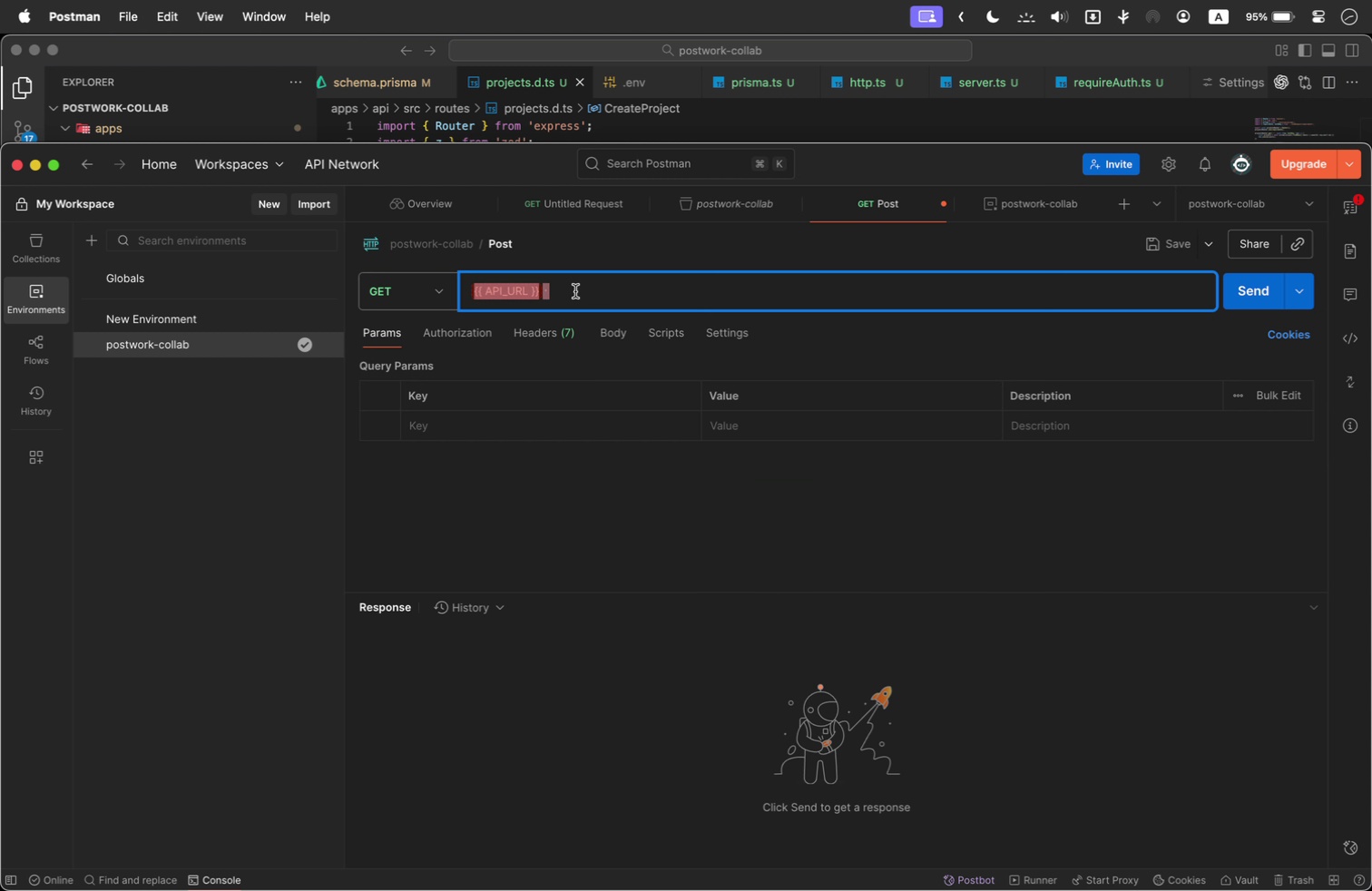 
triple_click([575, 291])
 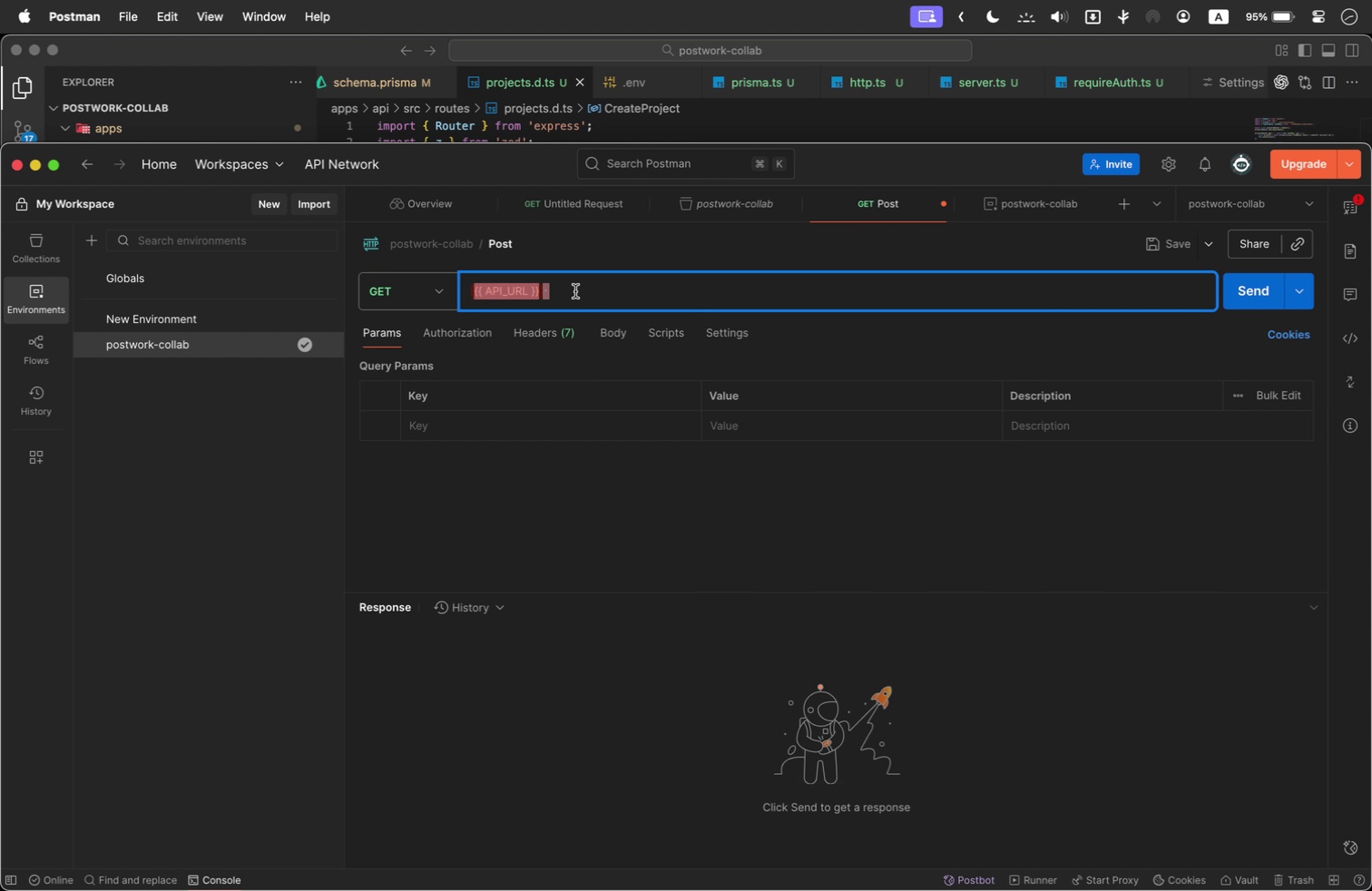 
key(Meta+V)
 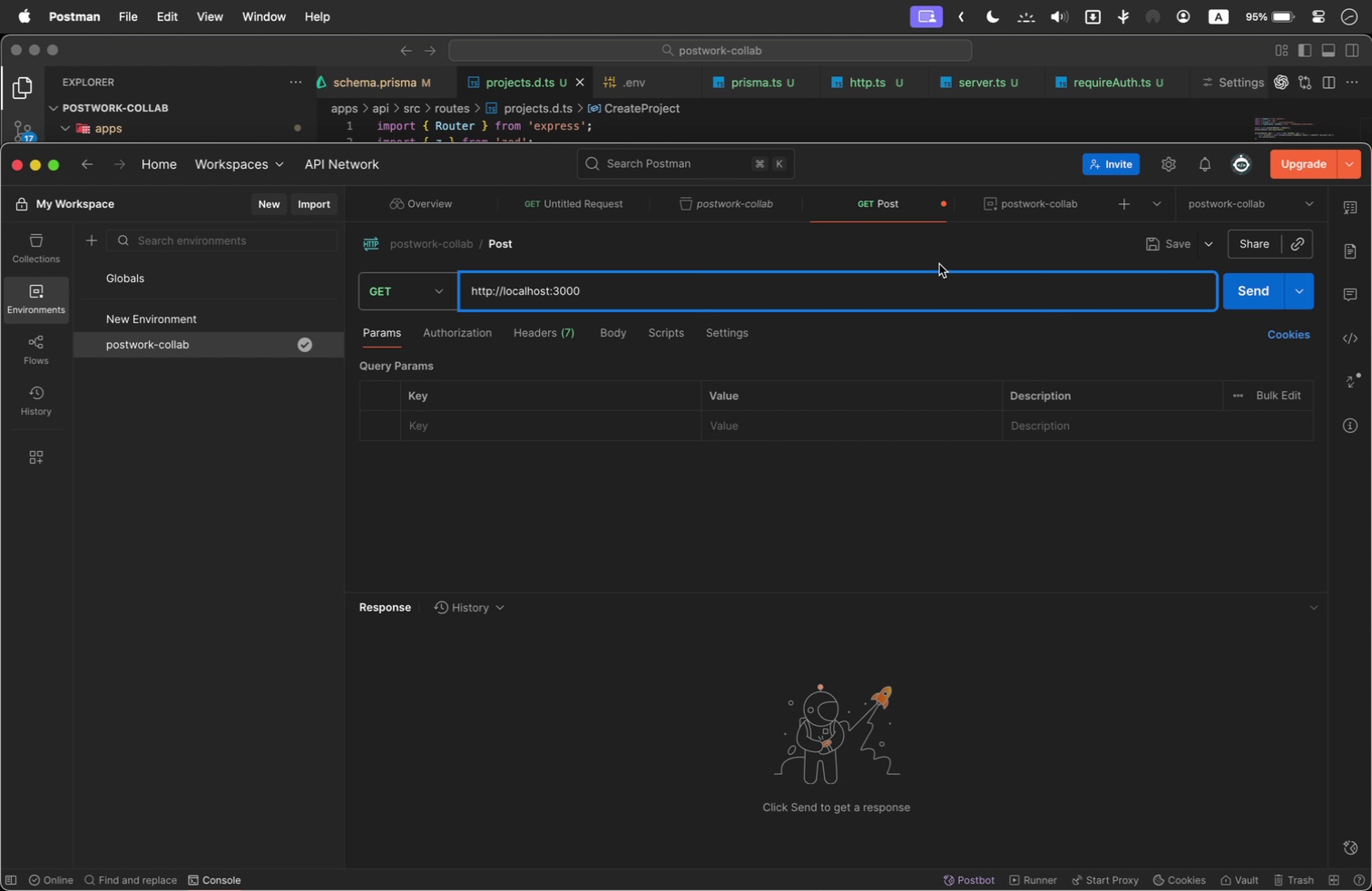 
wait(6.07)
 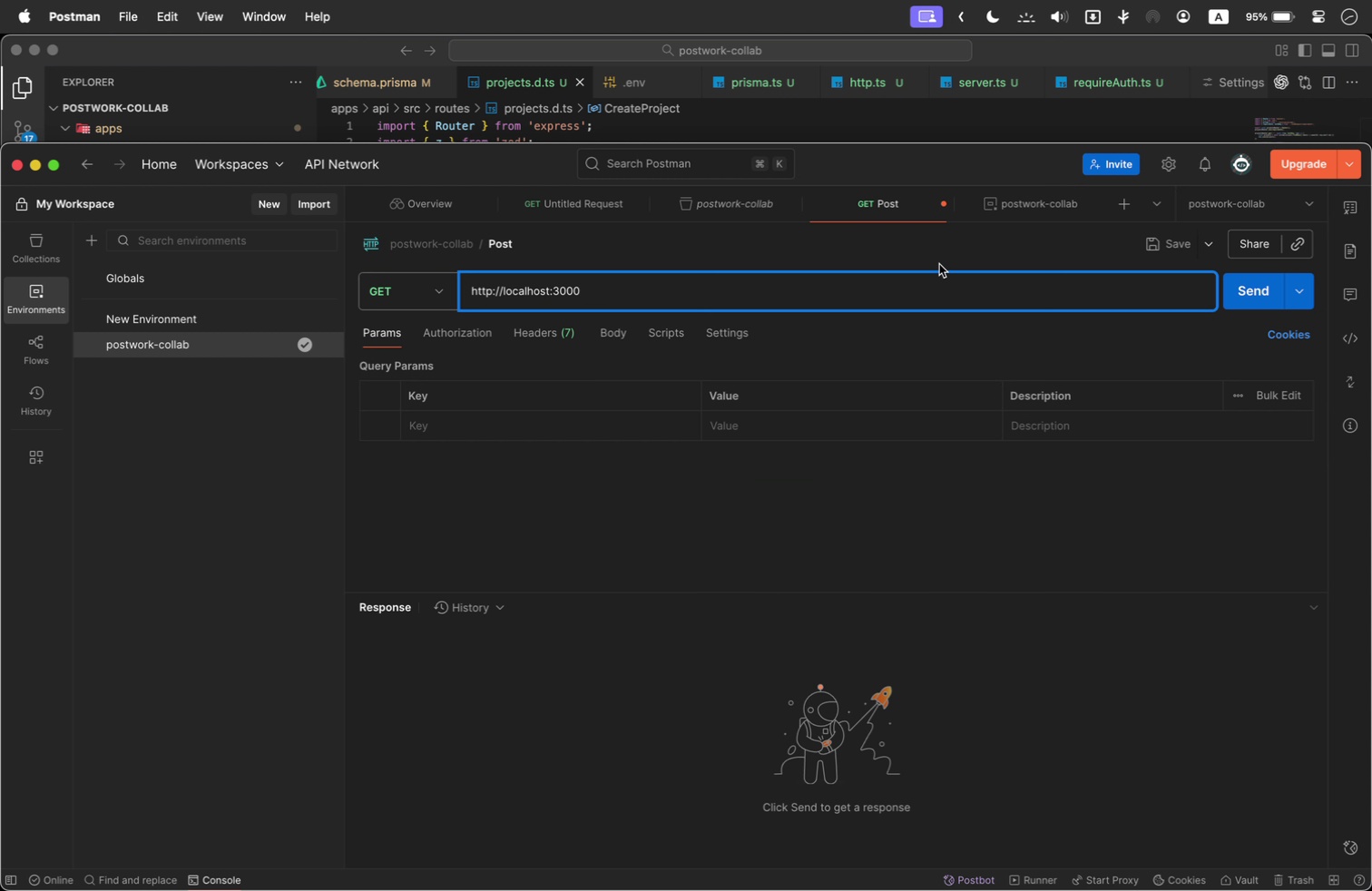 
key(Slash)
 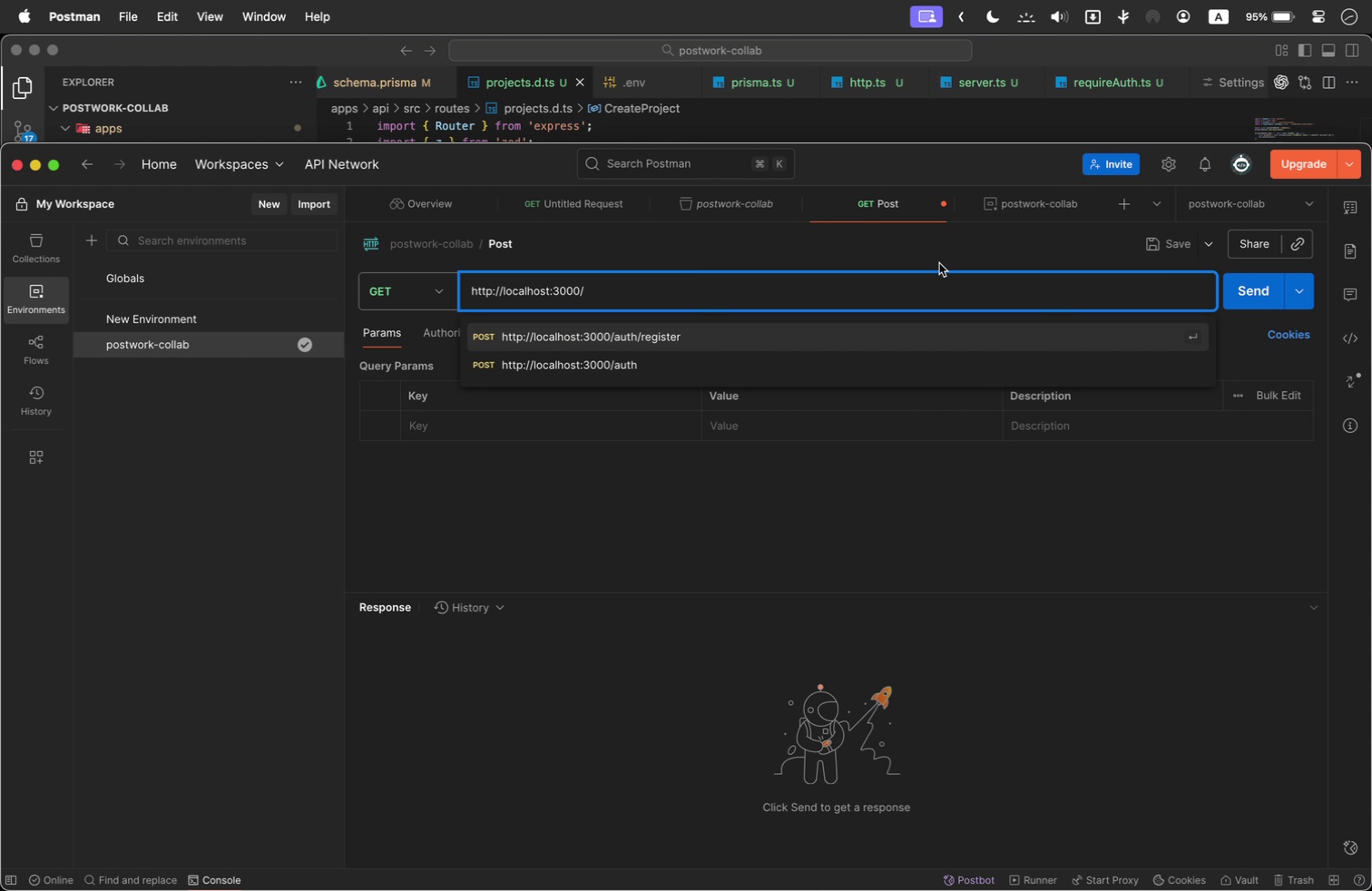 
left_click([762, 253])
 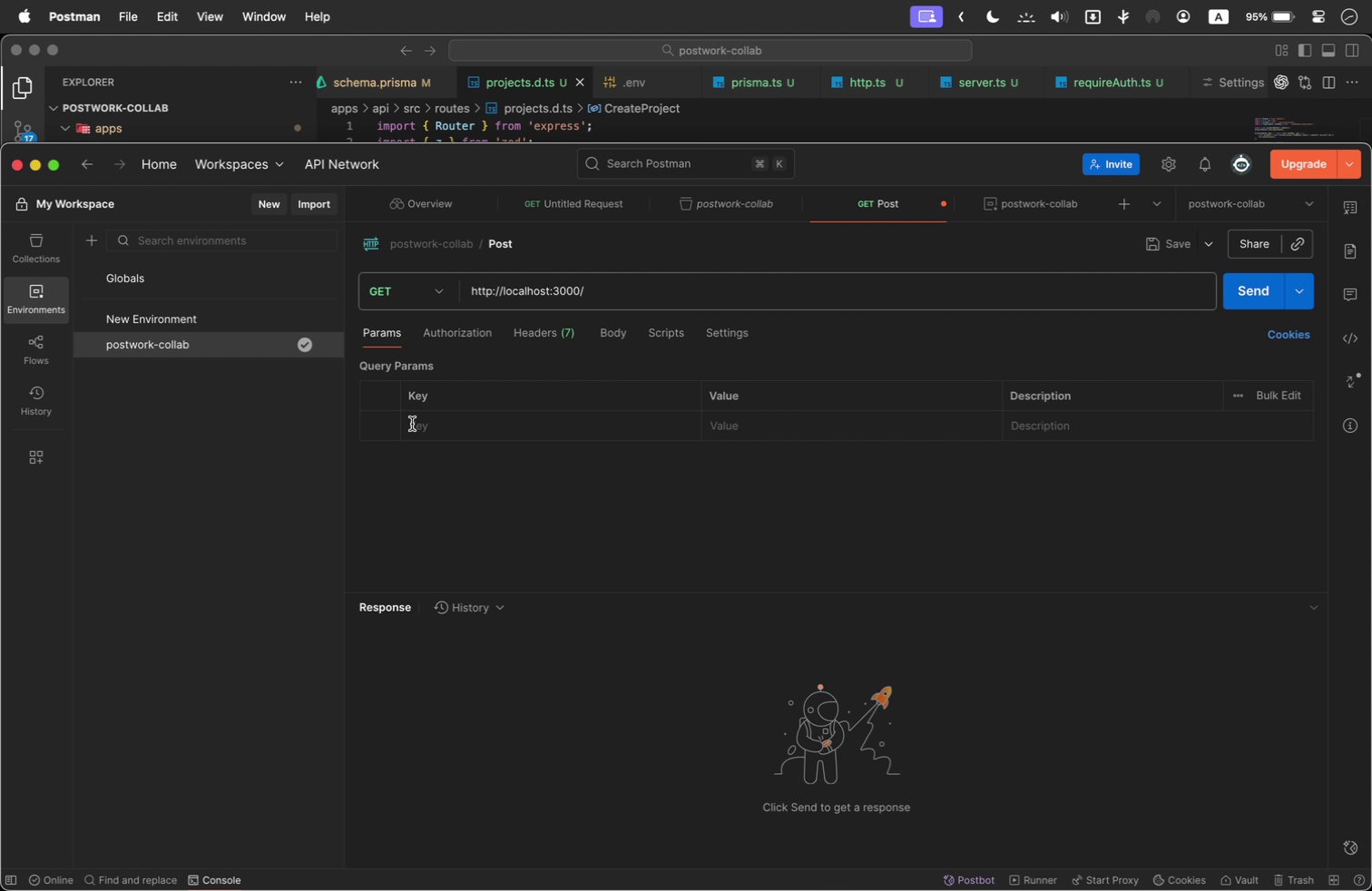 
left_click([449, 427])
 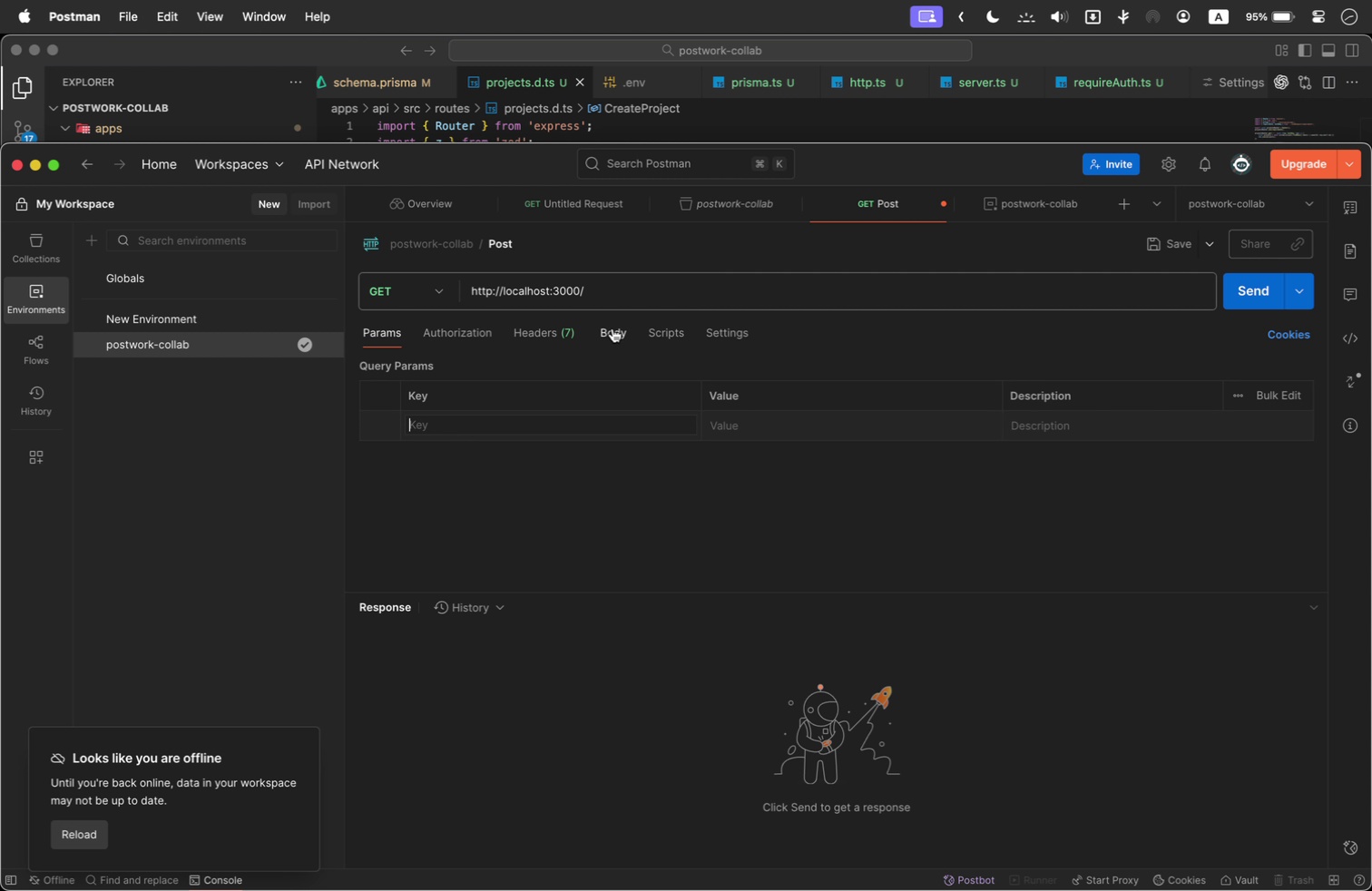 
left_click([603, 327])
 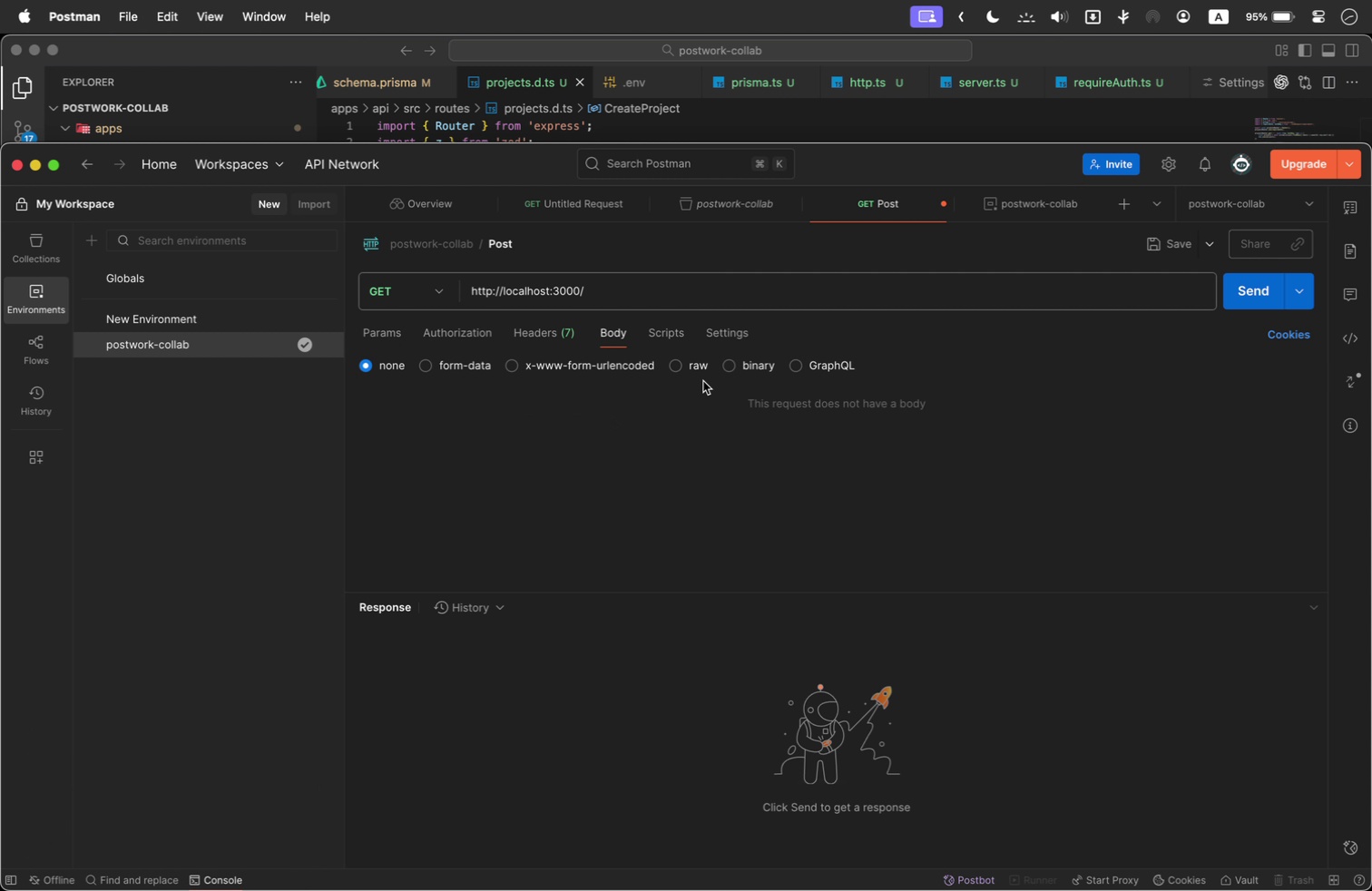 
left_click([684, 359])
 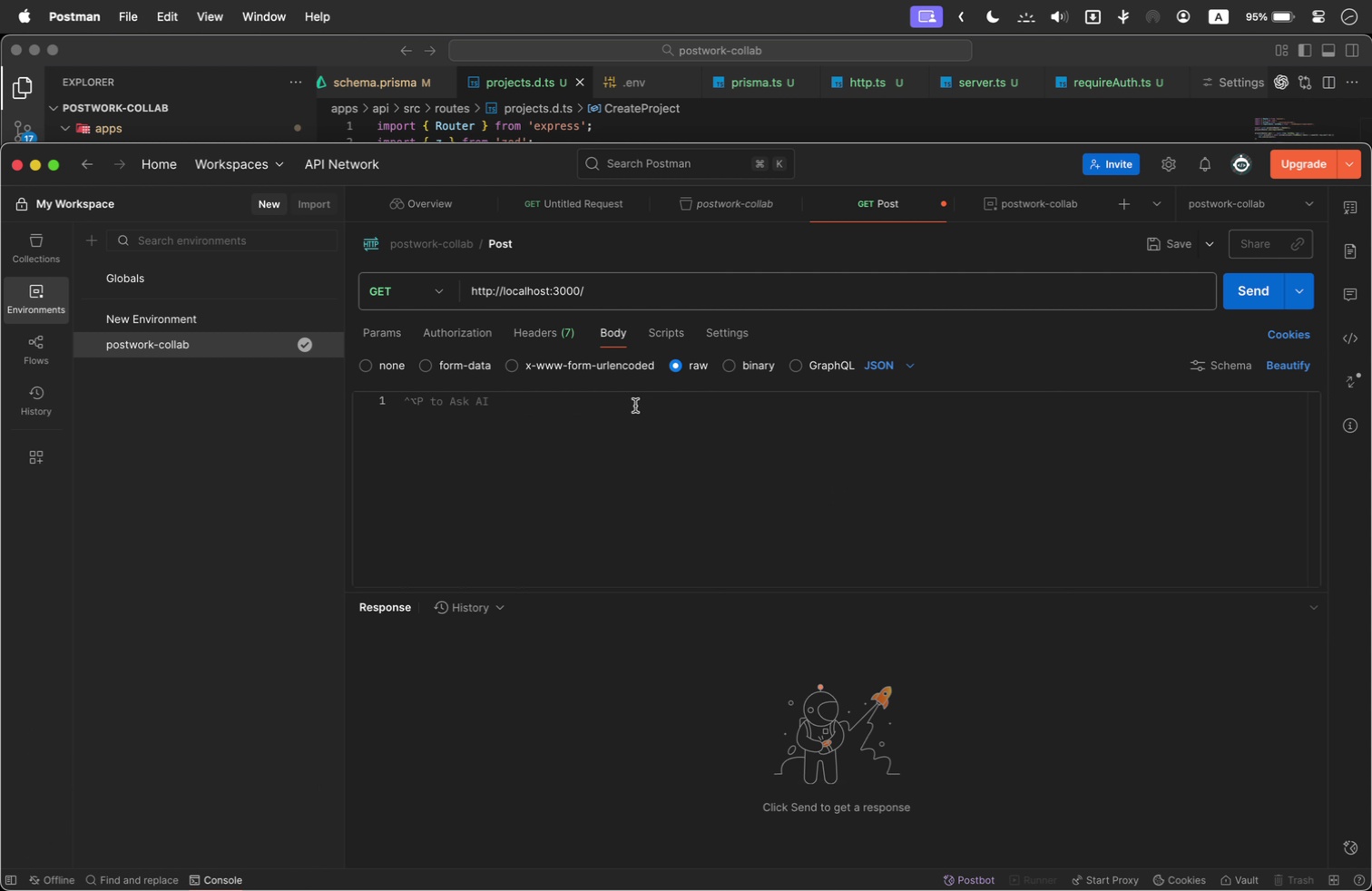 
double_click([635, 406])
 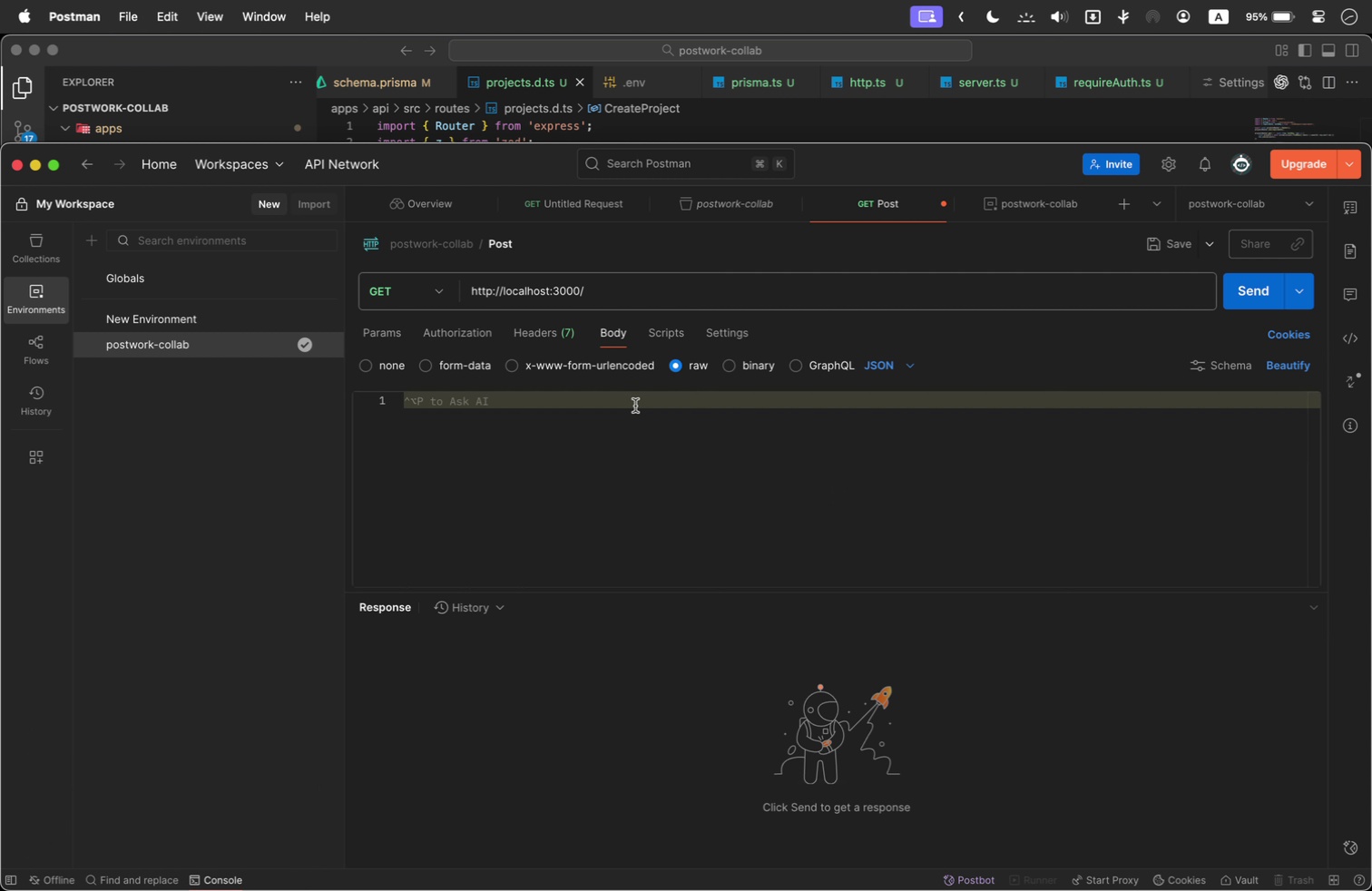 
type({ na)
key(Backspace)
key(Backspace)
type("name)
 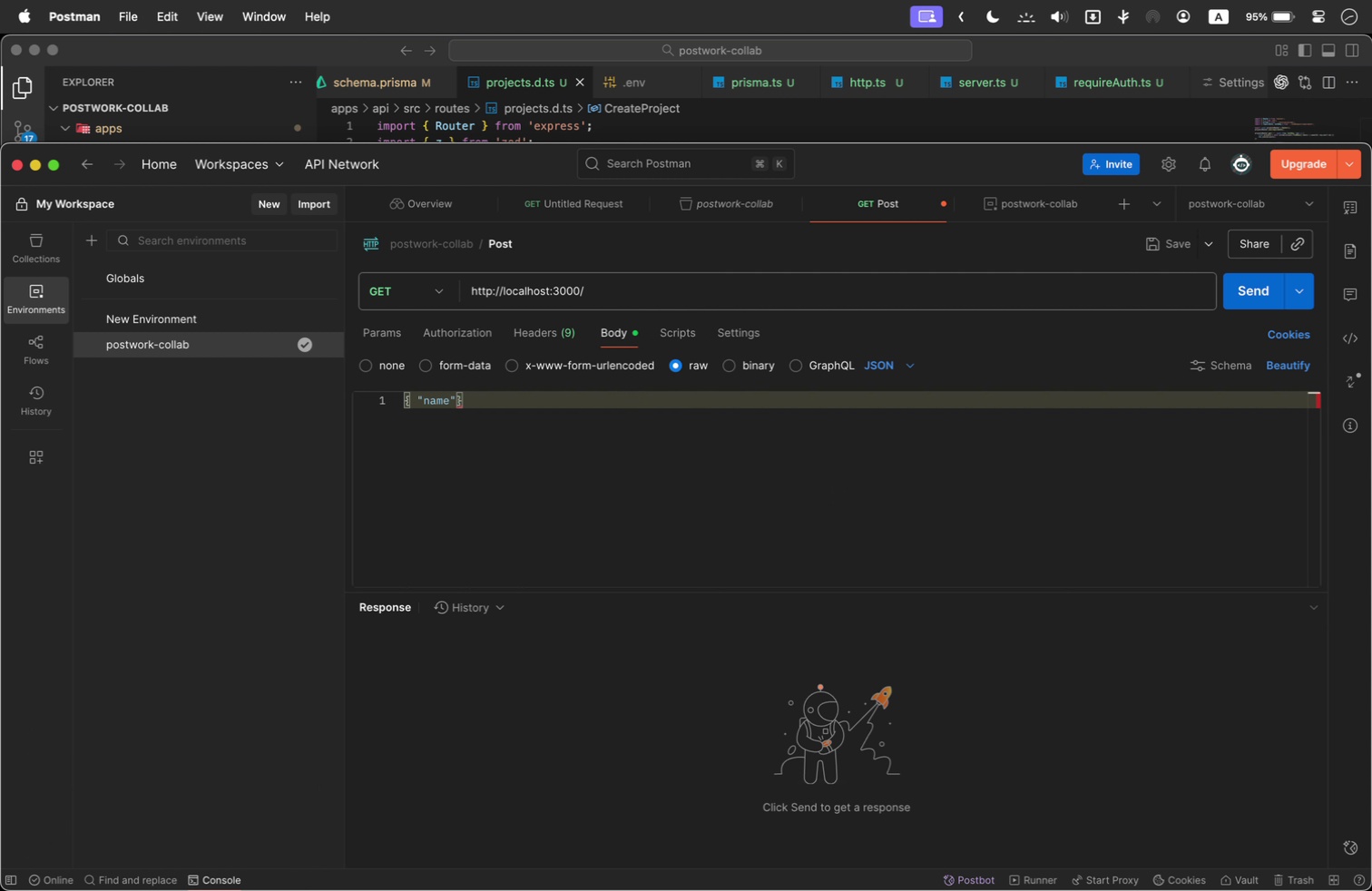 
key(ArrowRight)
 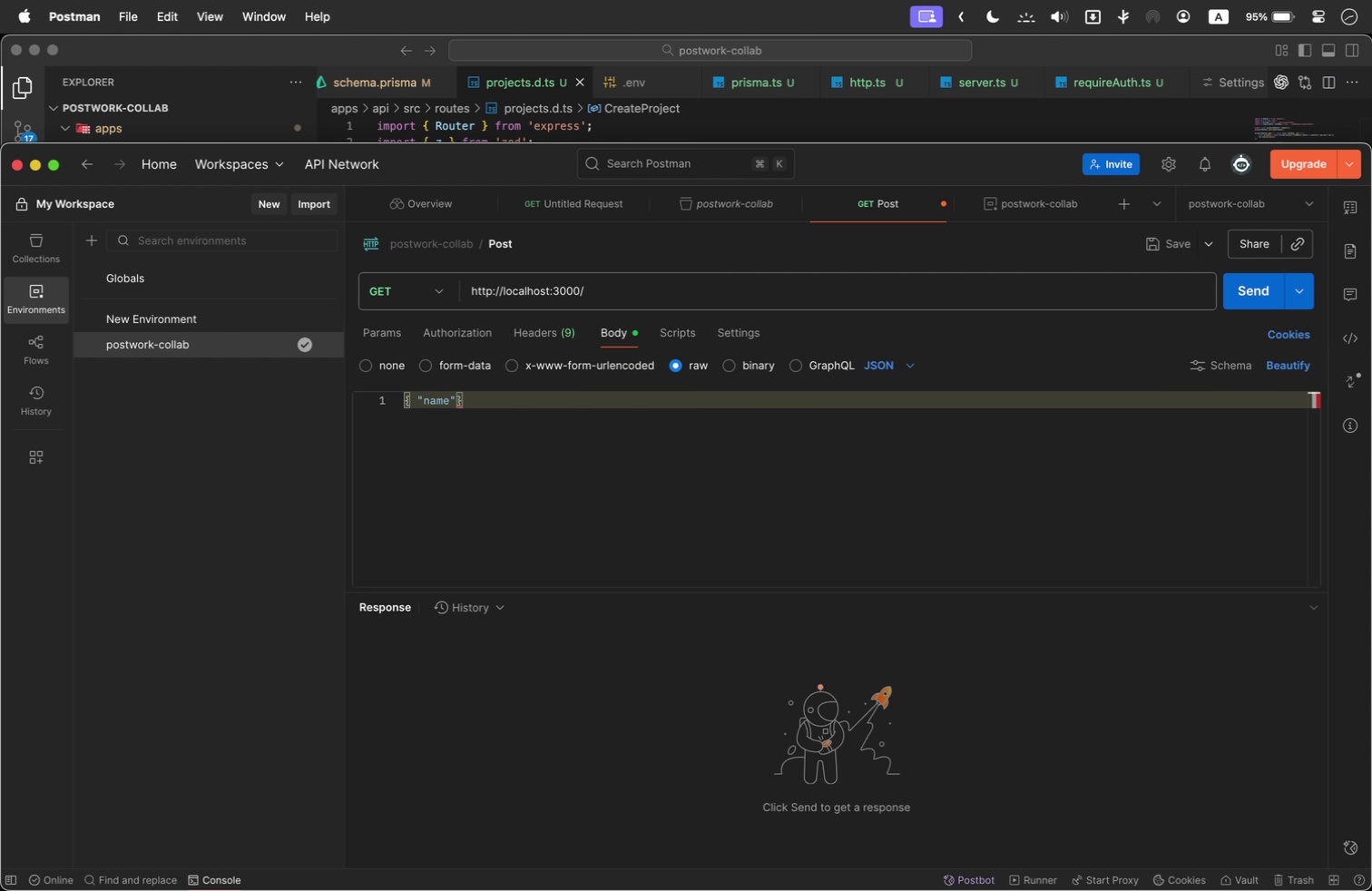 
type(: "test)
 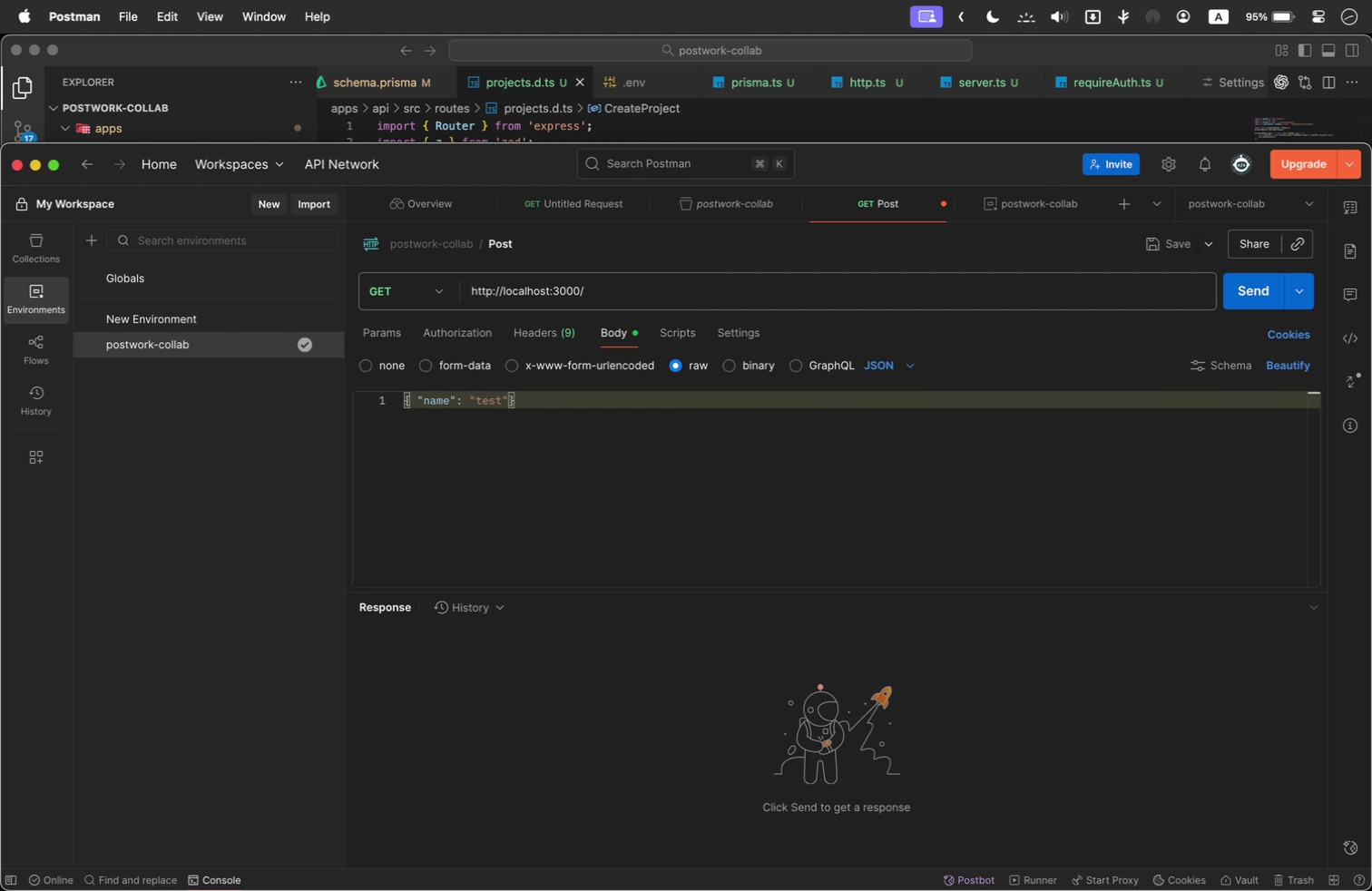 
key(ArrowRight)
 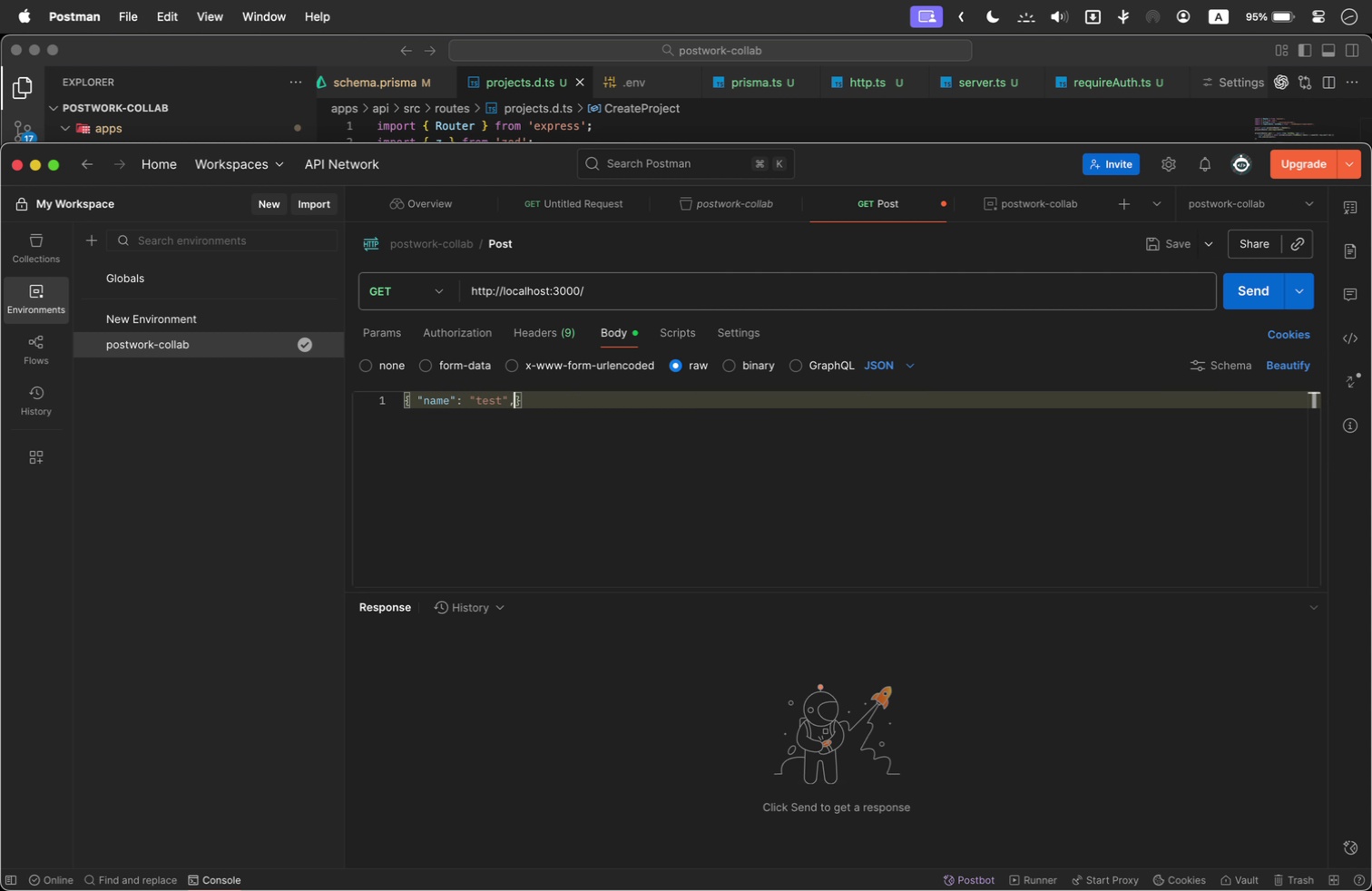 
type(, description"")
 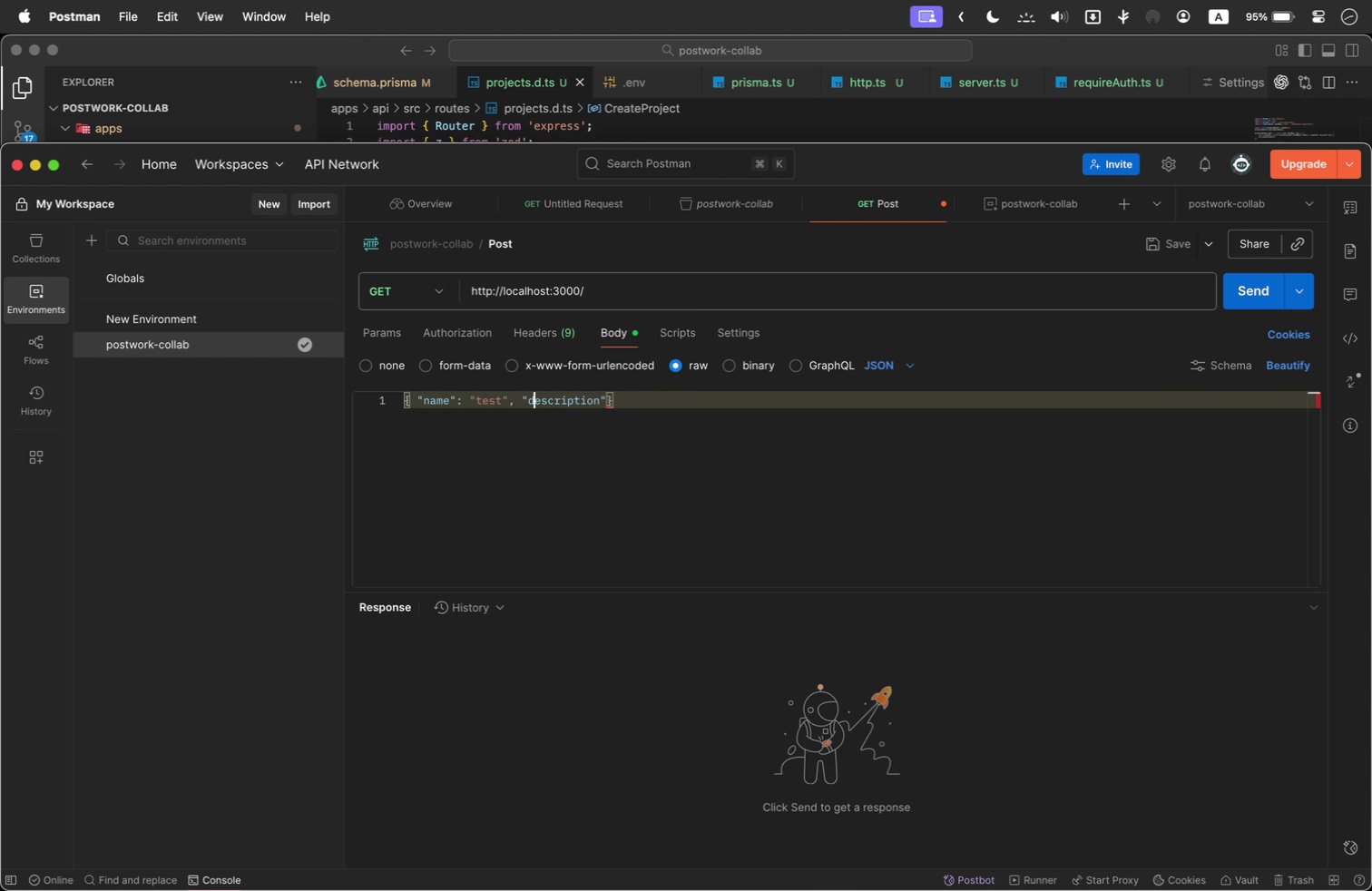 
 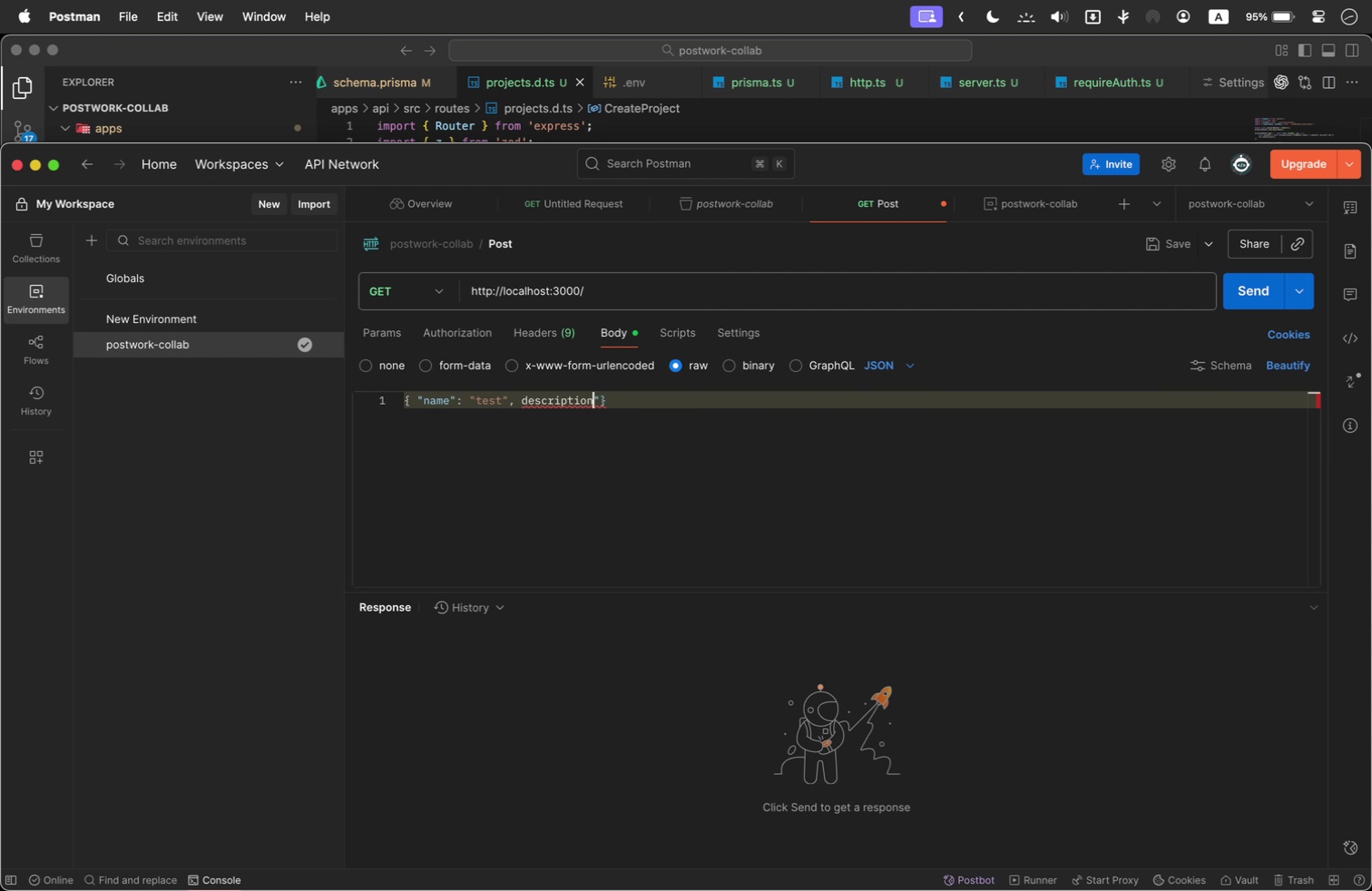 
hold_key(key=ArrowLeft, duration=1.34)
 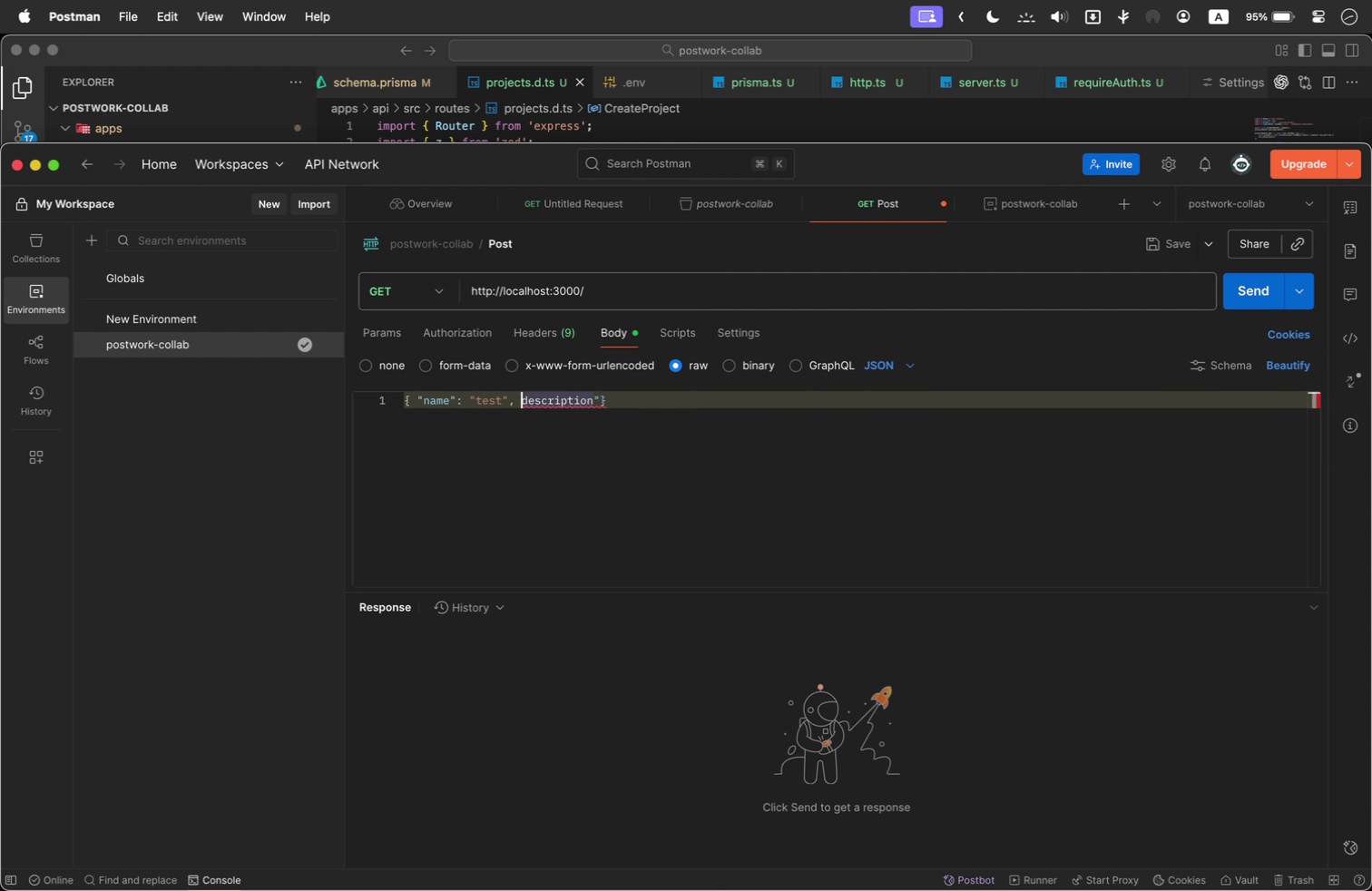 
hold_key(key=ArrowRight, duration=1.27)
 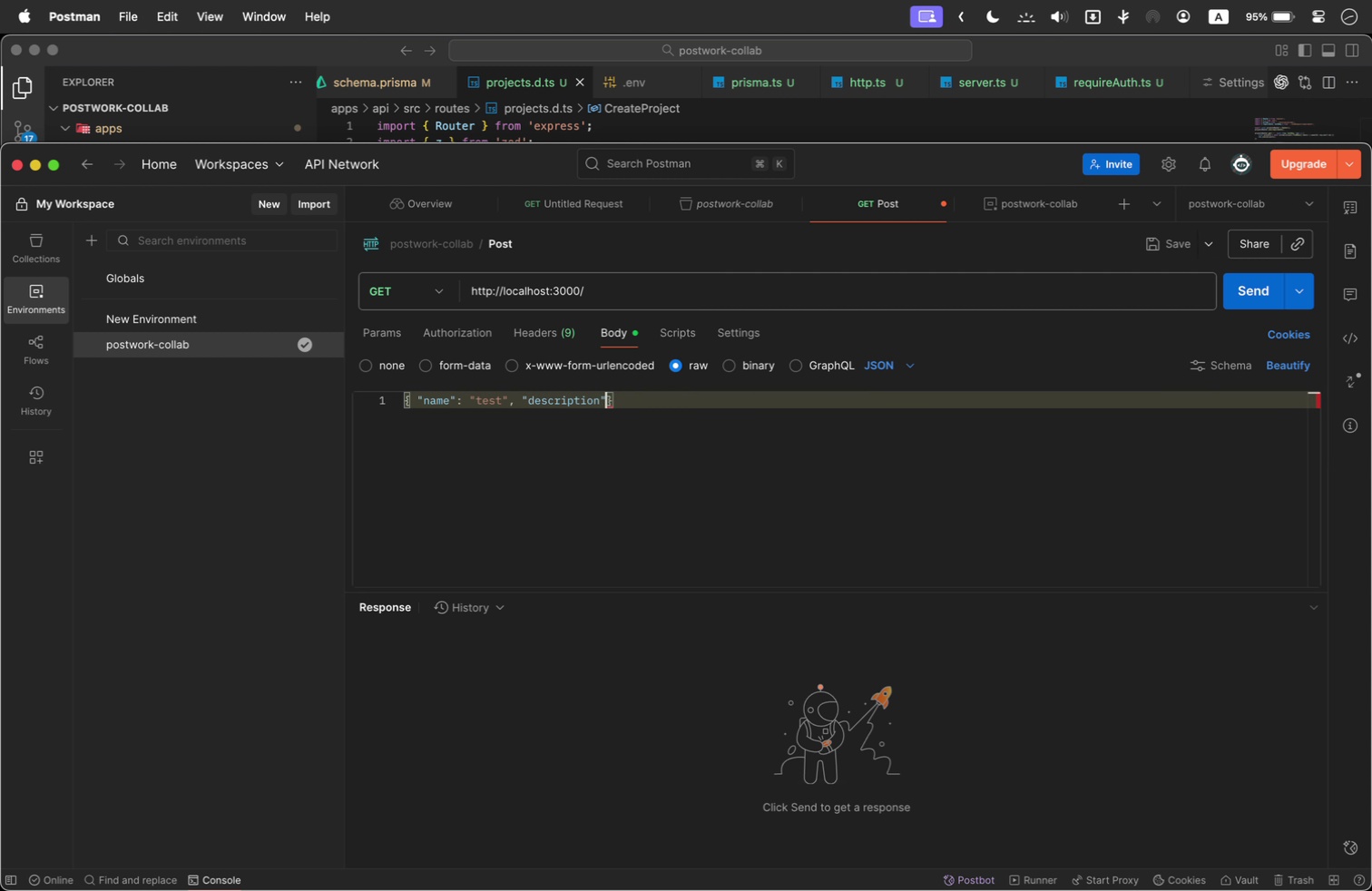 
key(ArrowRight)
 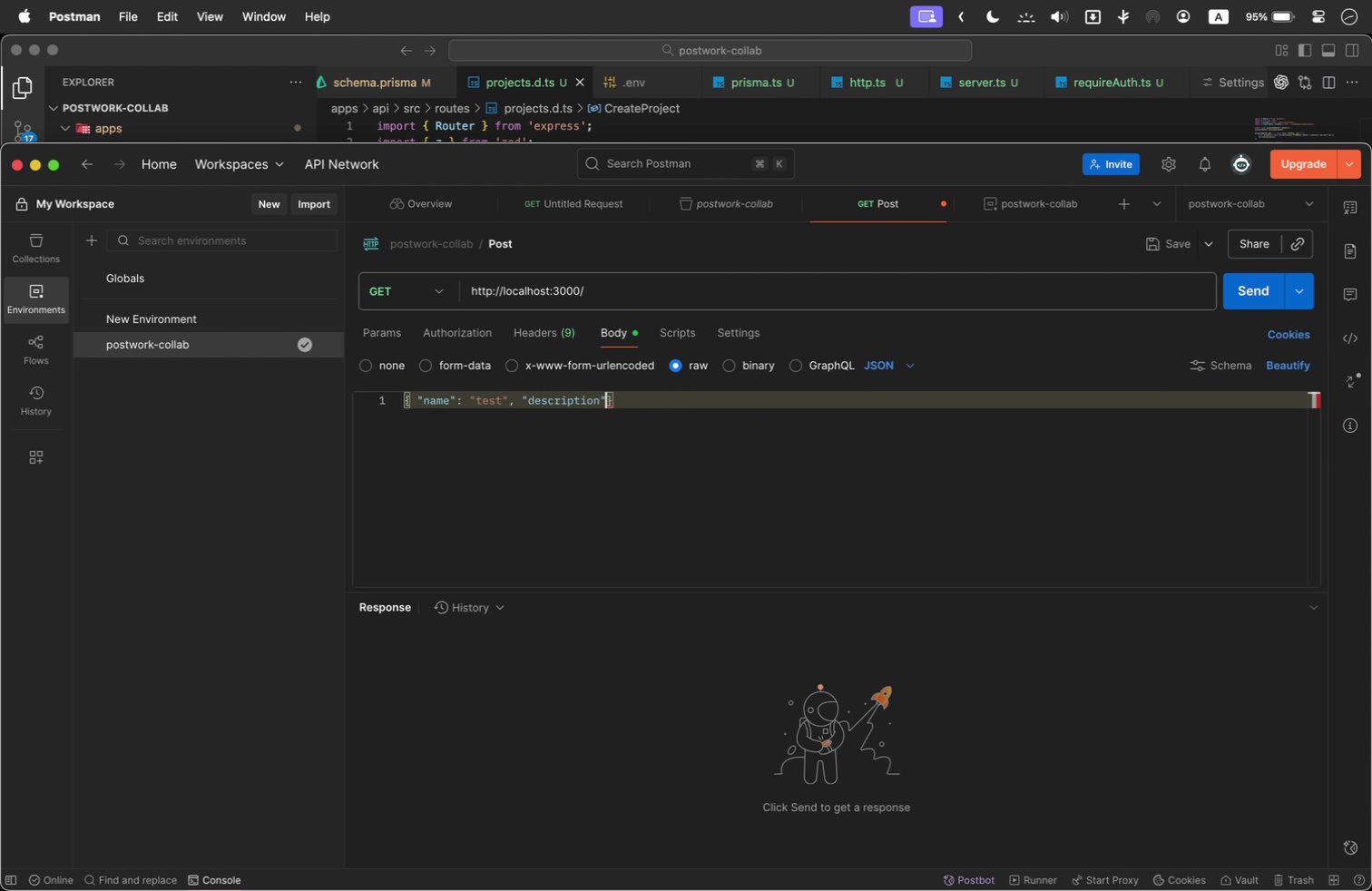 
type(: test de)
 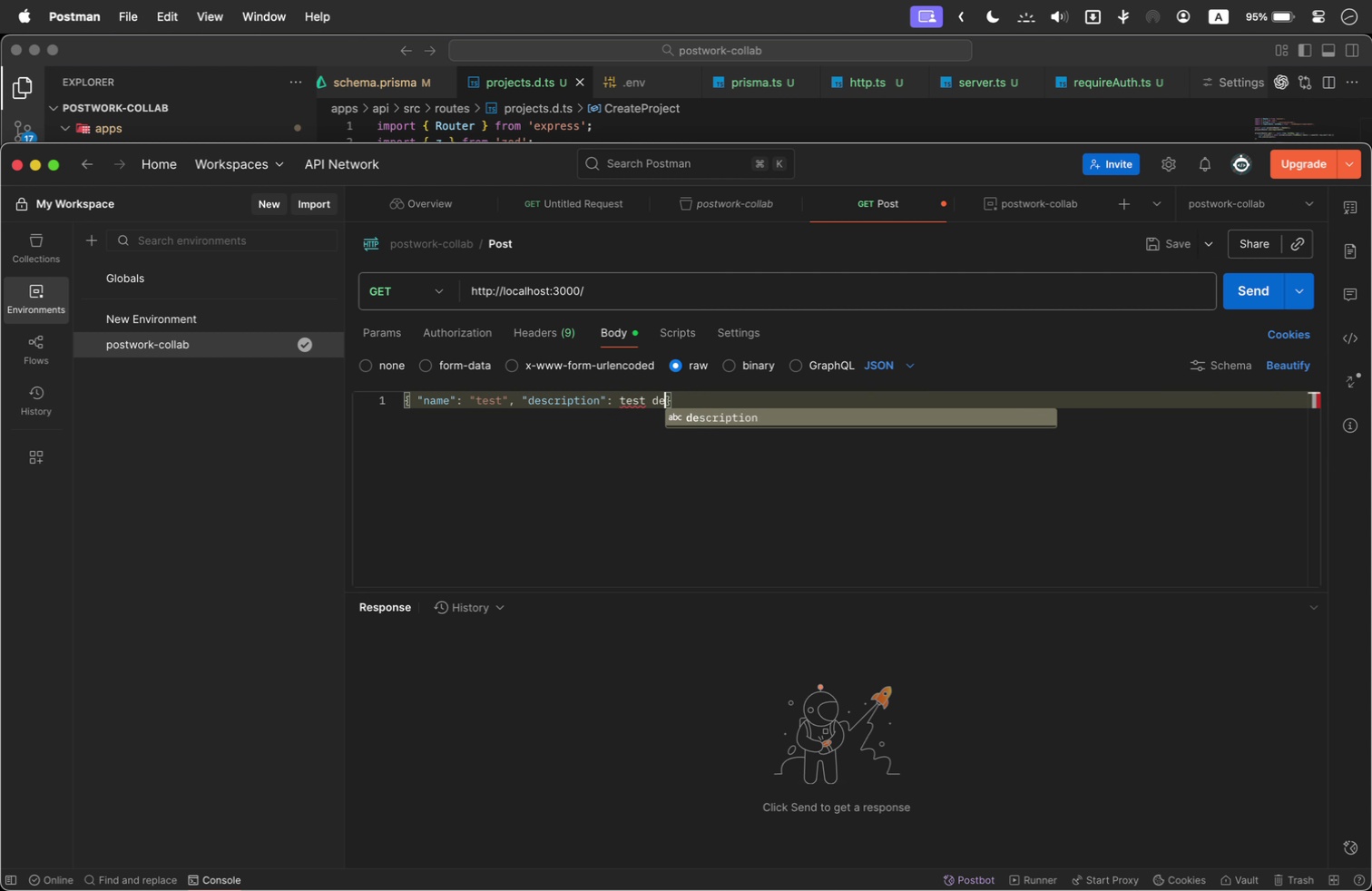 
key(Enter)
 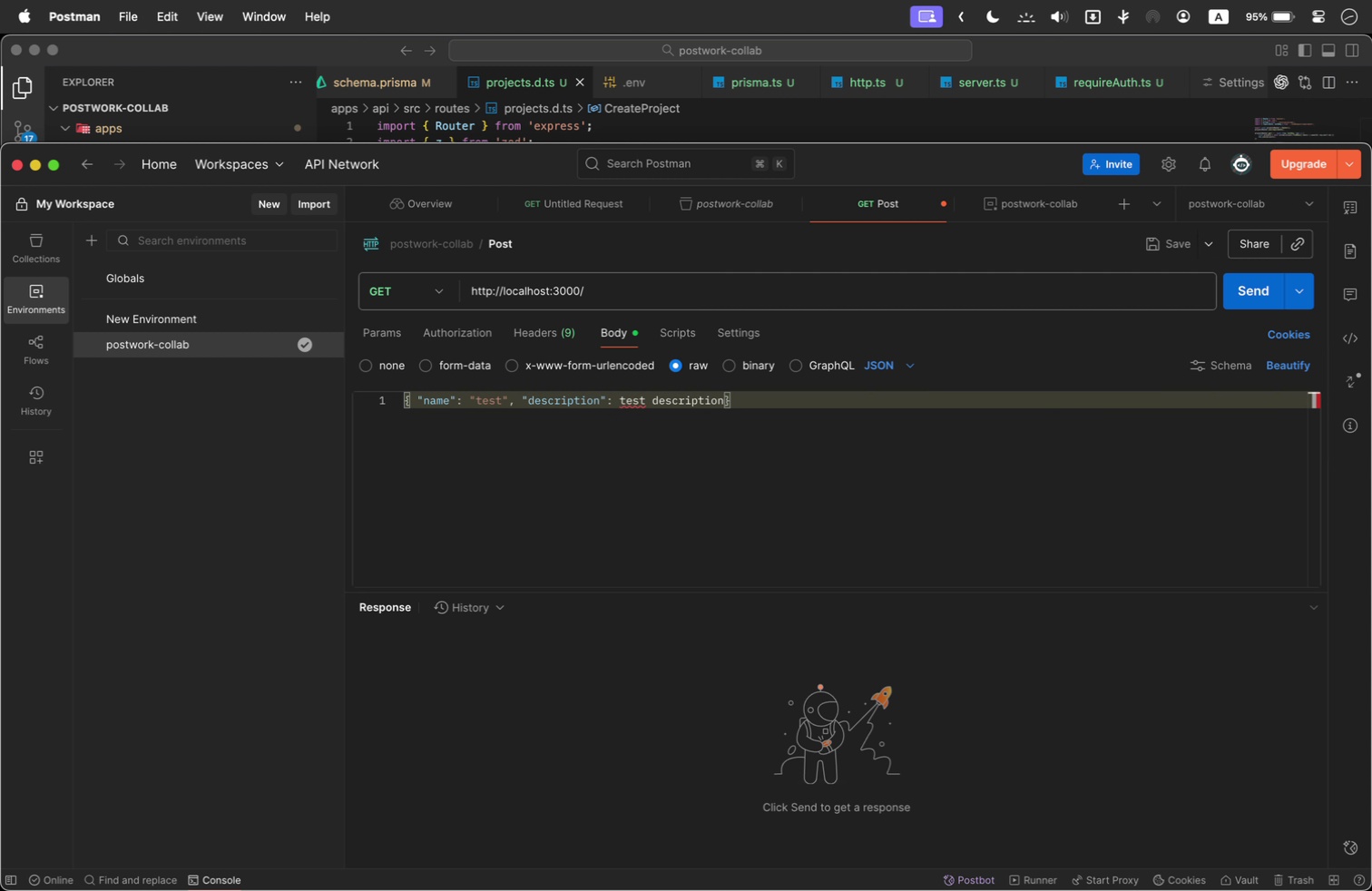 
key(Shift+Quote)
 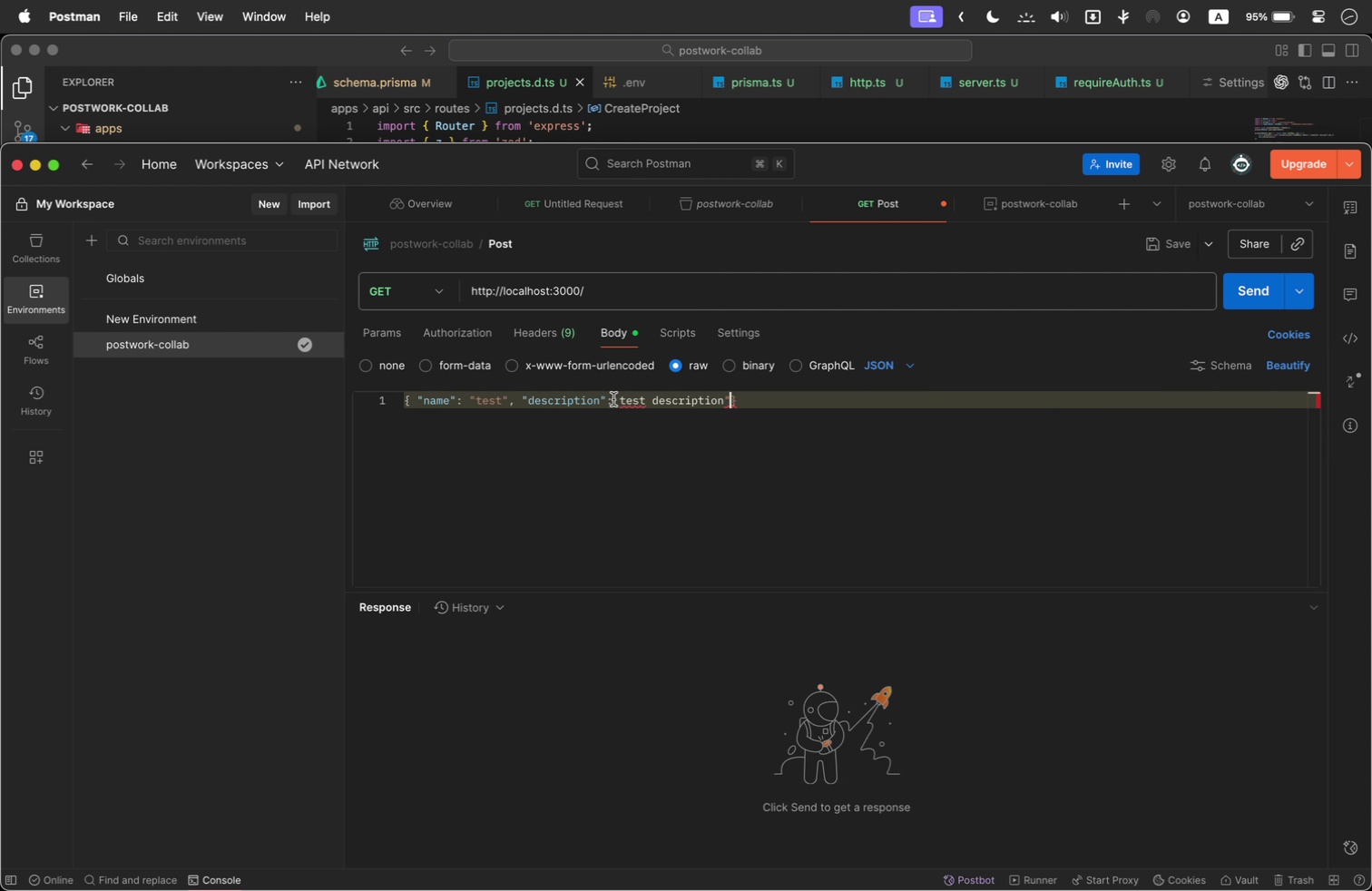 
left_click([622, 397])
 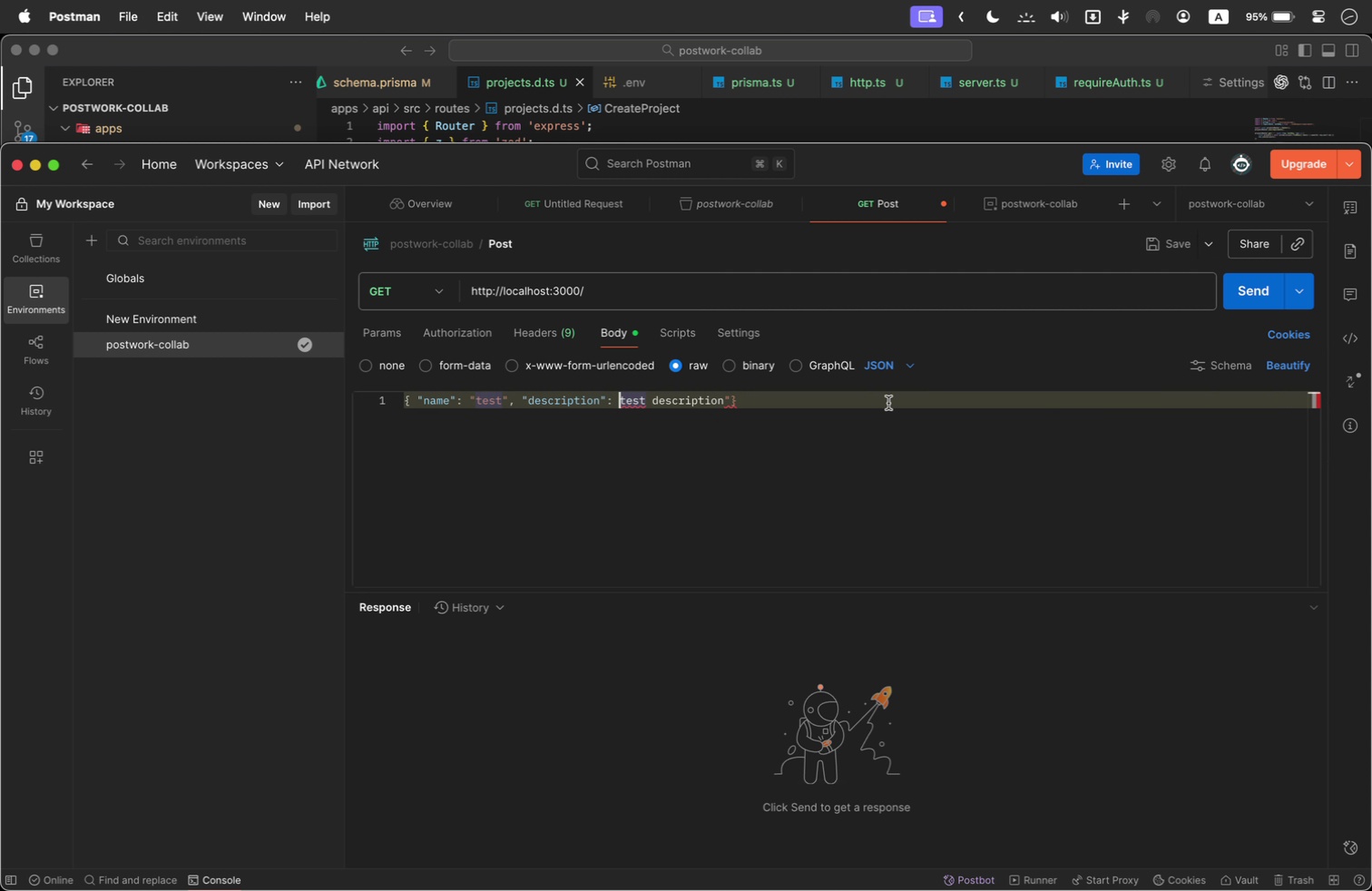 
key(Shift+Quote)
 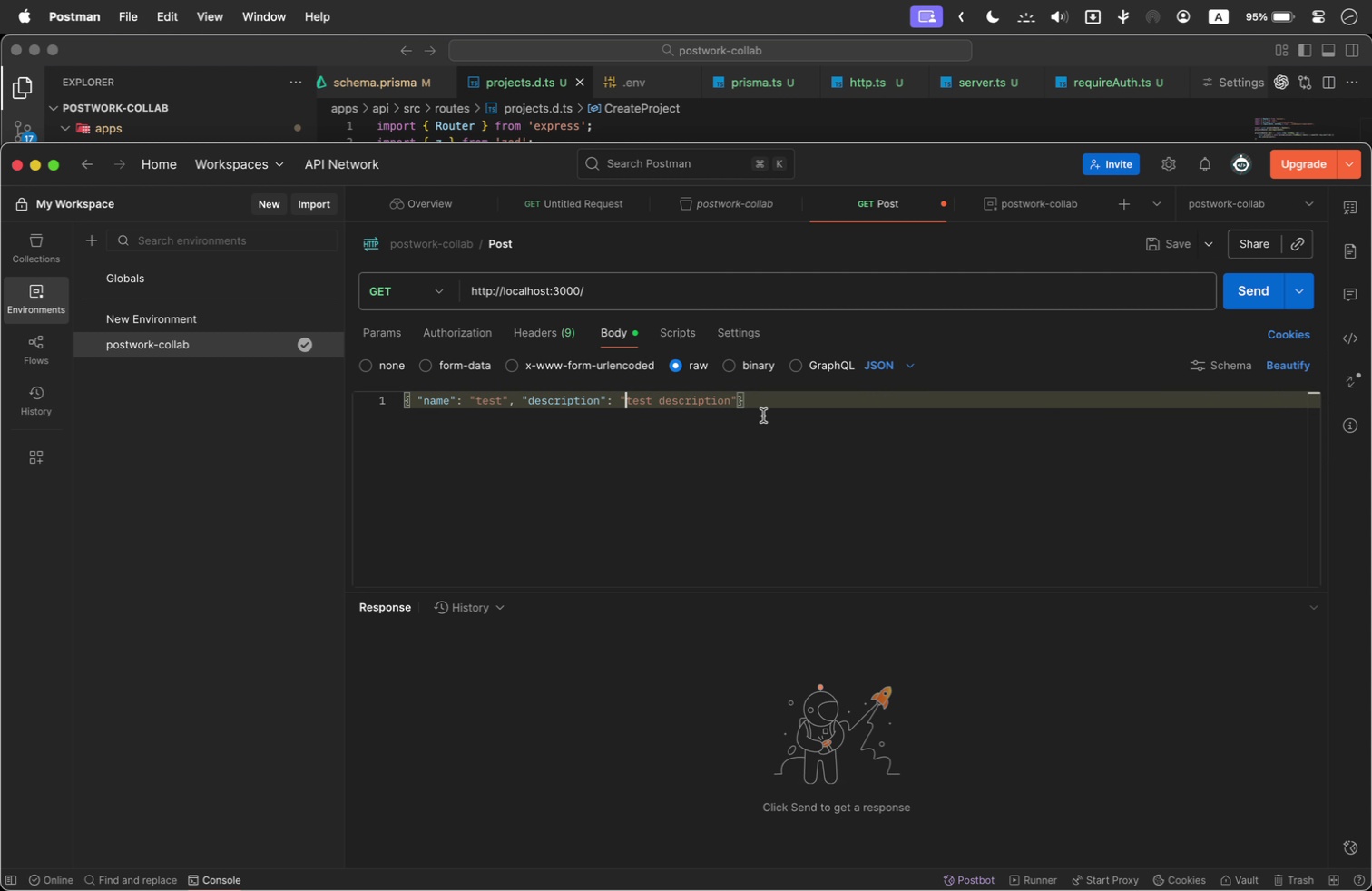 
left_click([763, 416])
 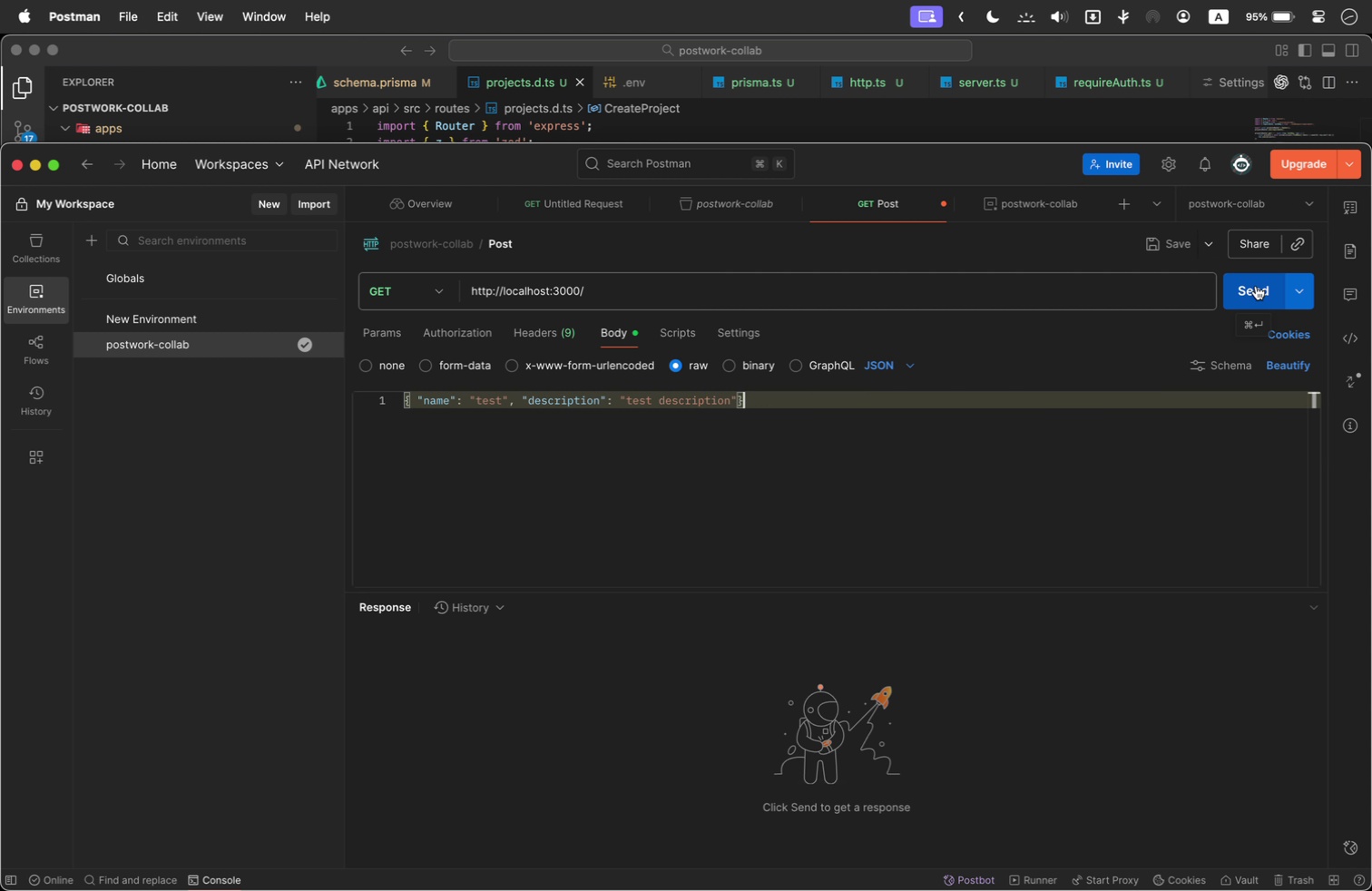 
left_click([1258, 288])
 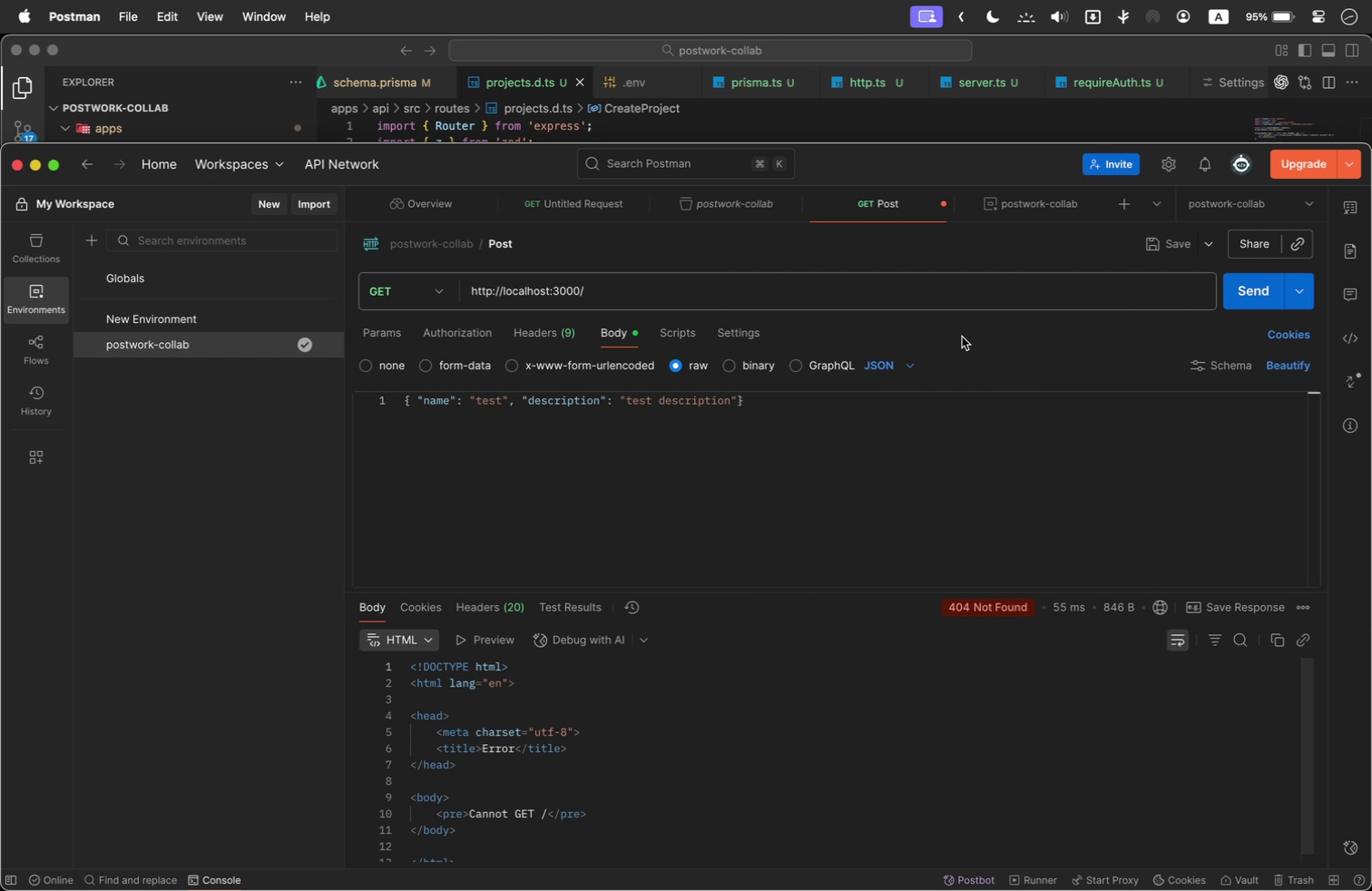 
scroll: coordinate [788, 683], scroll_direction: down, amount: 1.0
 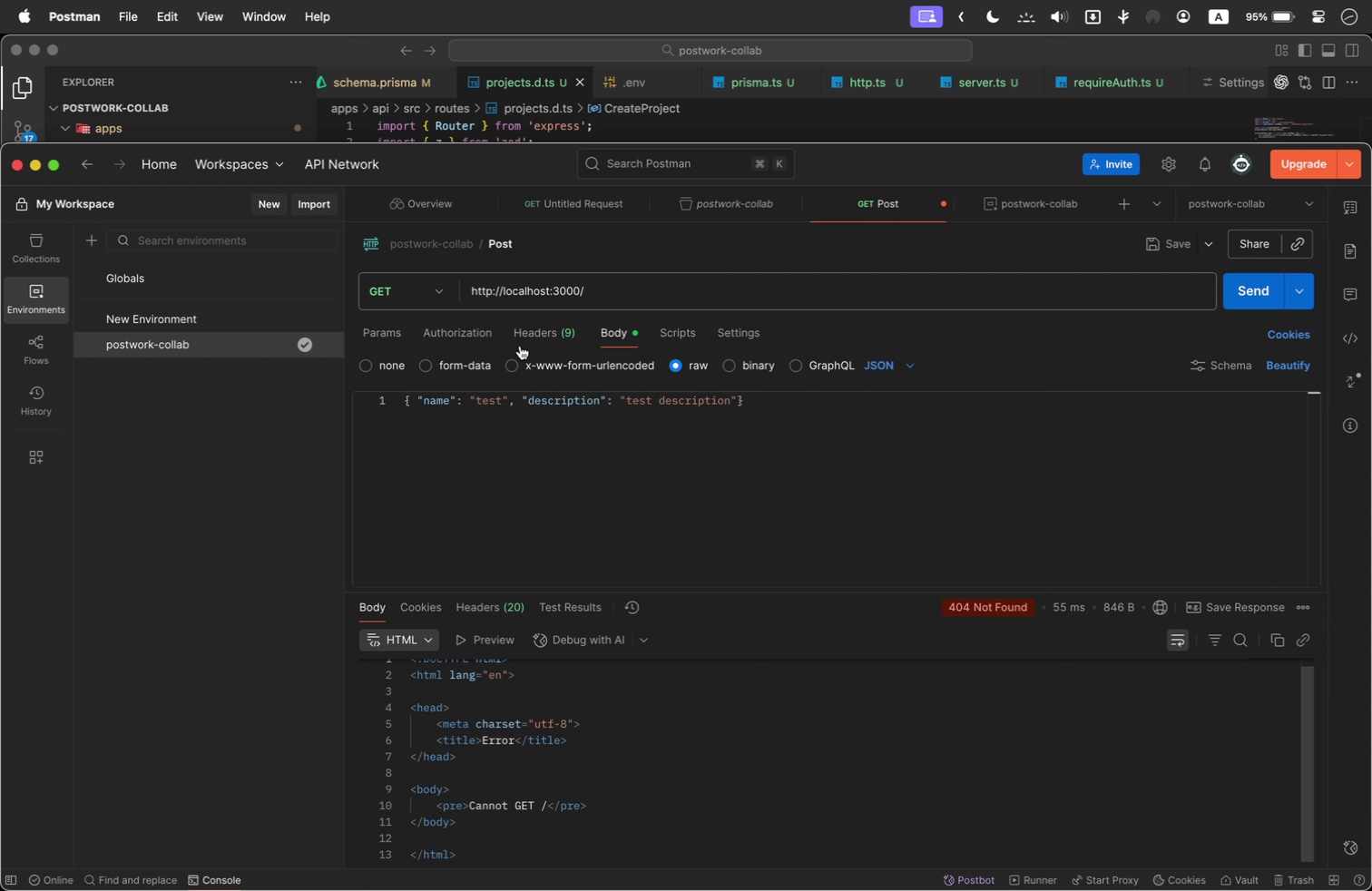 
left_click([430, 293])
 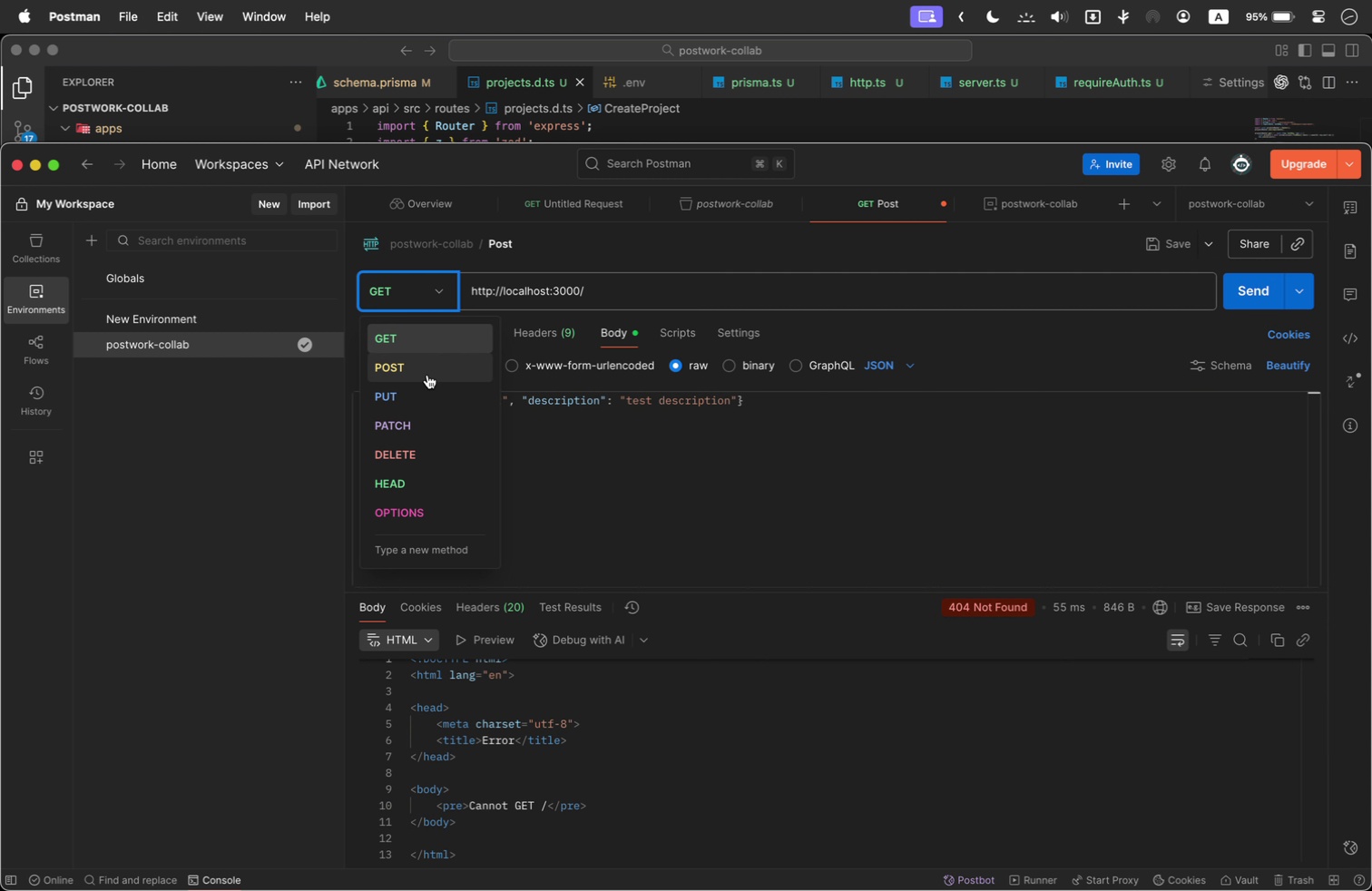 
double_click([427, 375])
 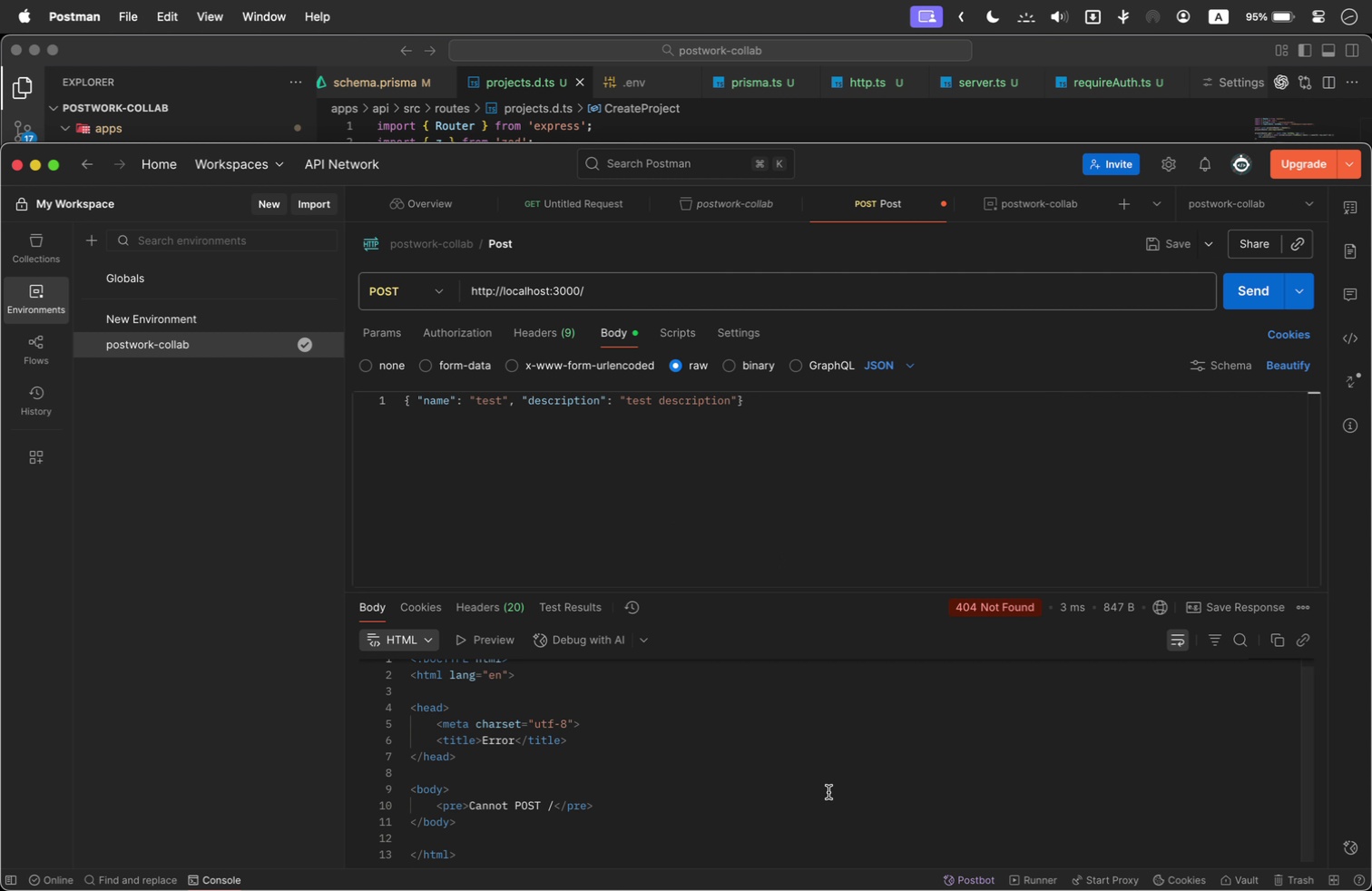 
wait(6.54)
 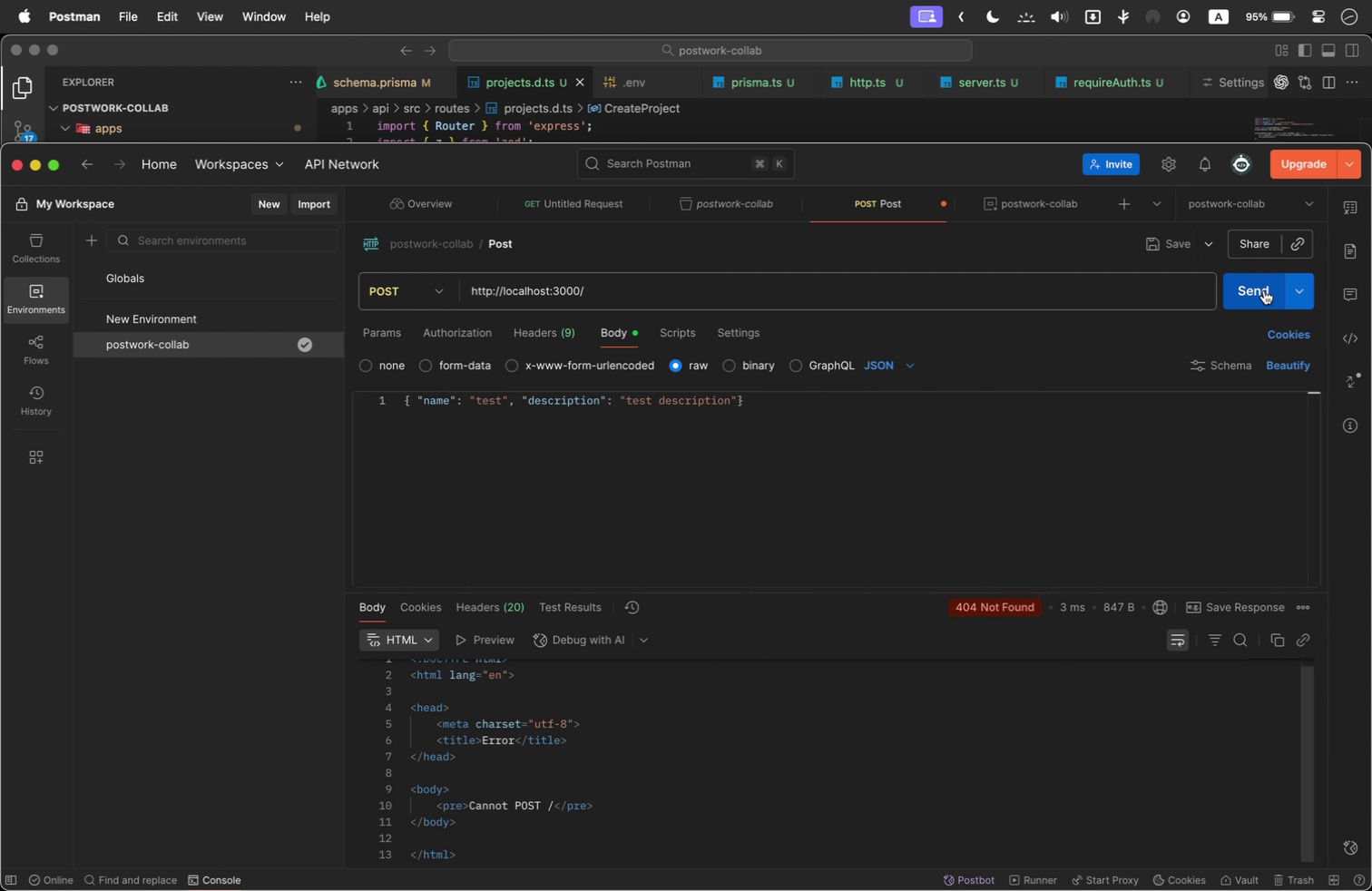 
left_click([439, 859])
 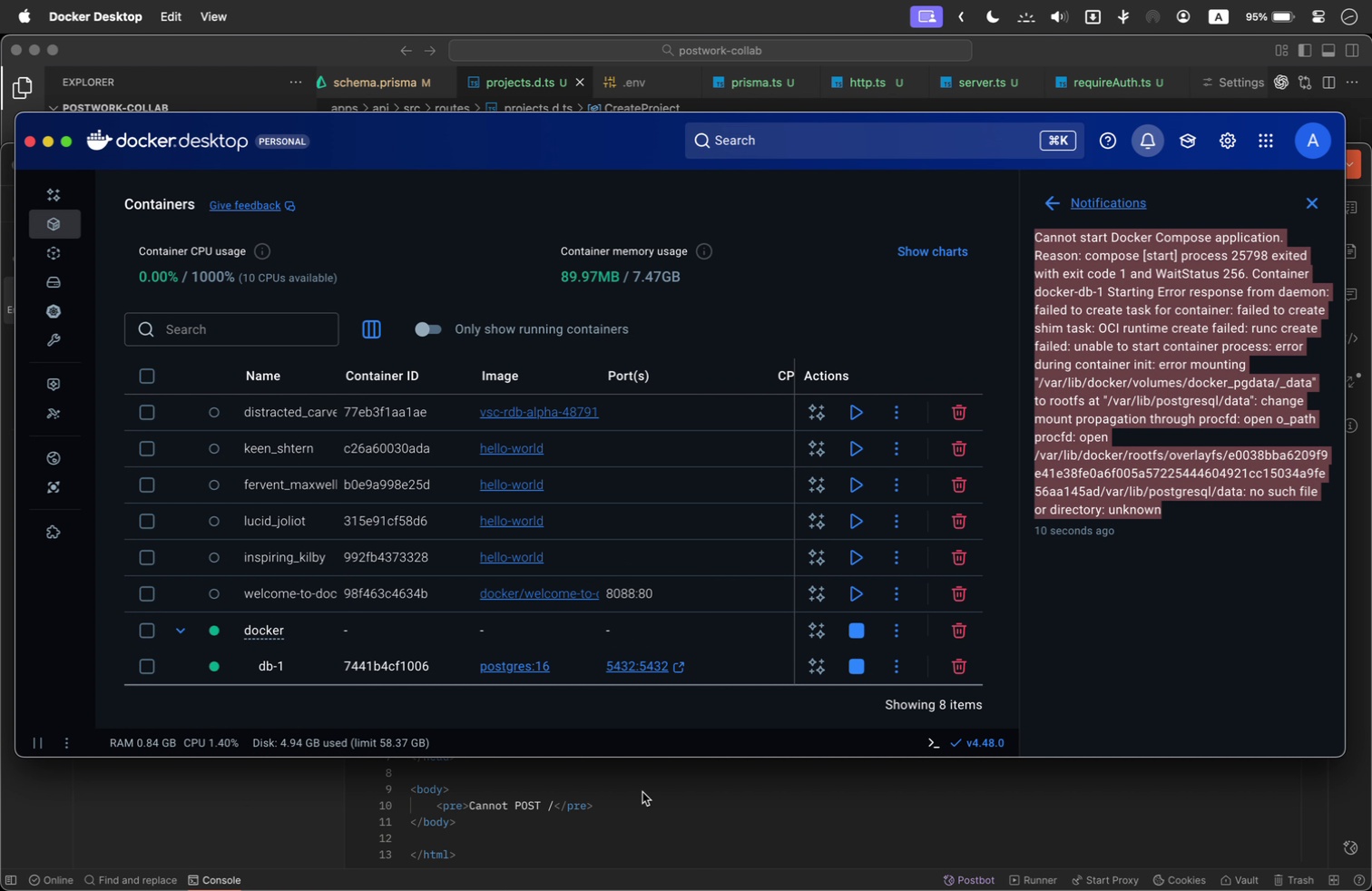 
left_click([642, 792])
 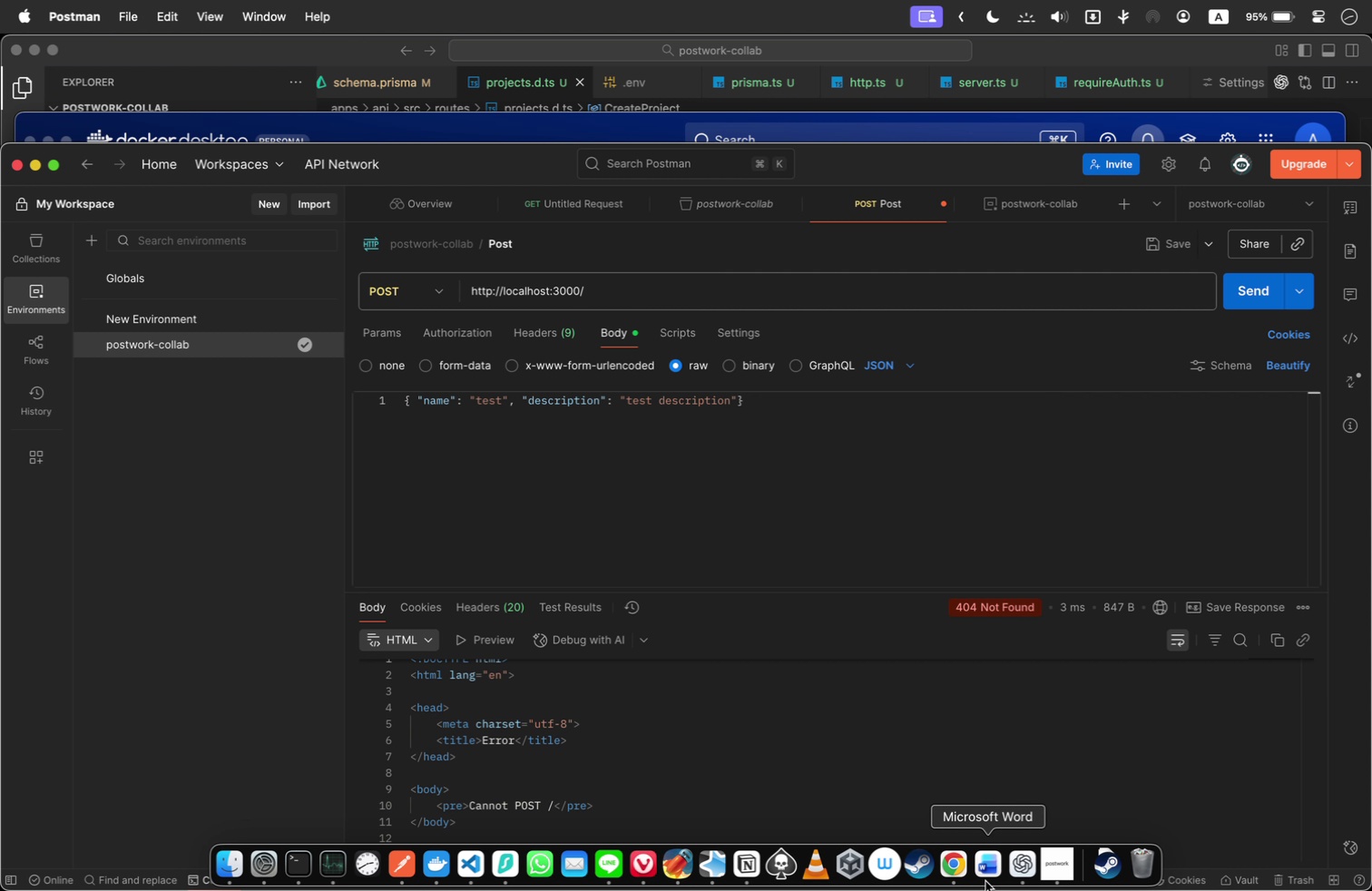 
wait(9.06)
 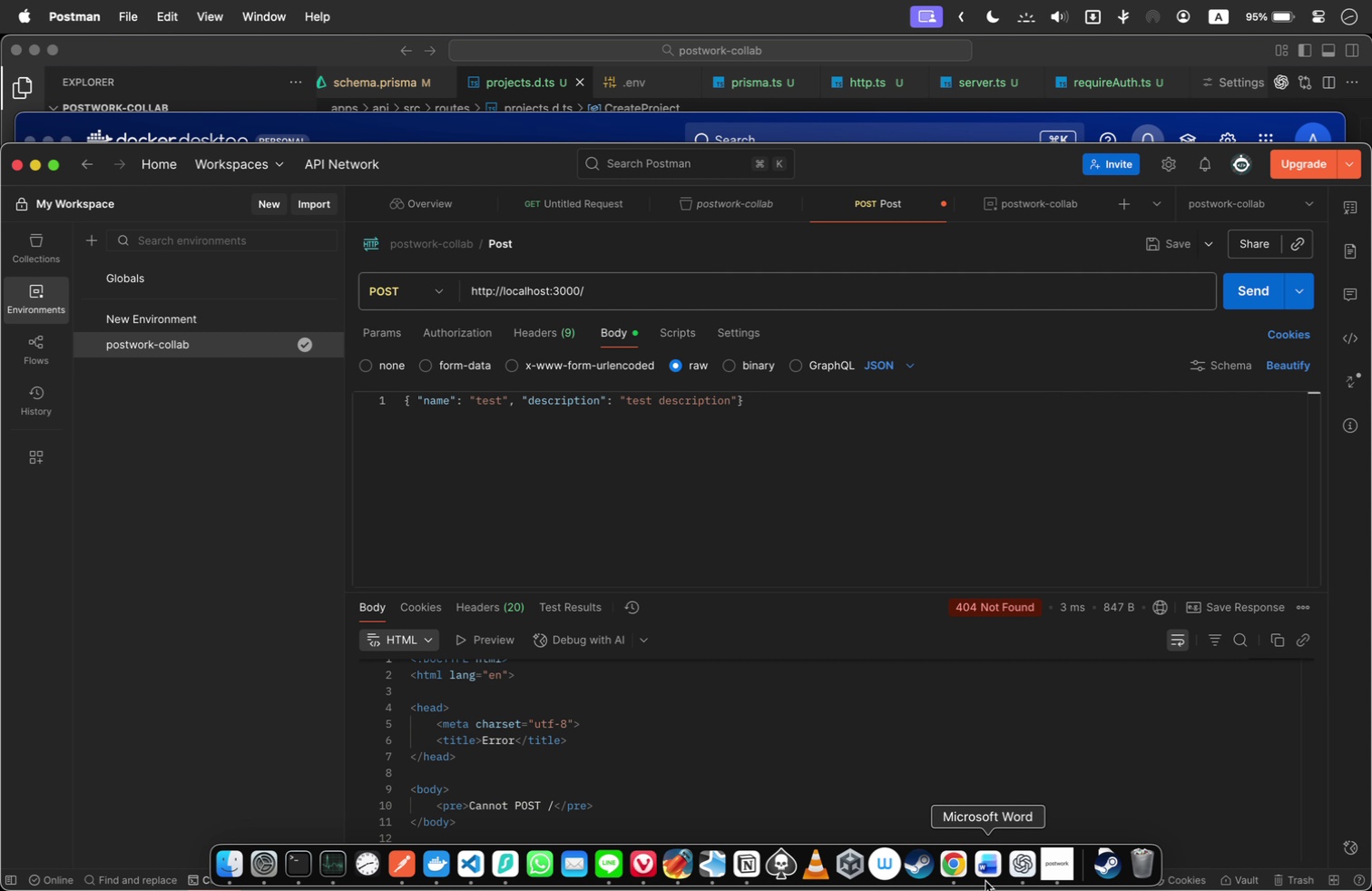 
left_click_drag(start_coordinate=[771, 386], to_coordinate=[776, 384])
 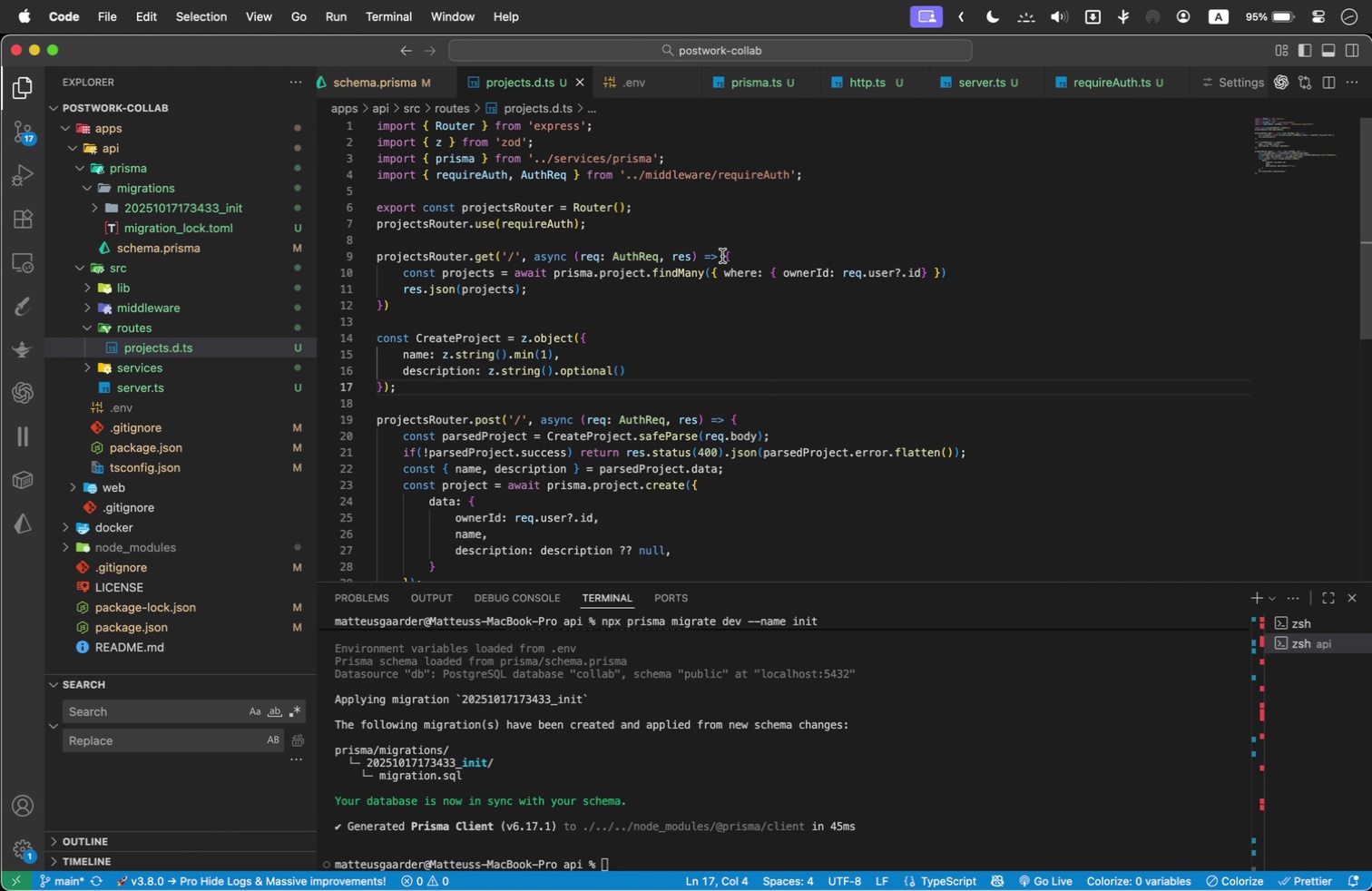 
mouse_move([708, 359])
 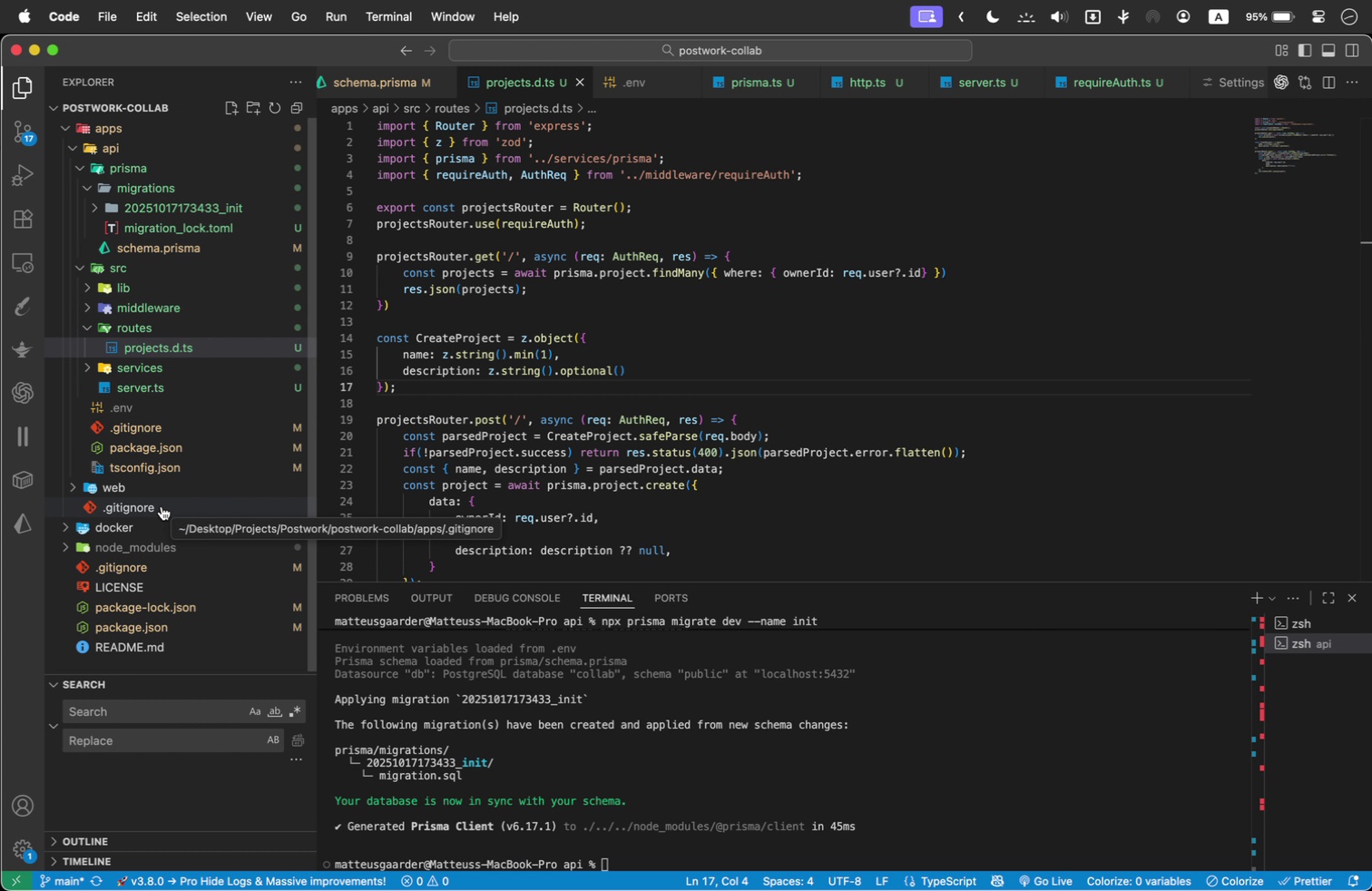 
wait(24.81)
 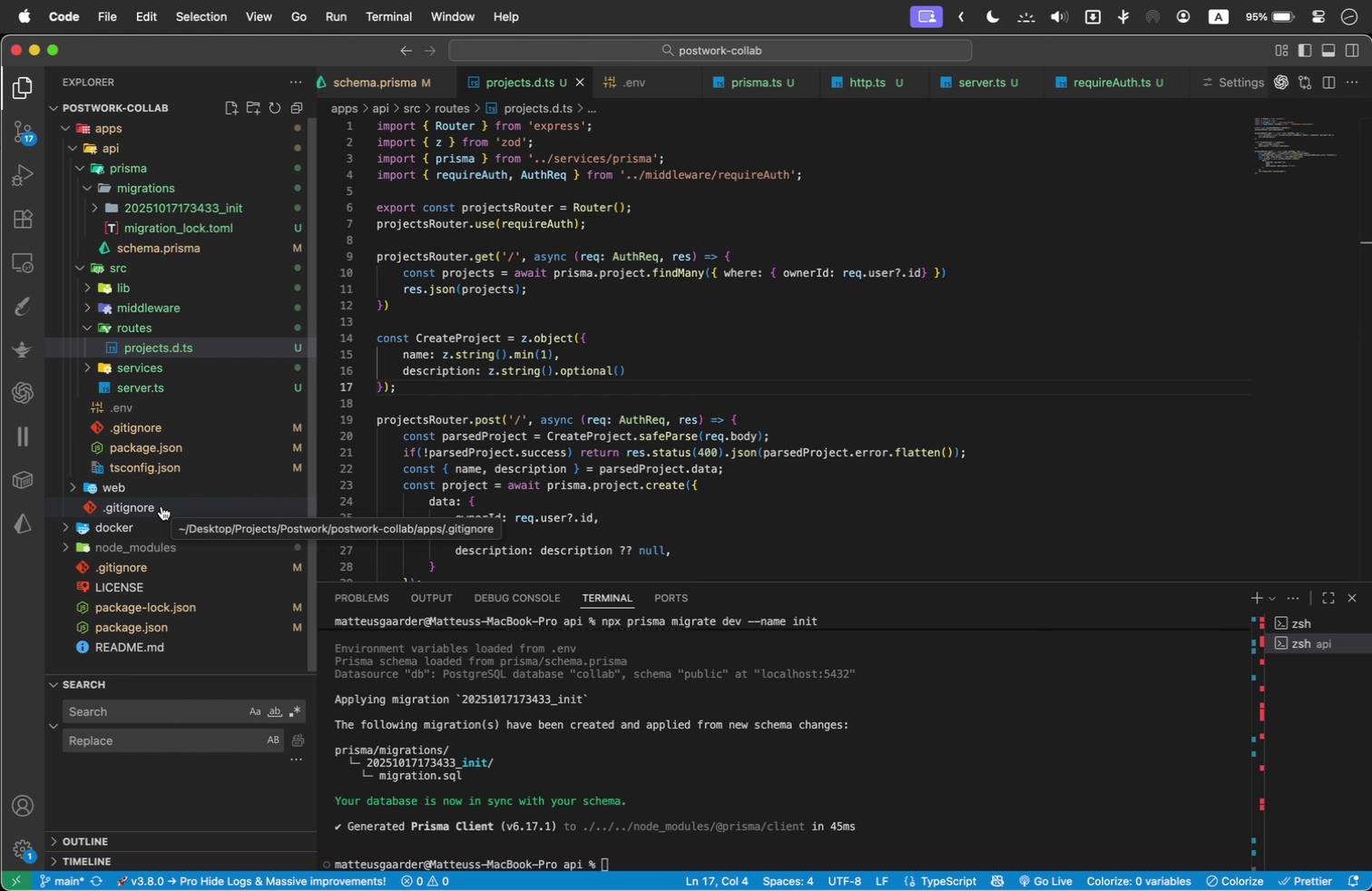 
left_click([975, 82])
 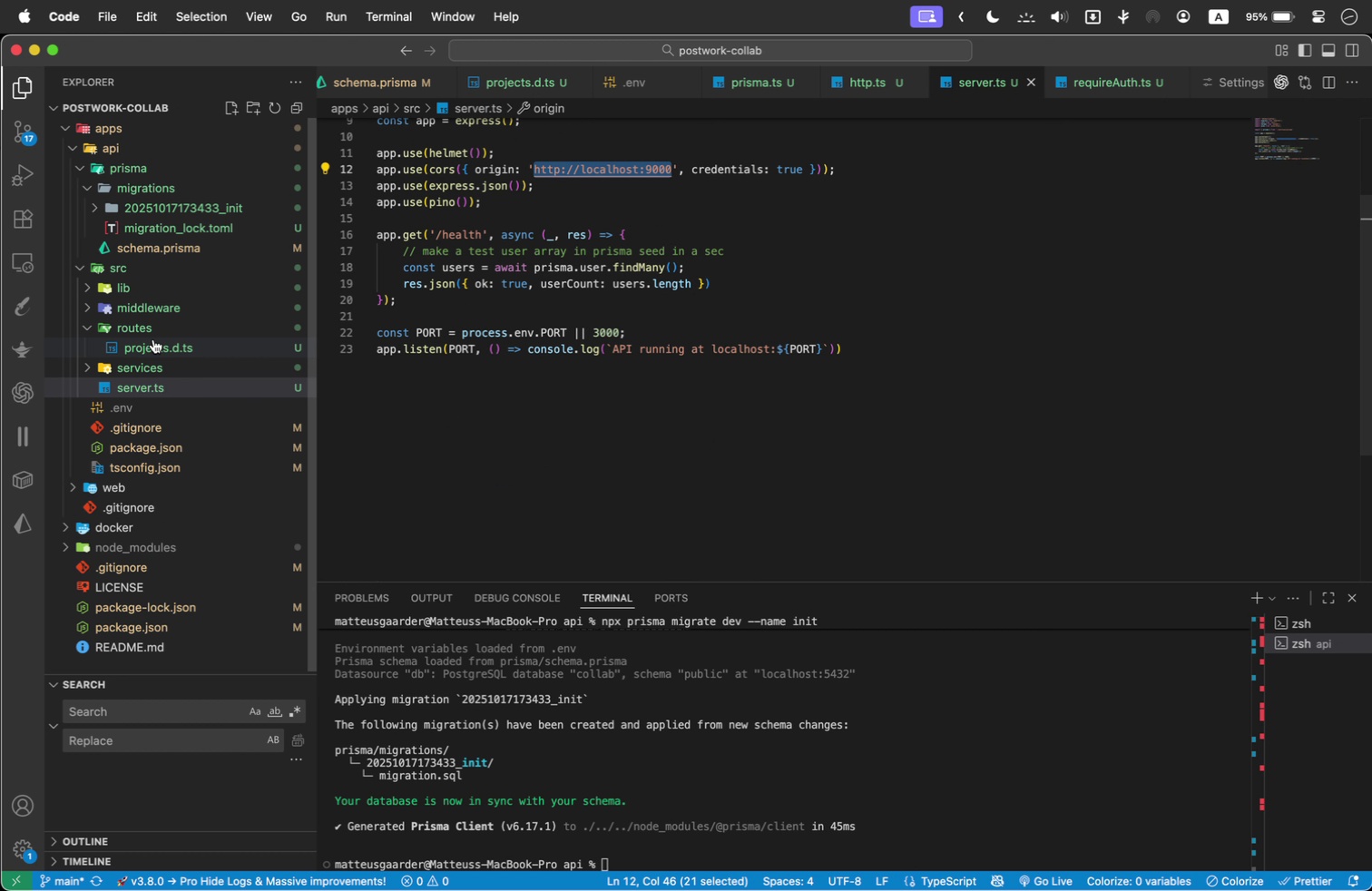 
wait(7.53)
 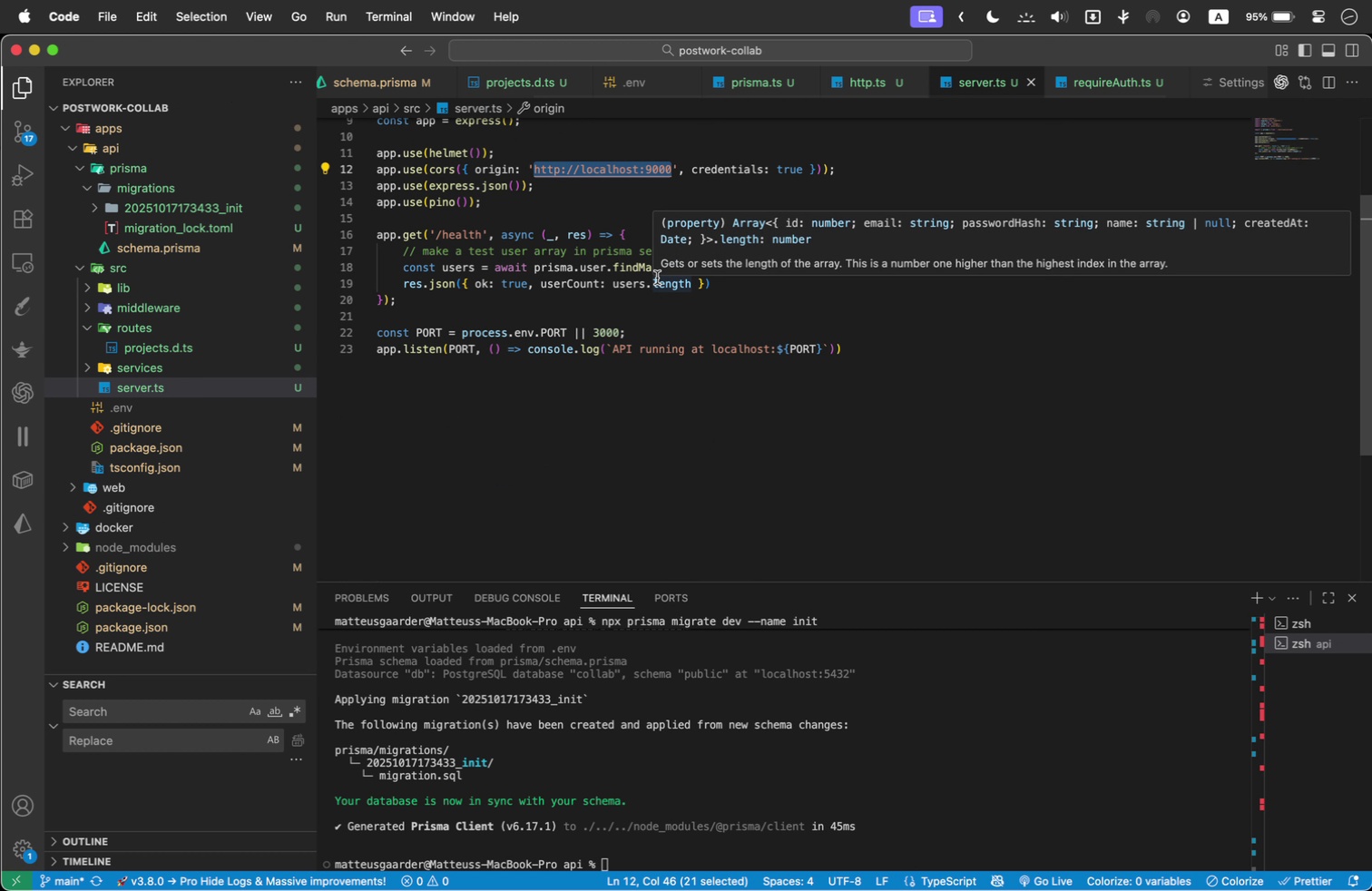 
left_click([128, 305])
 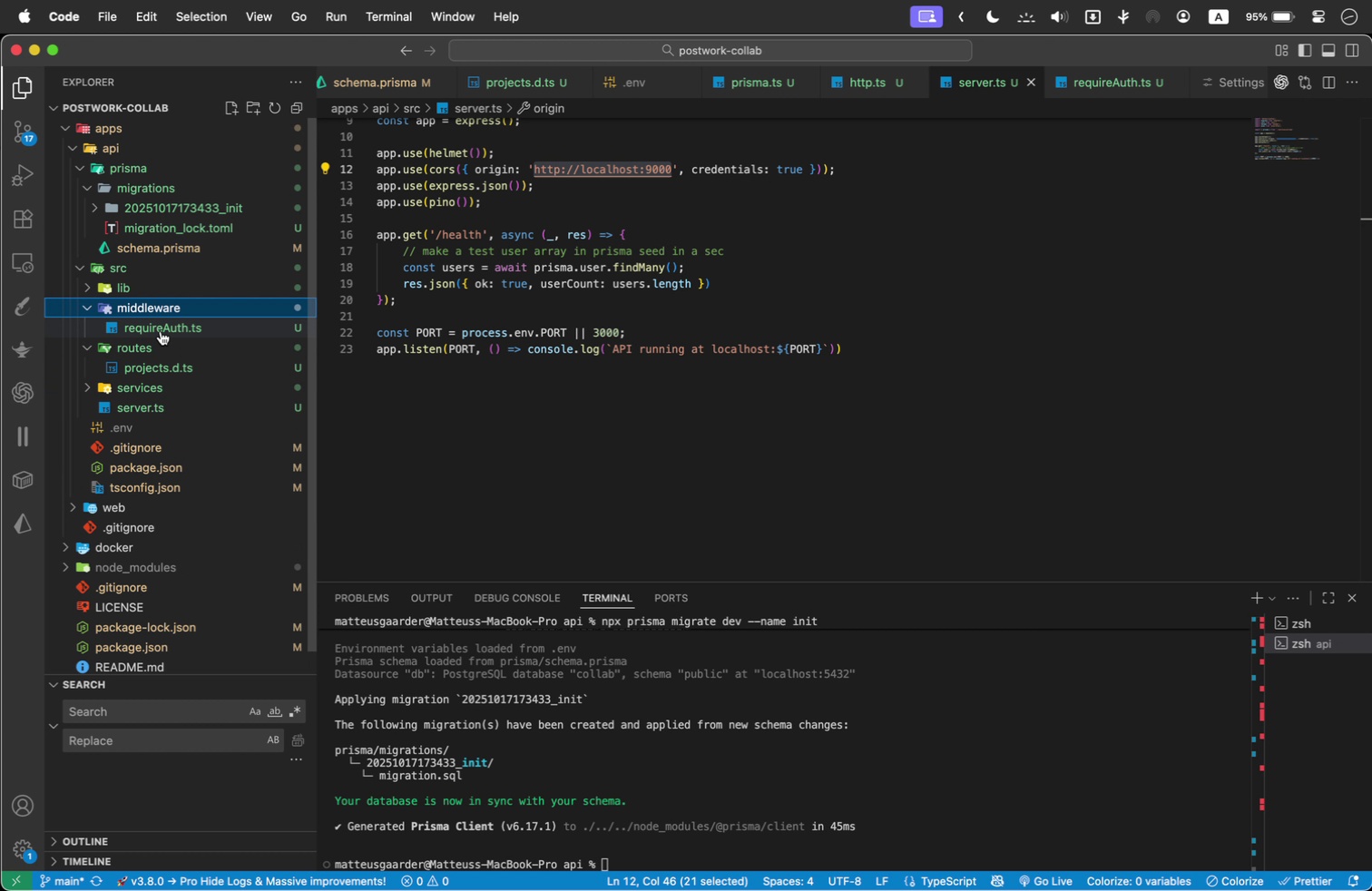 
double_click([161, 331])
 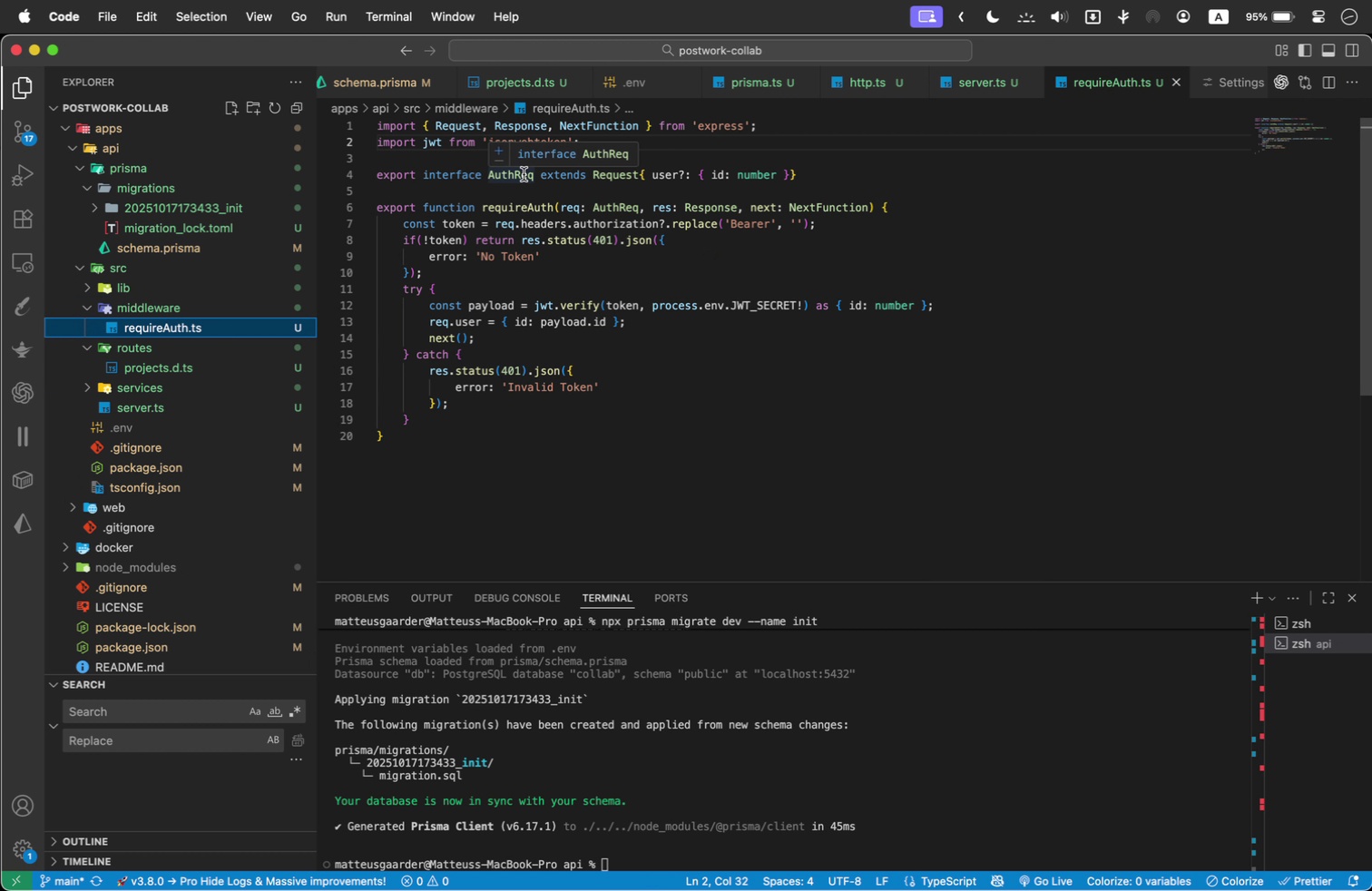 
mouse_move([684, 179])
 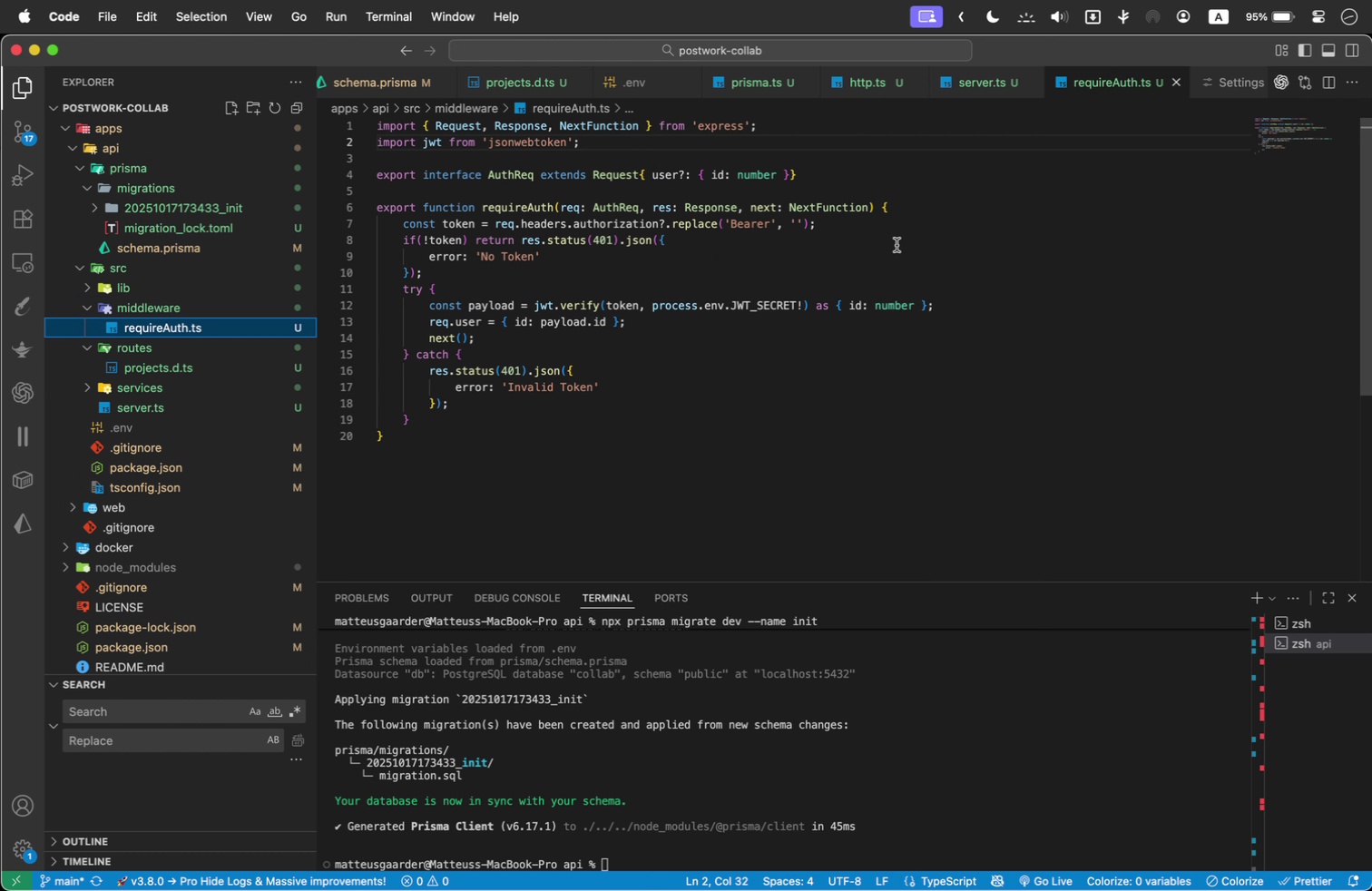 
left_click([897, 245])
 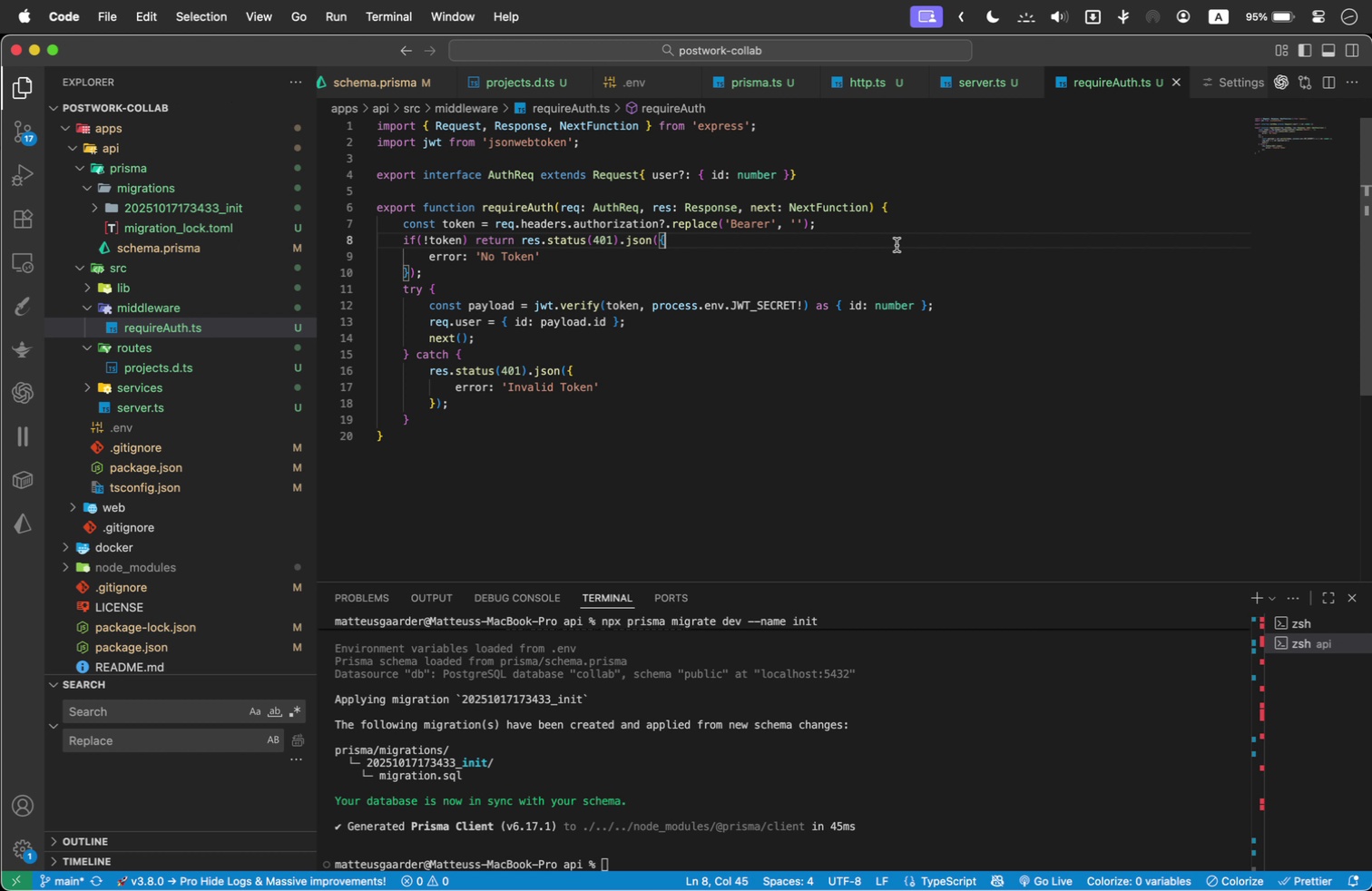 
key(Meta+F)
 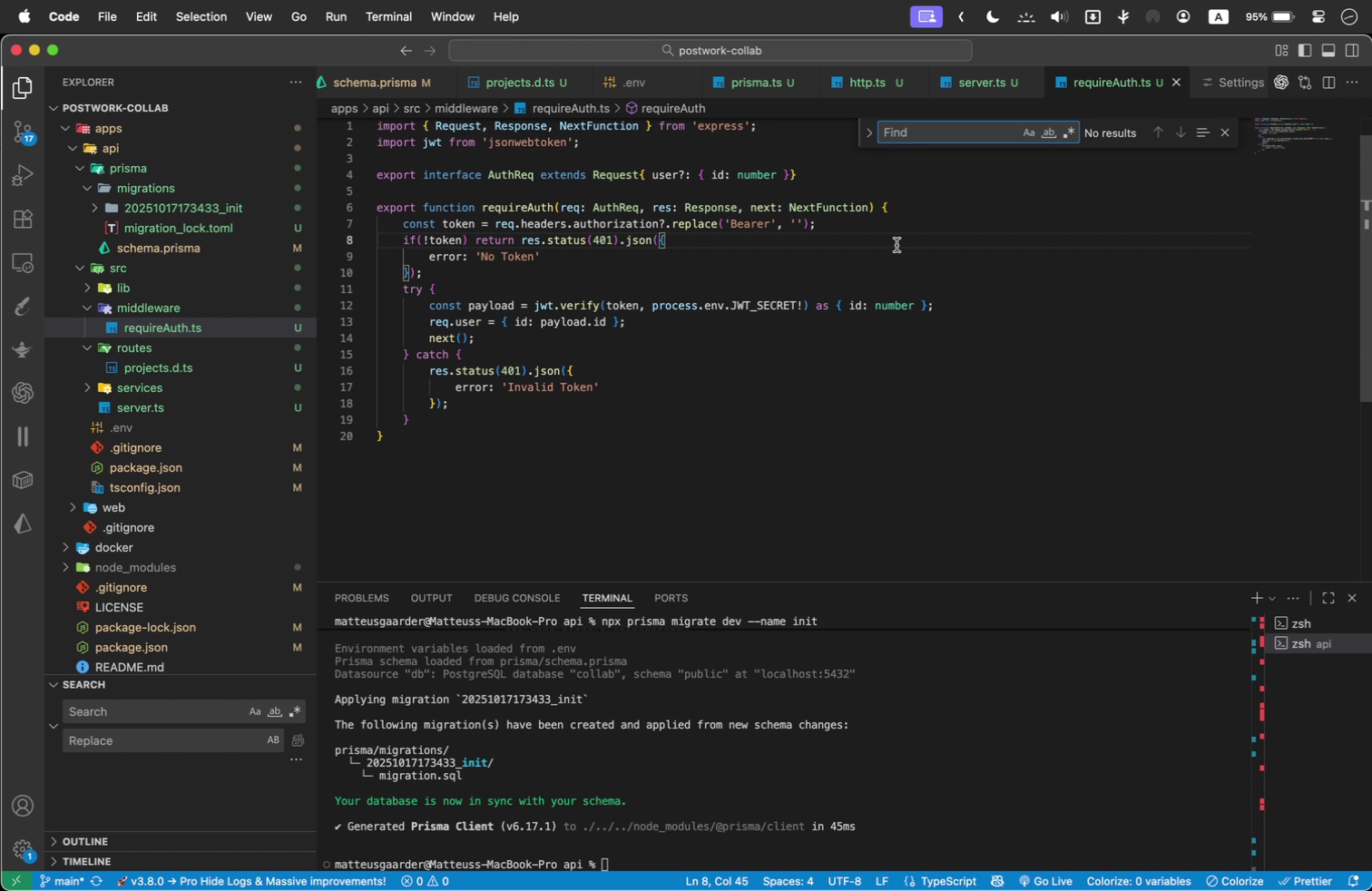 
type(ht)
key(Backspace)
key(Backspace)
 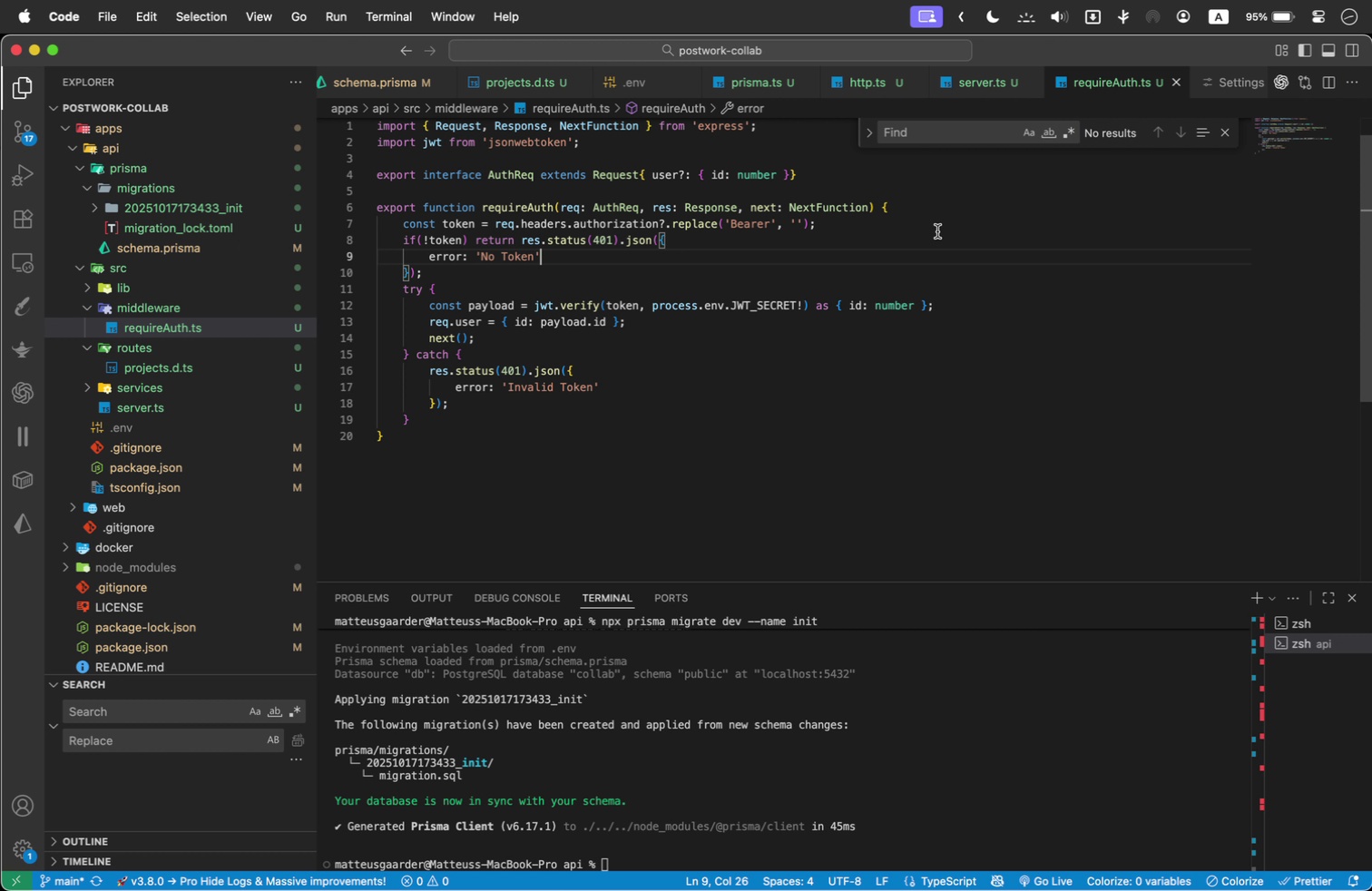 
wait(9.43)
 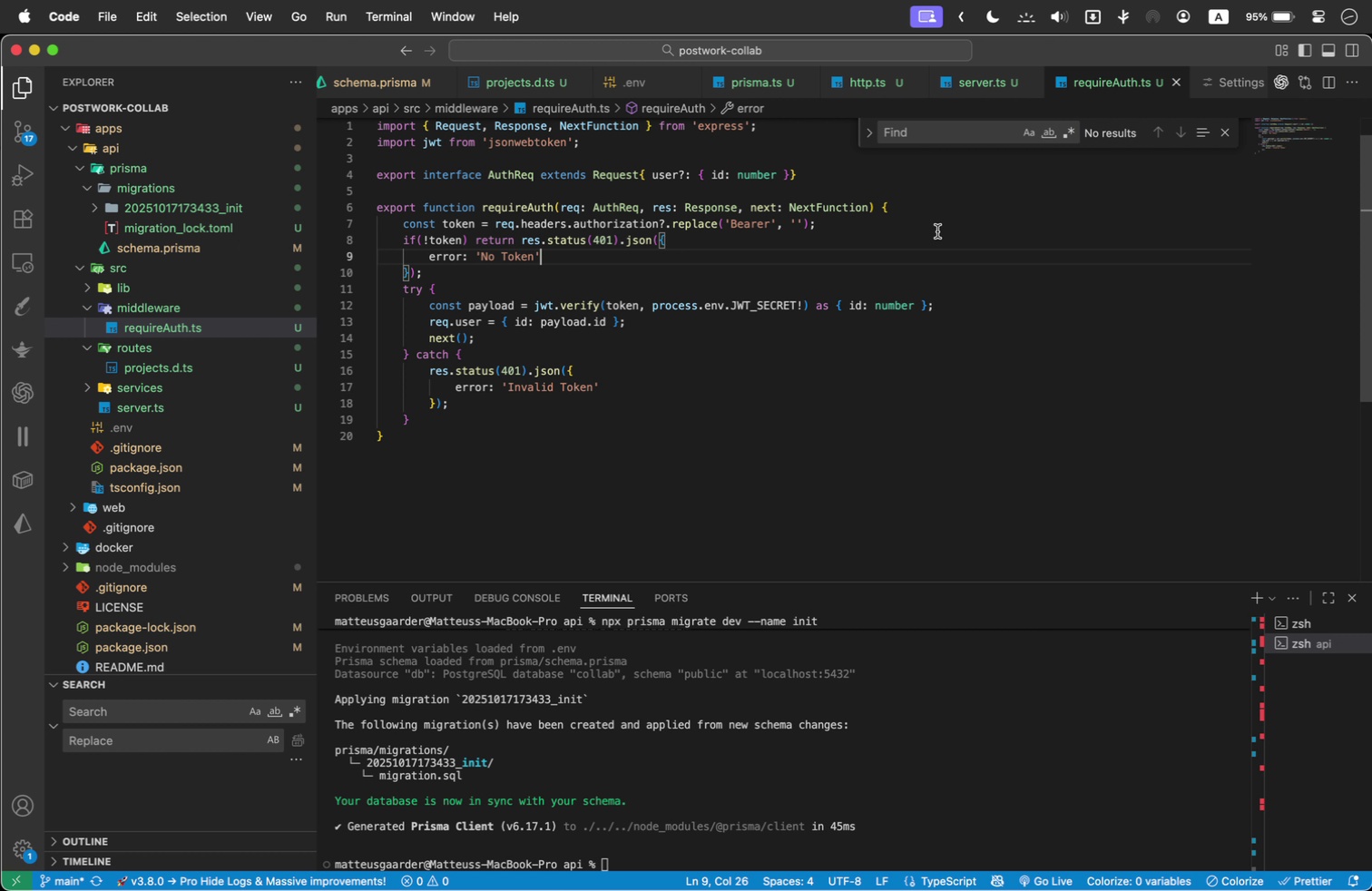 
mouse_move([1073, 73])
 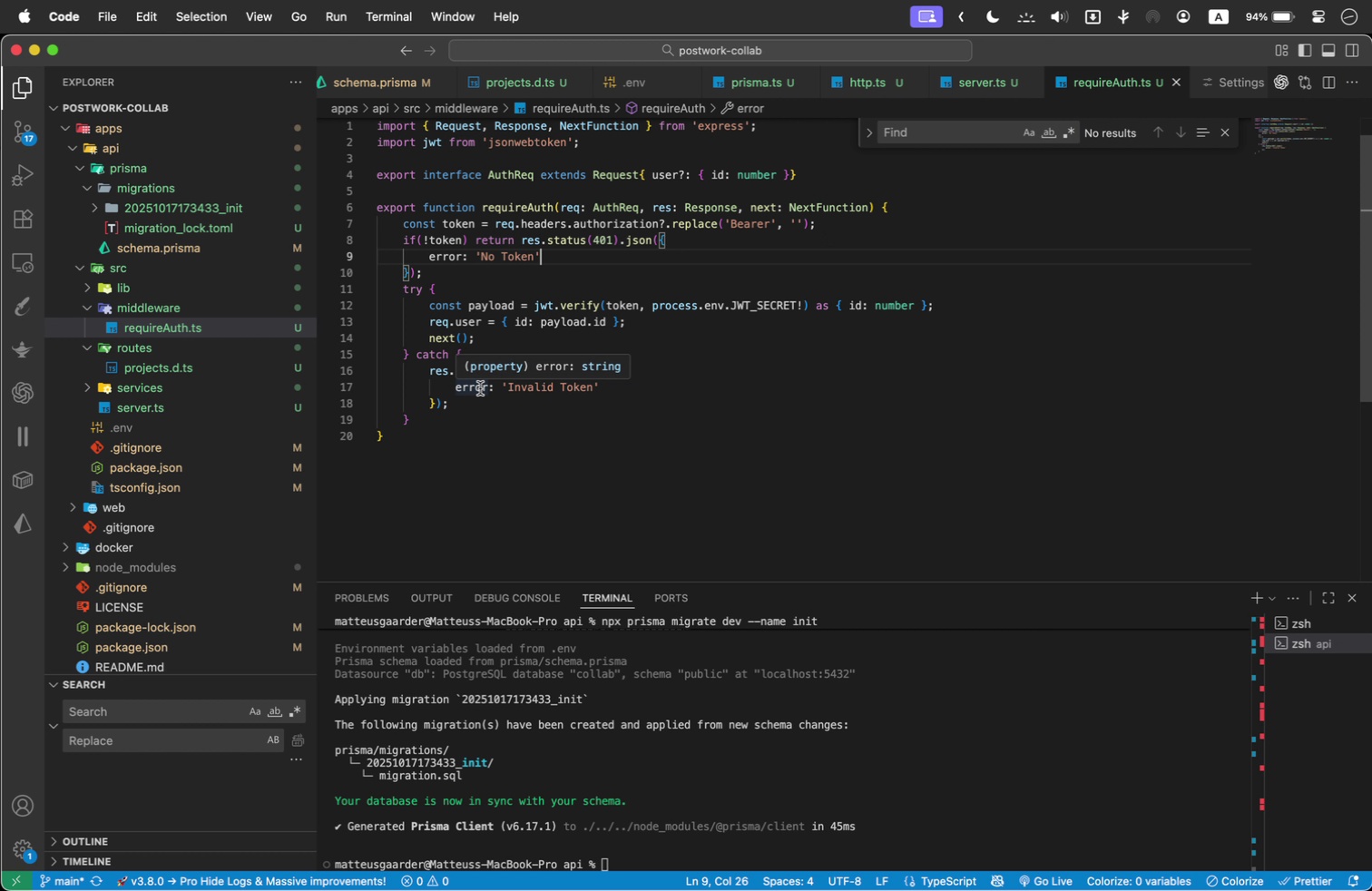 
wait(20.7)
 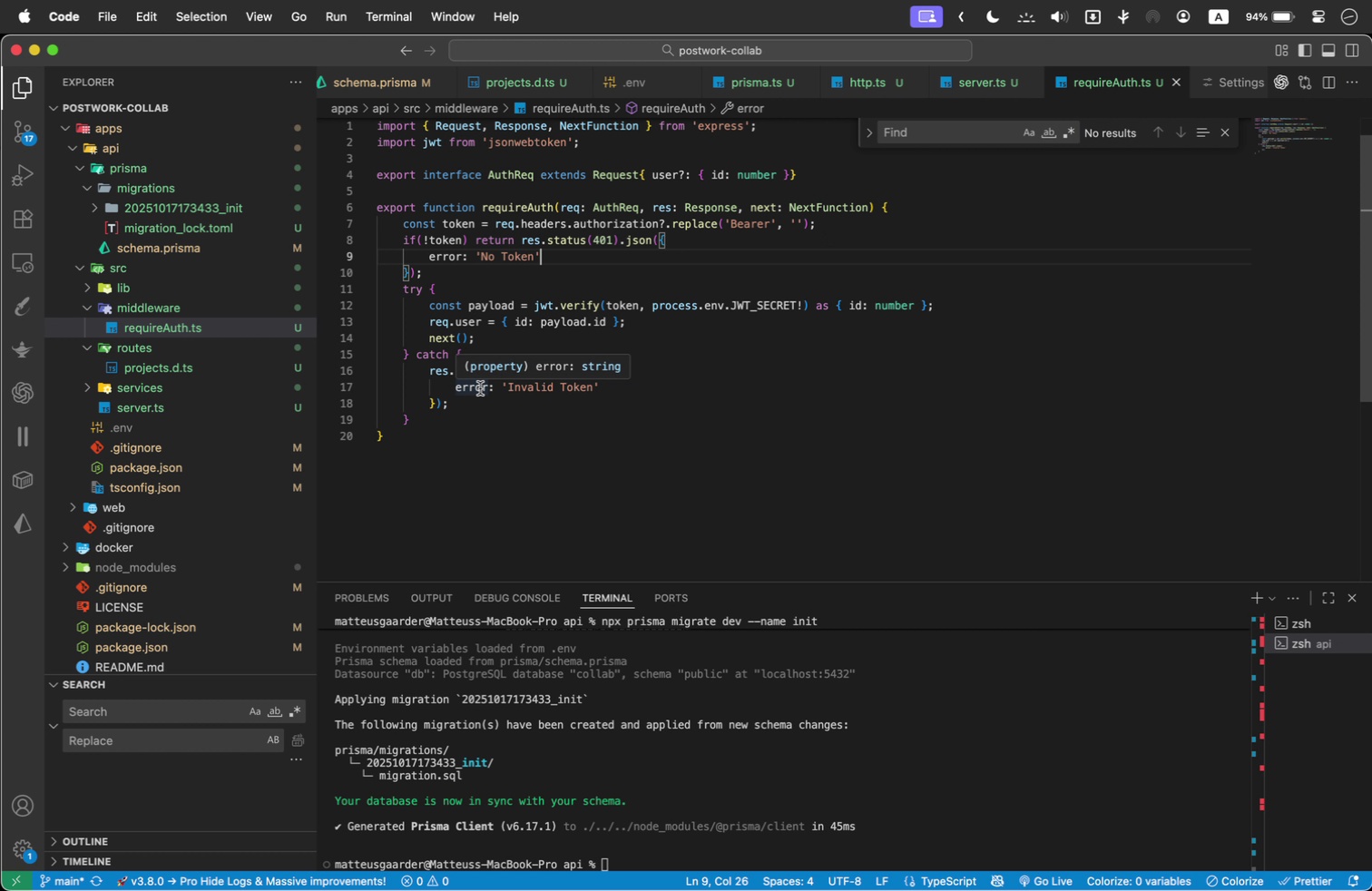 
scroll: coordinate [807, 803], scroll_direction: up, amount: 1.0
 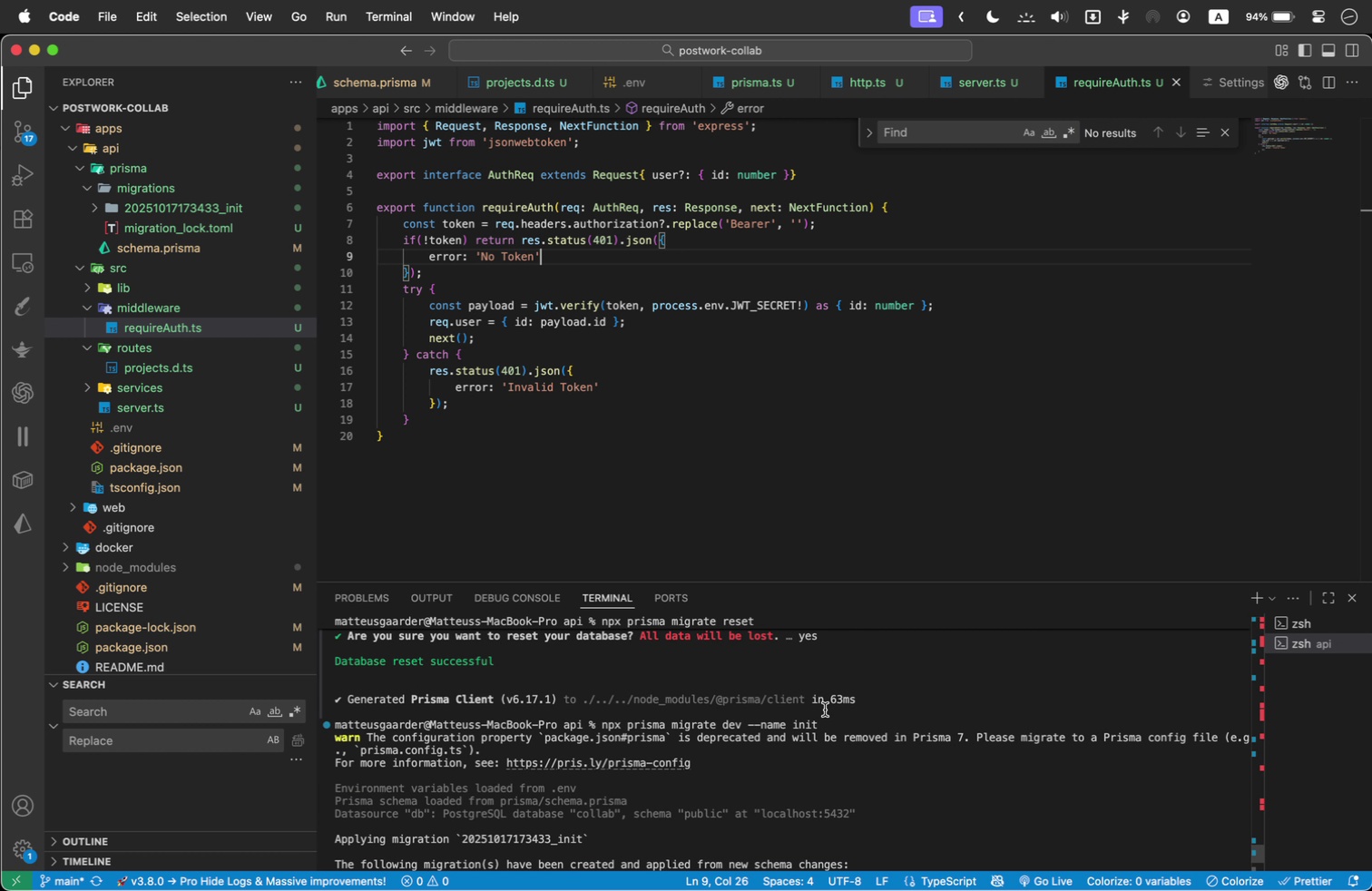 
scroll: coordinate [825, 702], scroll_direction: down, amount: 4.0
 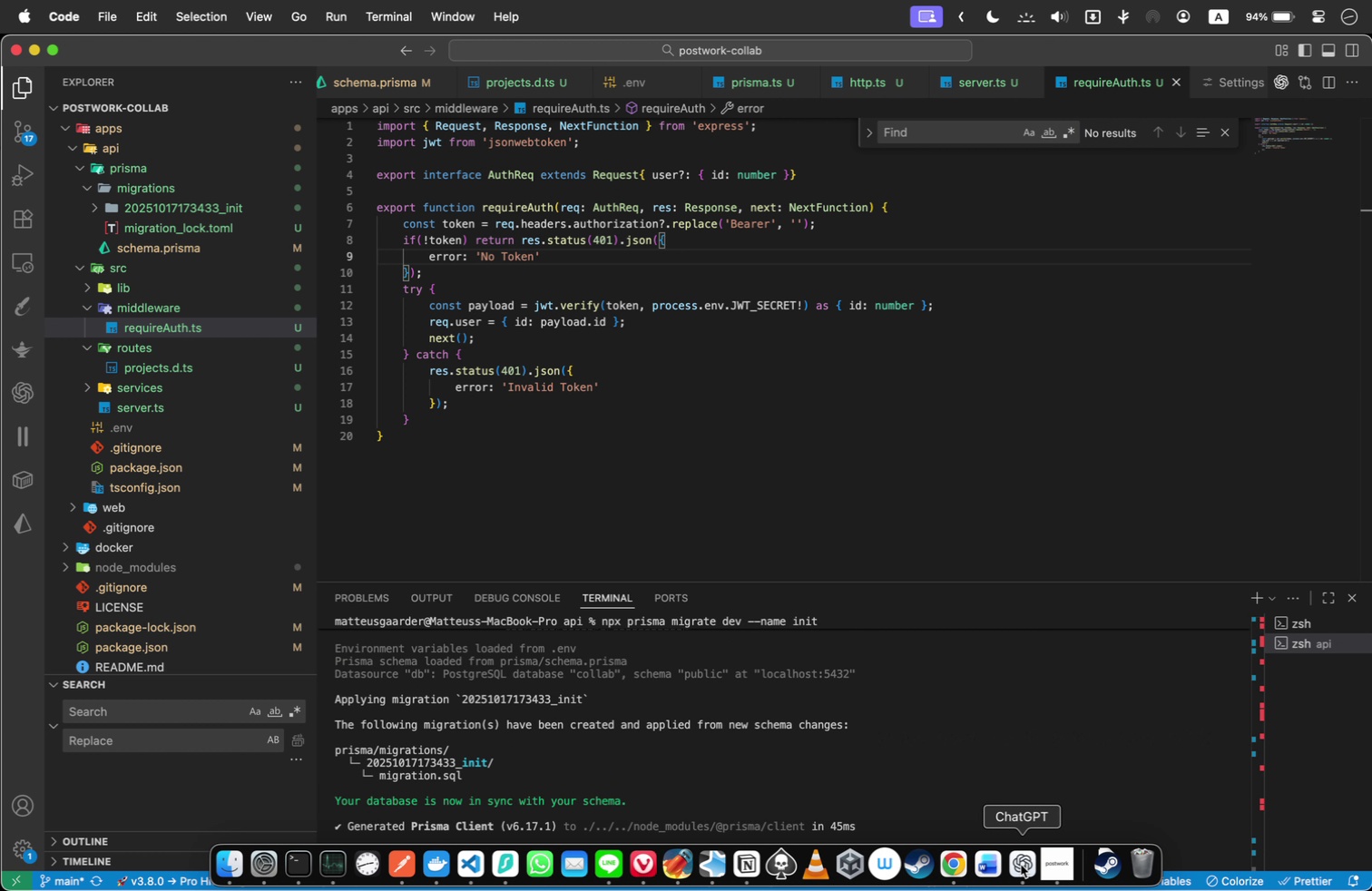 
left_click([1021, 865])
 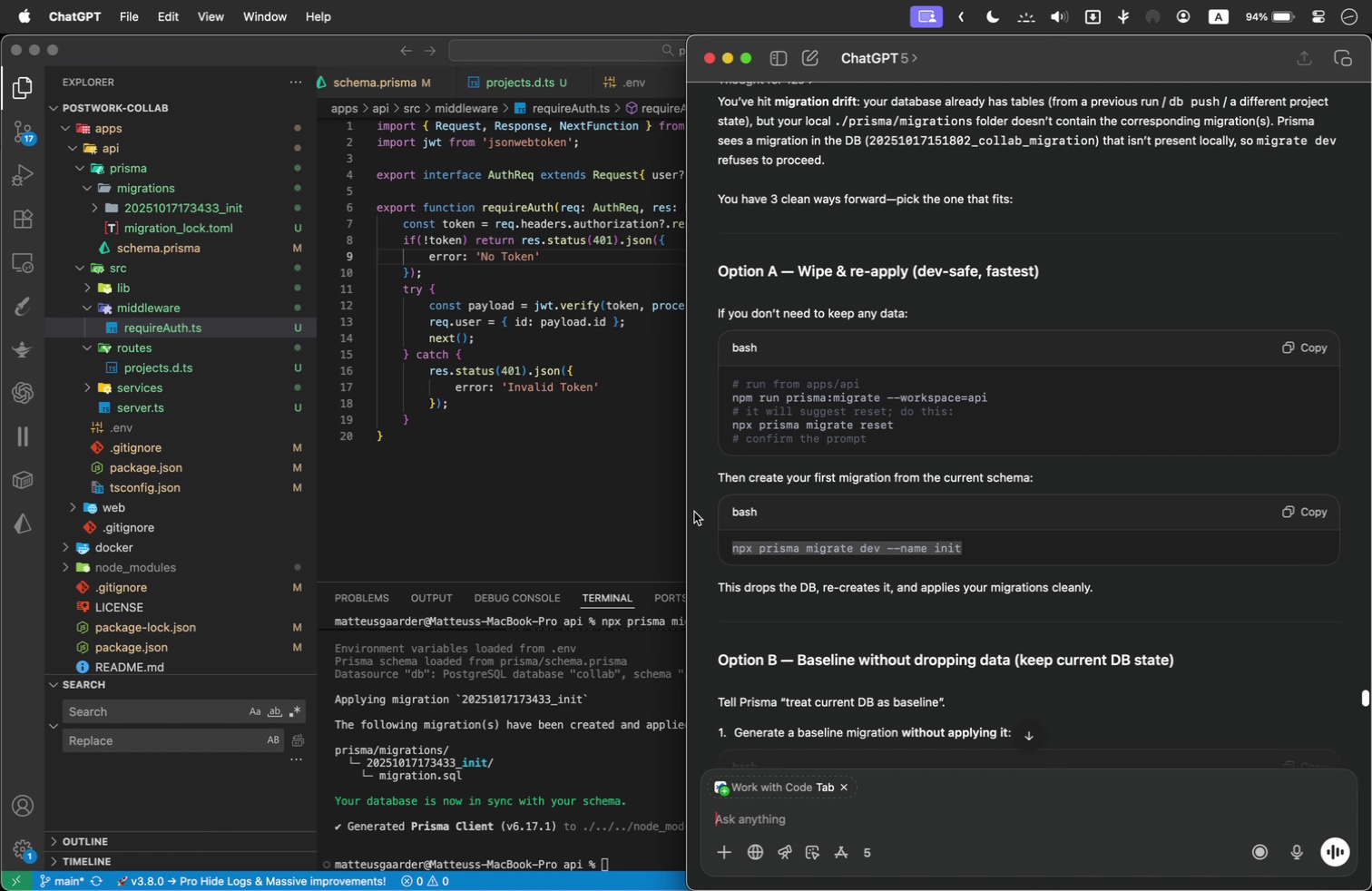 
scroll: coordinate [823, 560], scroll_direction: down, amount: 398.0
 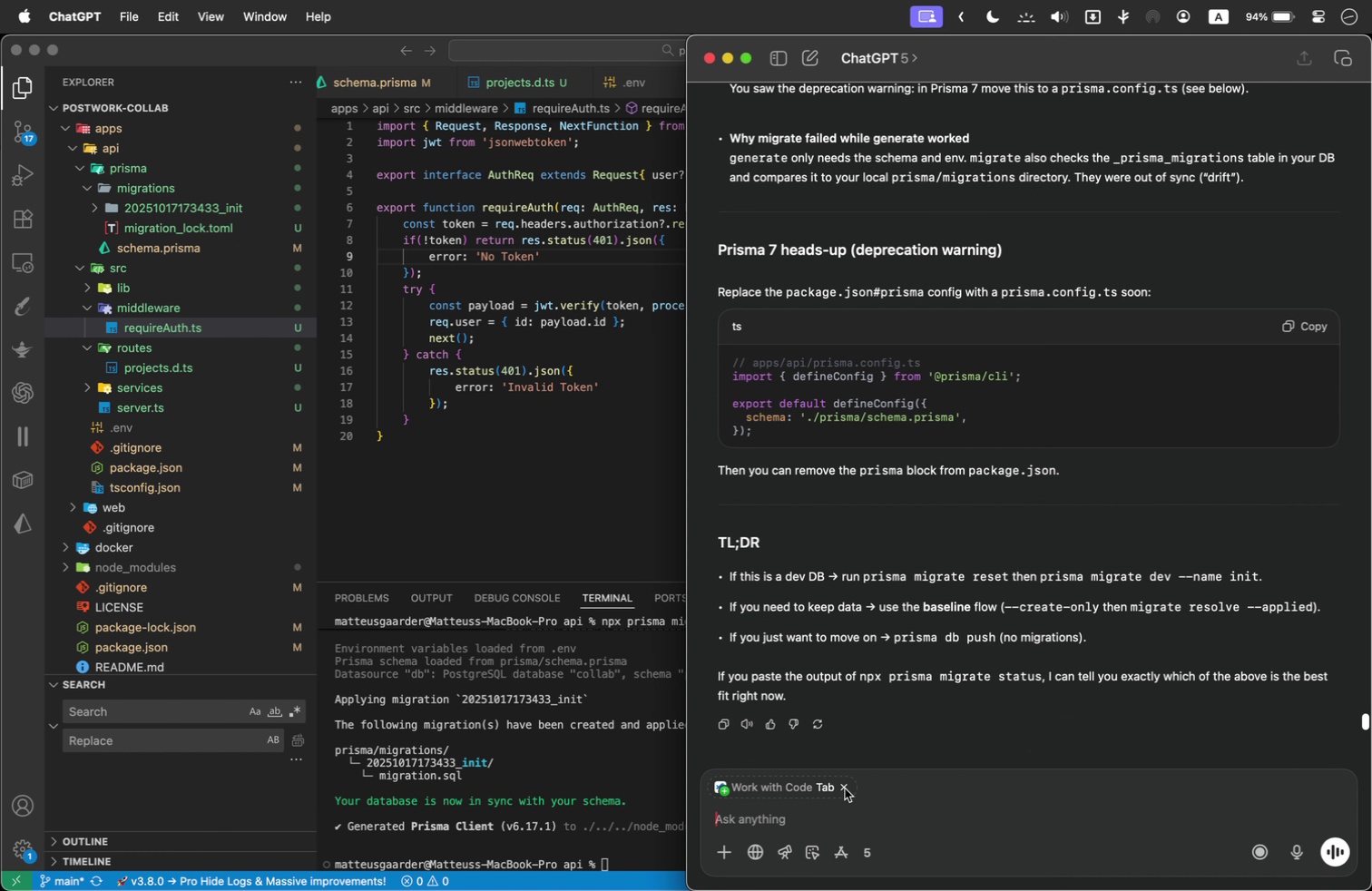 
left_click([847, 788])
 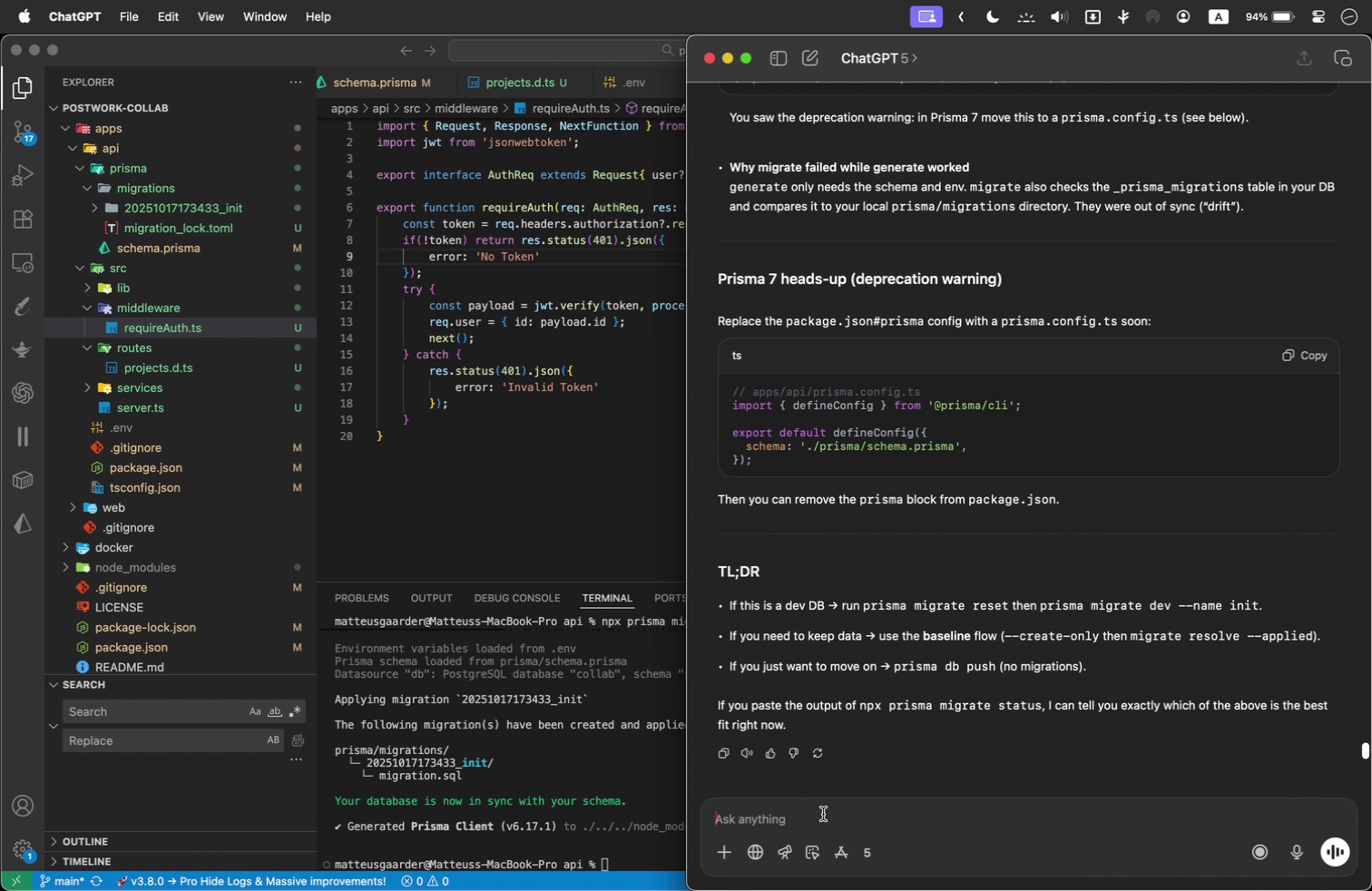 
left_click([819, 819])
 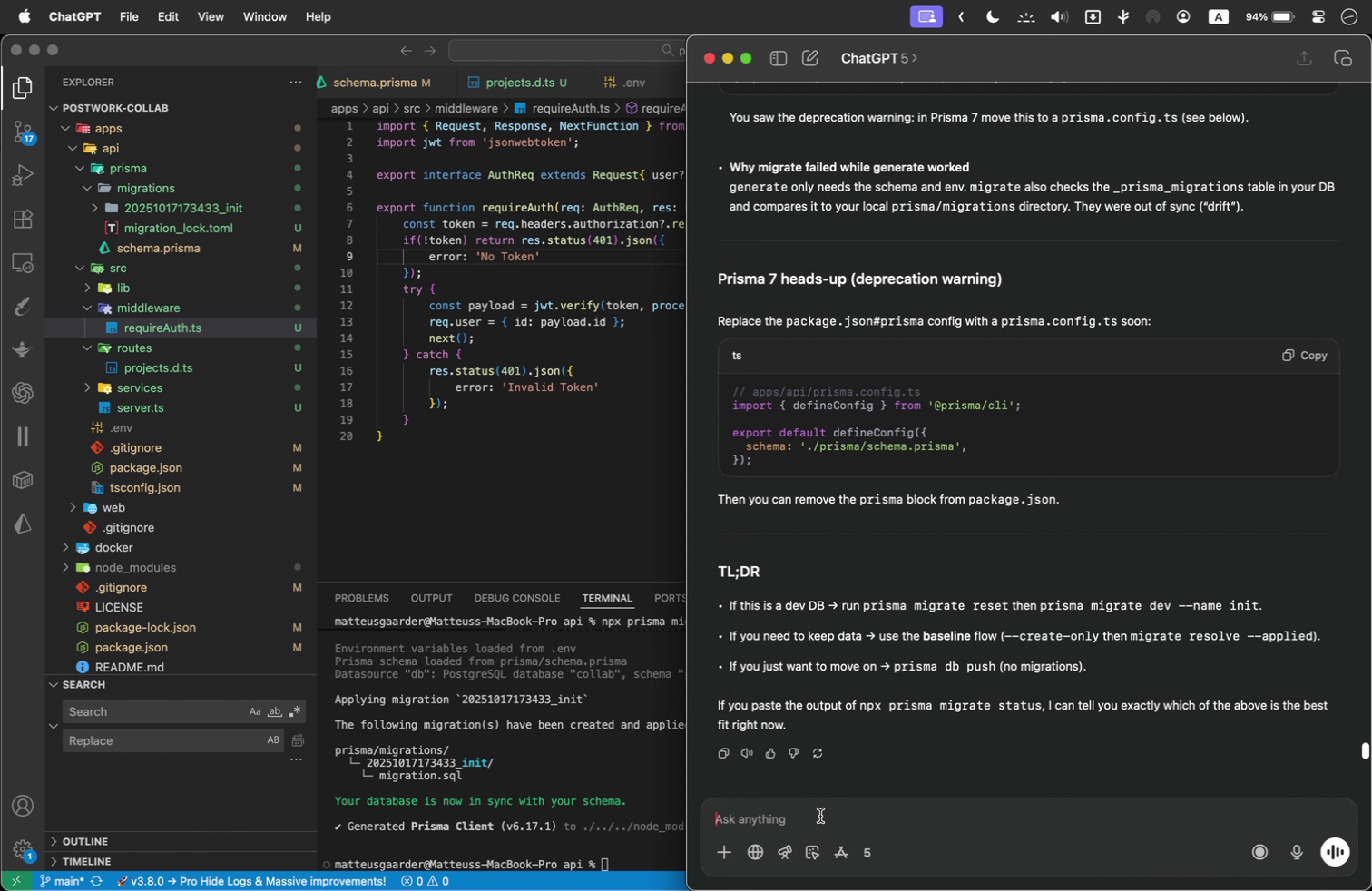 
type(okay it is working and reset and generated now, I want to fire up the server and start making requests in postman)
 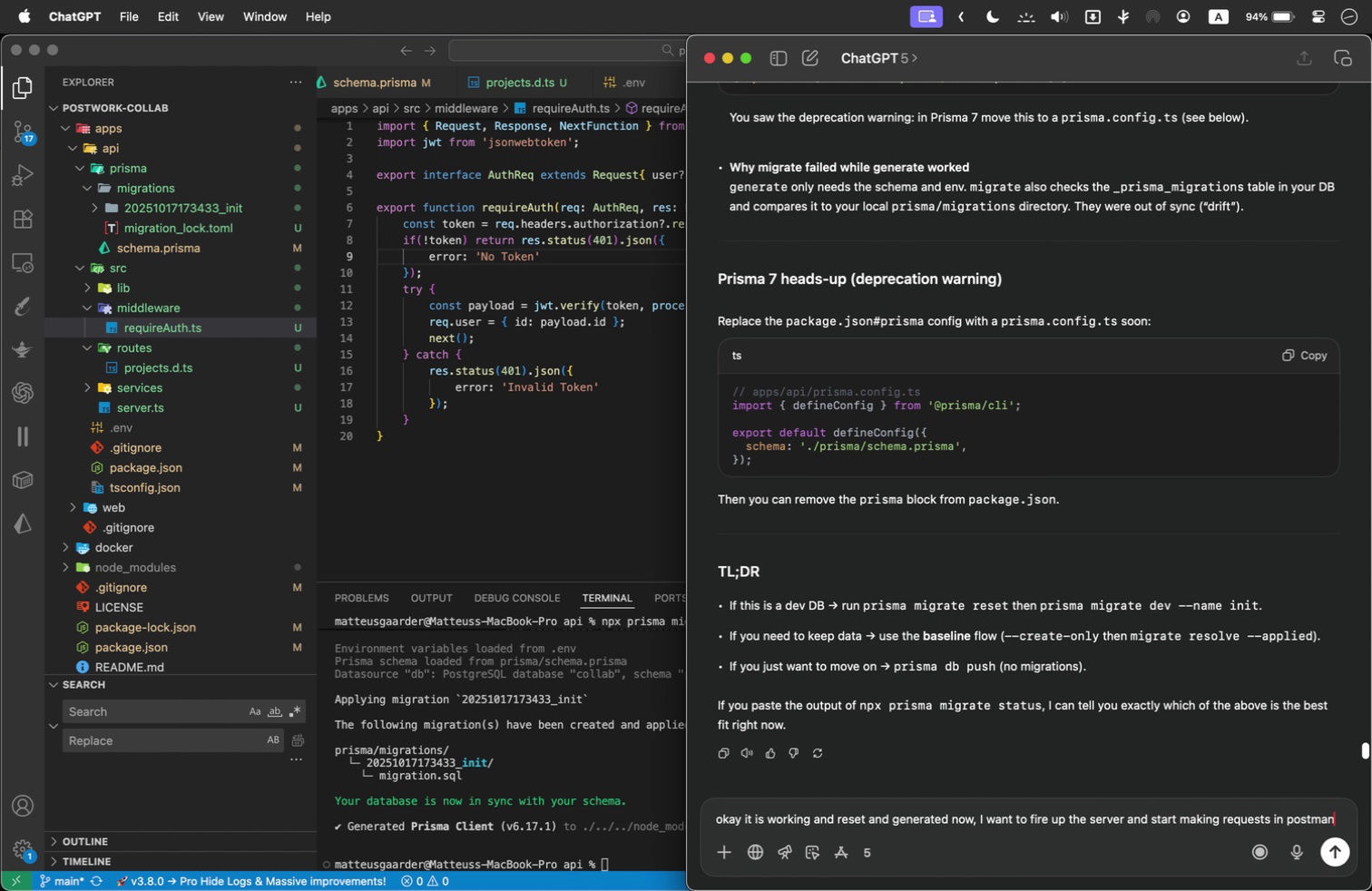 